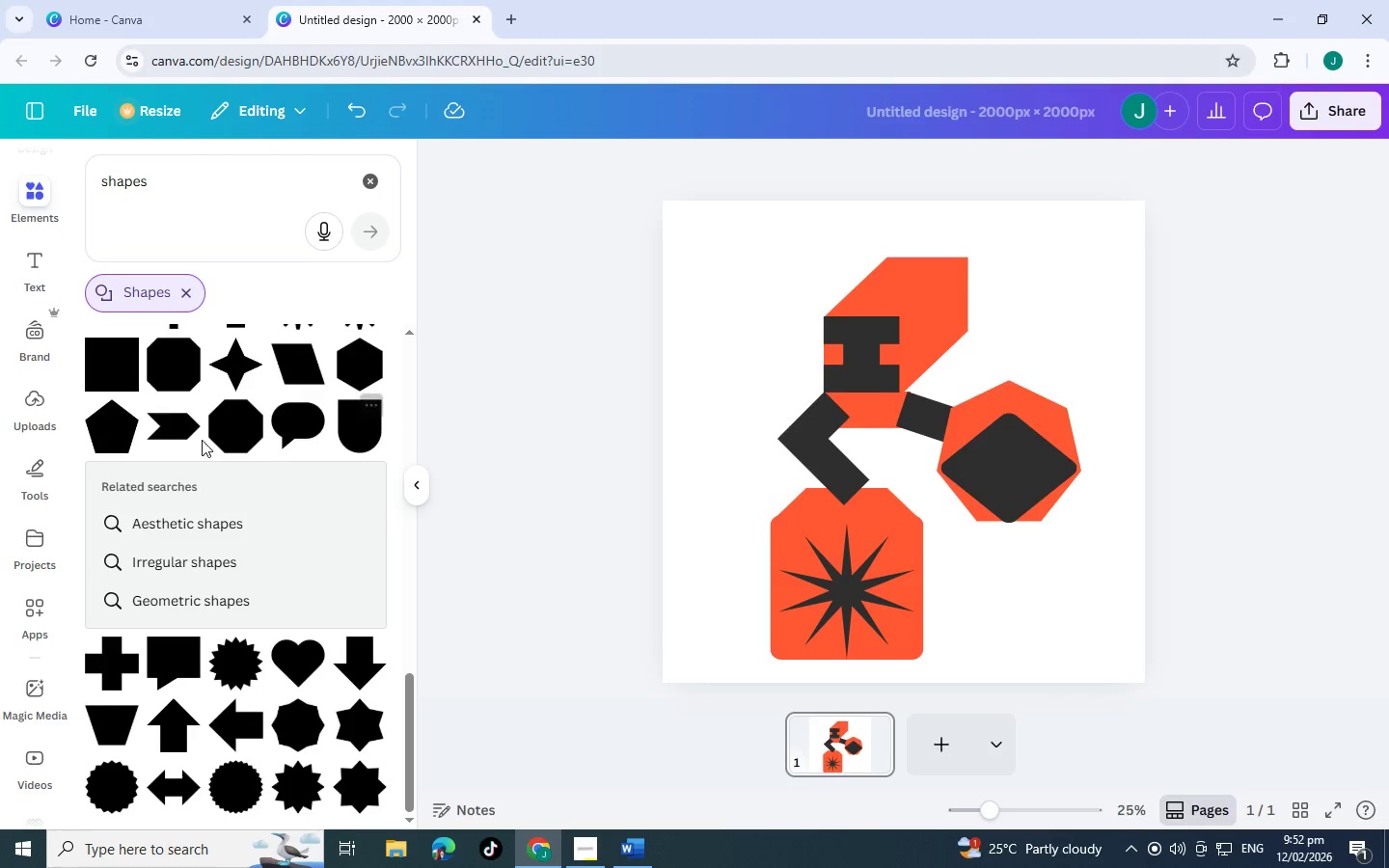 
scroll: coordinate [274, 625], scroll_direction: down, amount: 4.0
 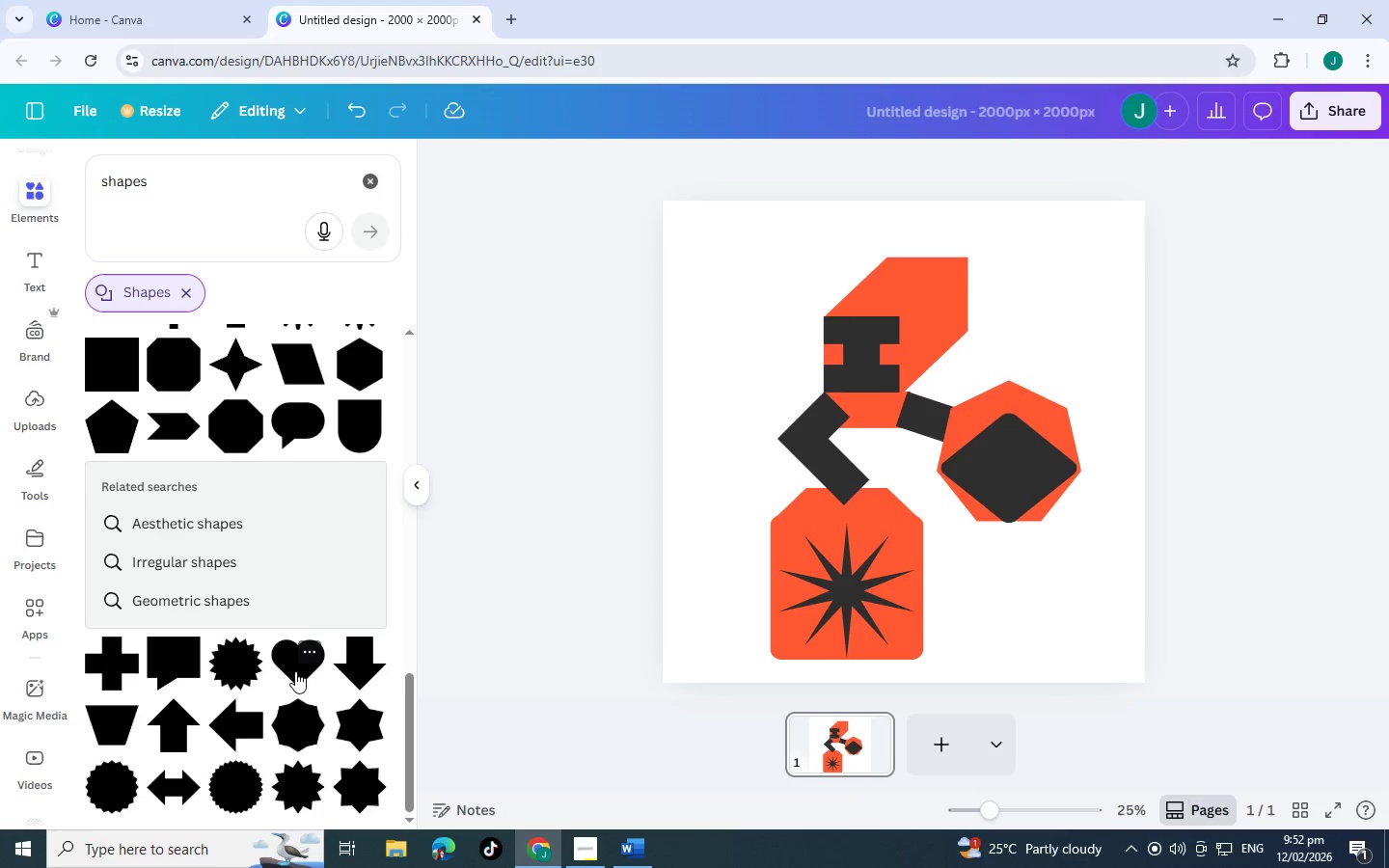 
wait(7.01)
 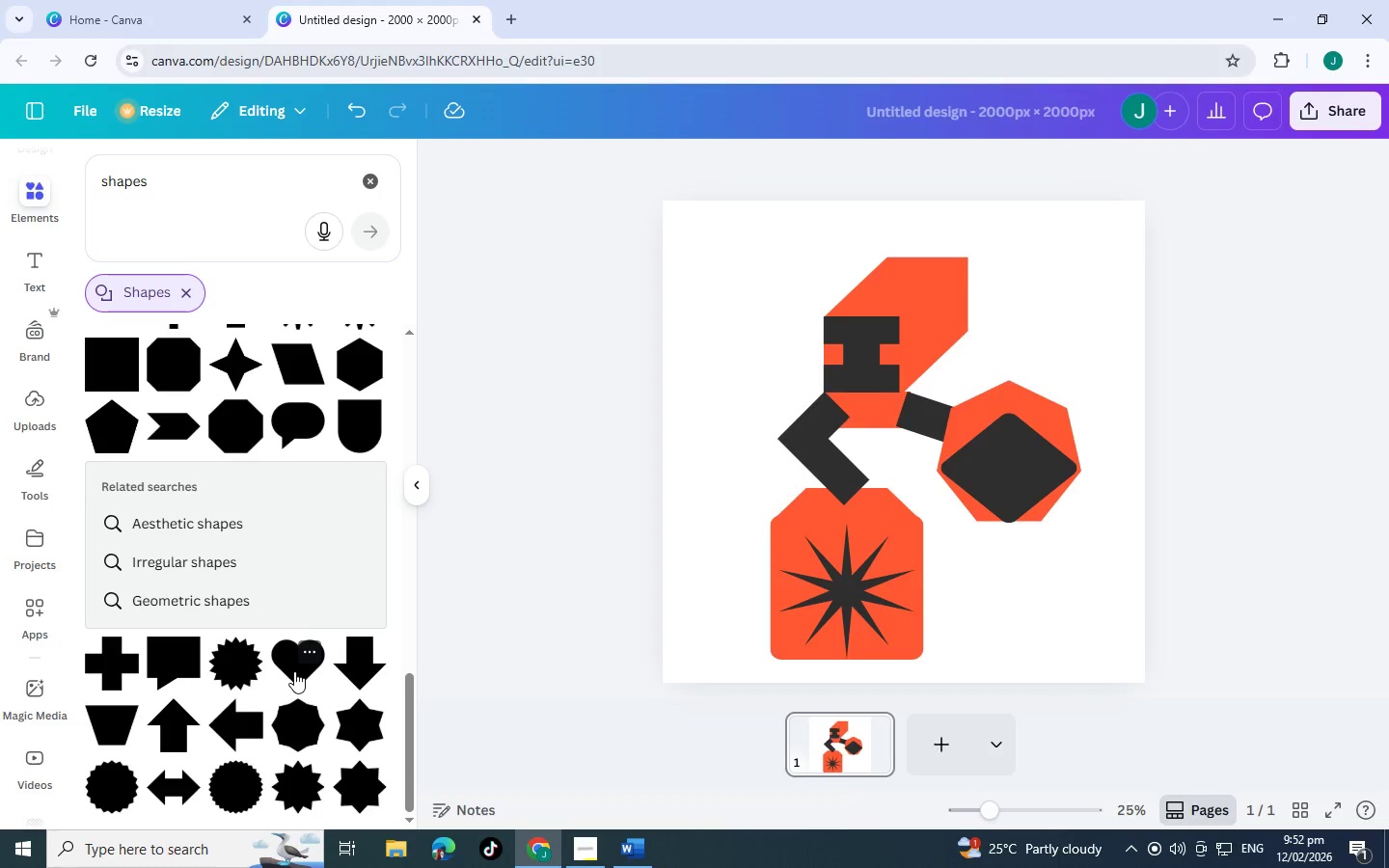 
left_click([295, 667])
 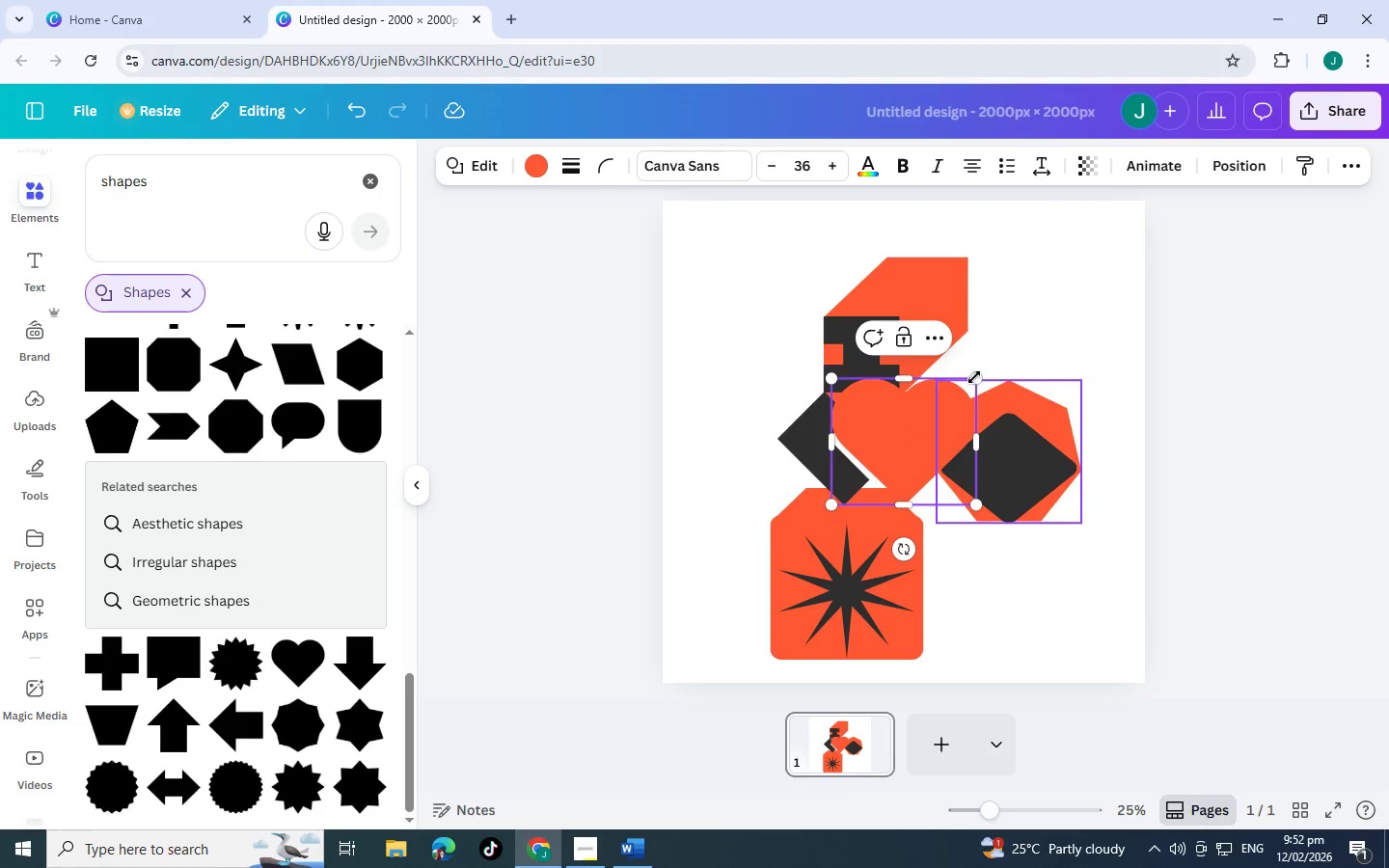 
left_click_drag(start_coordinate=[974, 377], to_coordinate=[892, 429])
 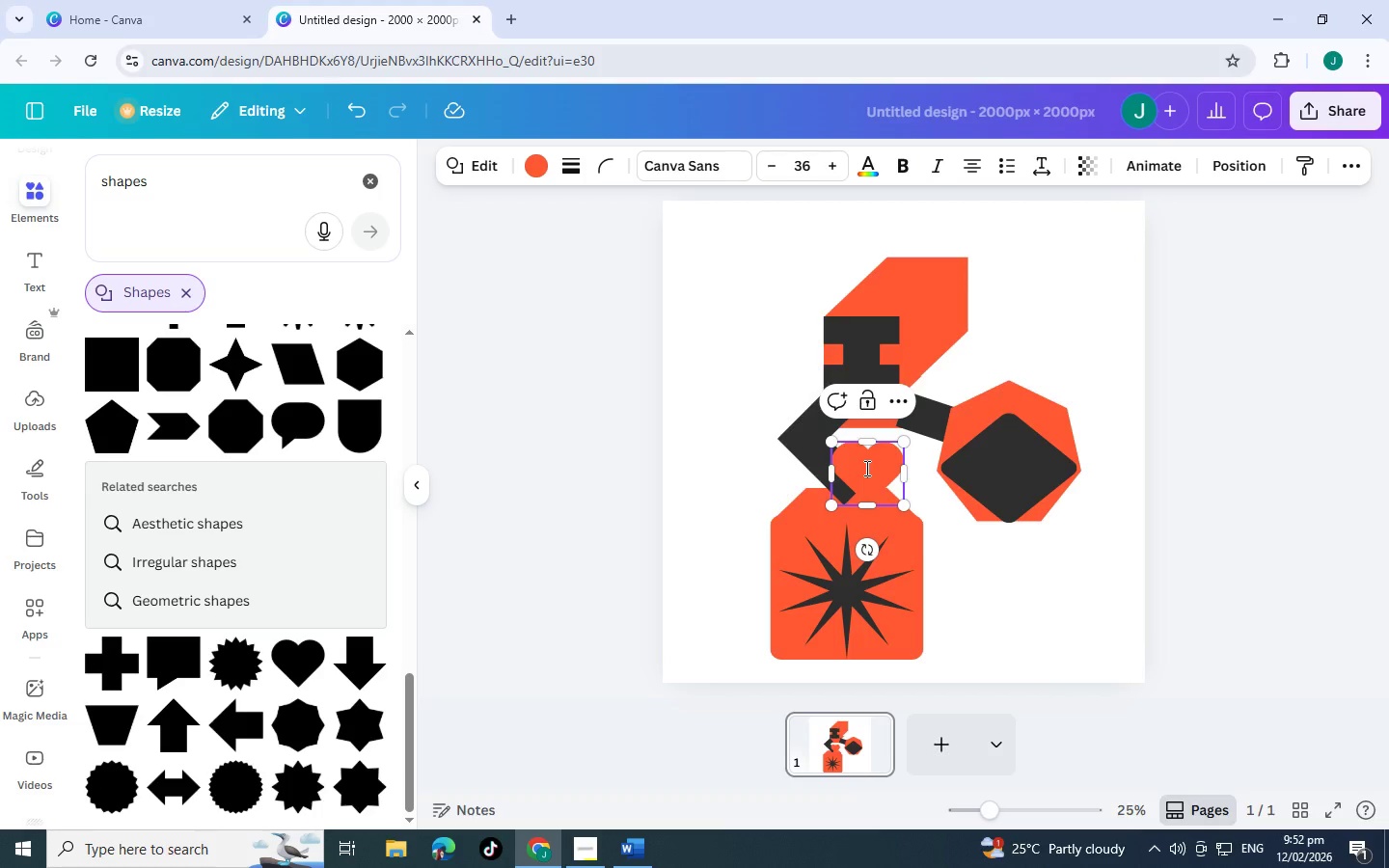 
left_click_drag(start_coordinate=[865, 468], to_coordinate=[913, 468])
 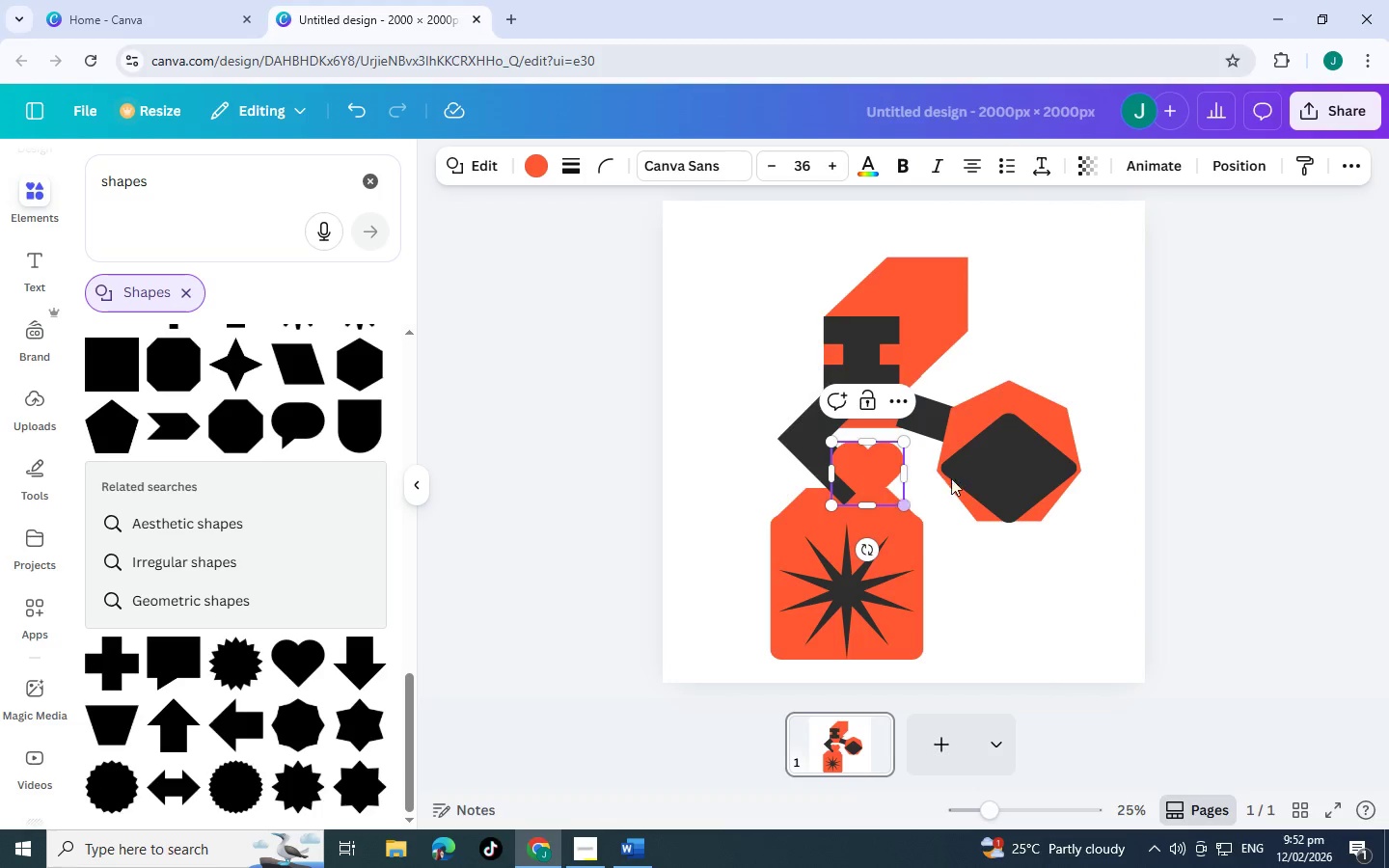 
left_click([961, 579])
 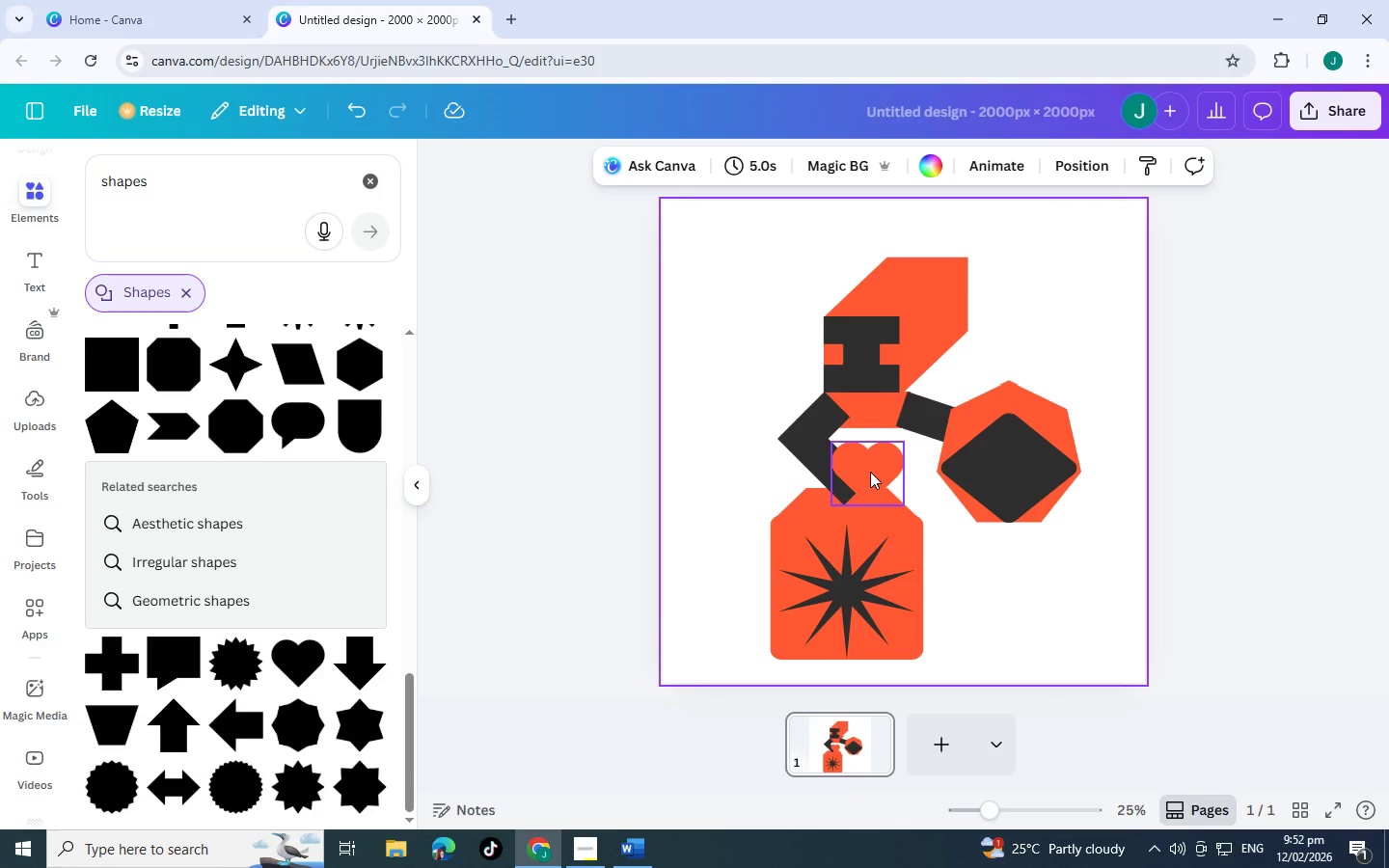 
left_click_drag(start_coordinate=[870, 472], to_coordinate=[1010, 473])
 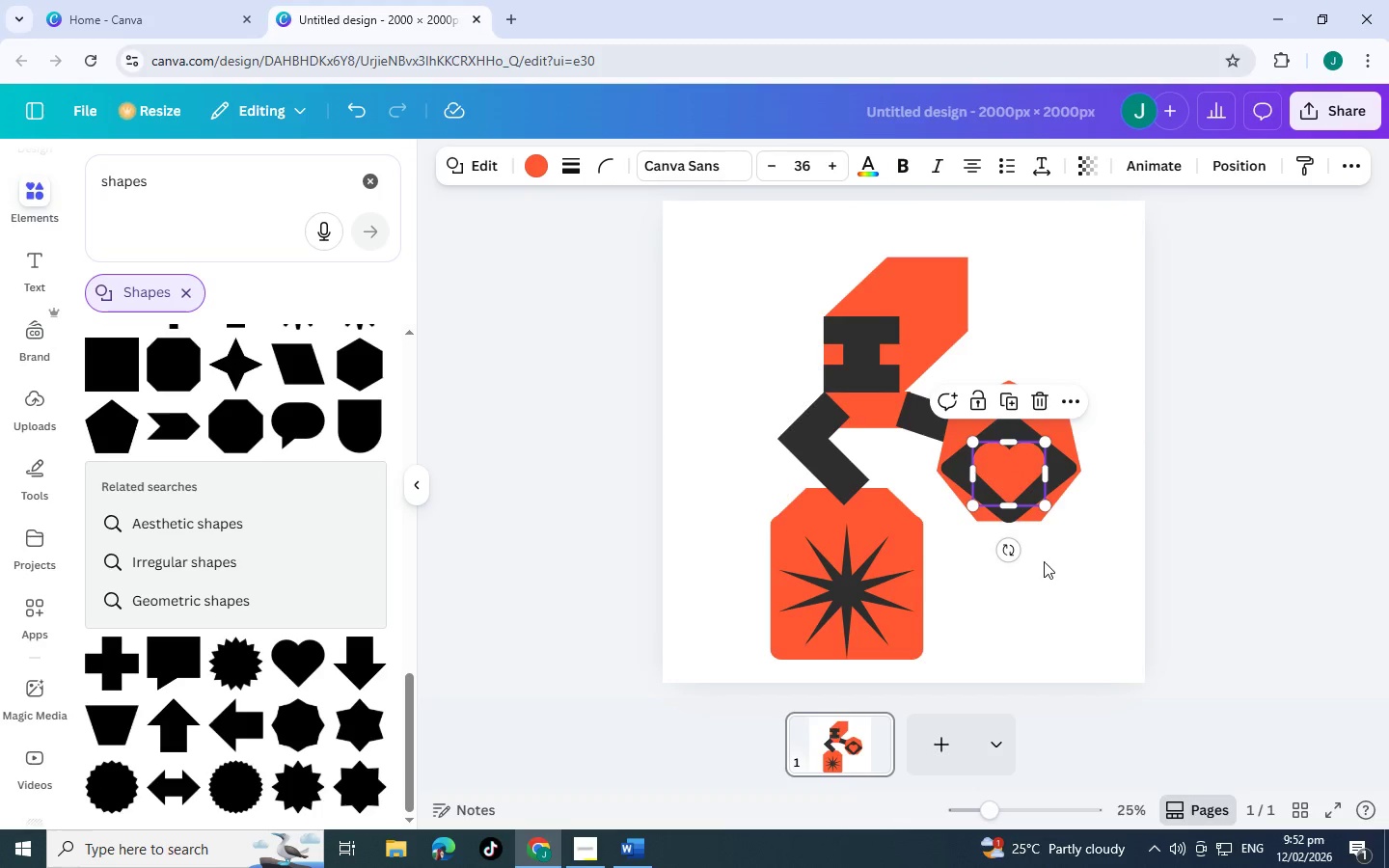 
left_click([1044, 561])
 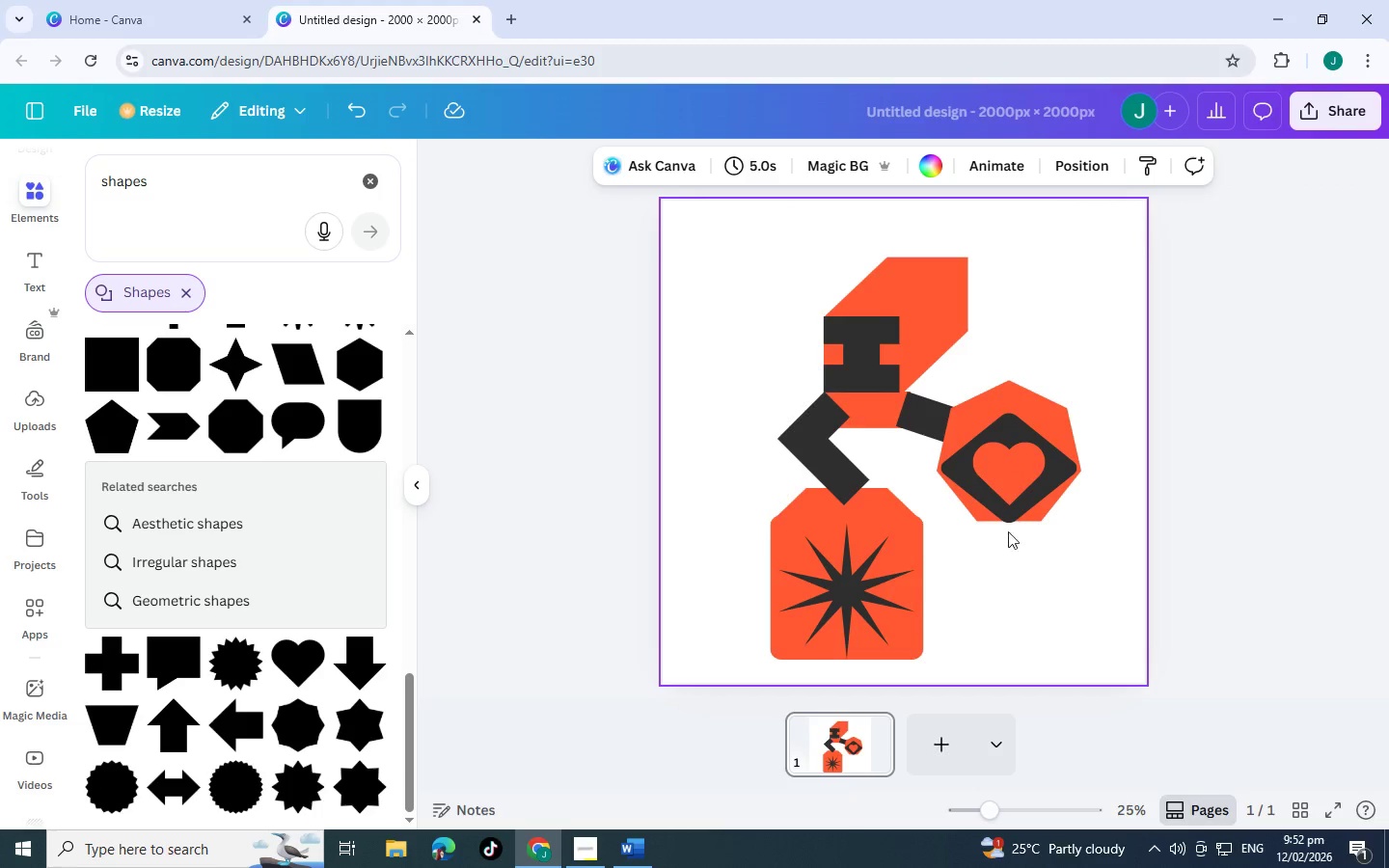 
left_click([1012, 482])
 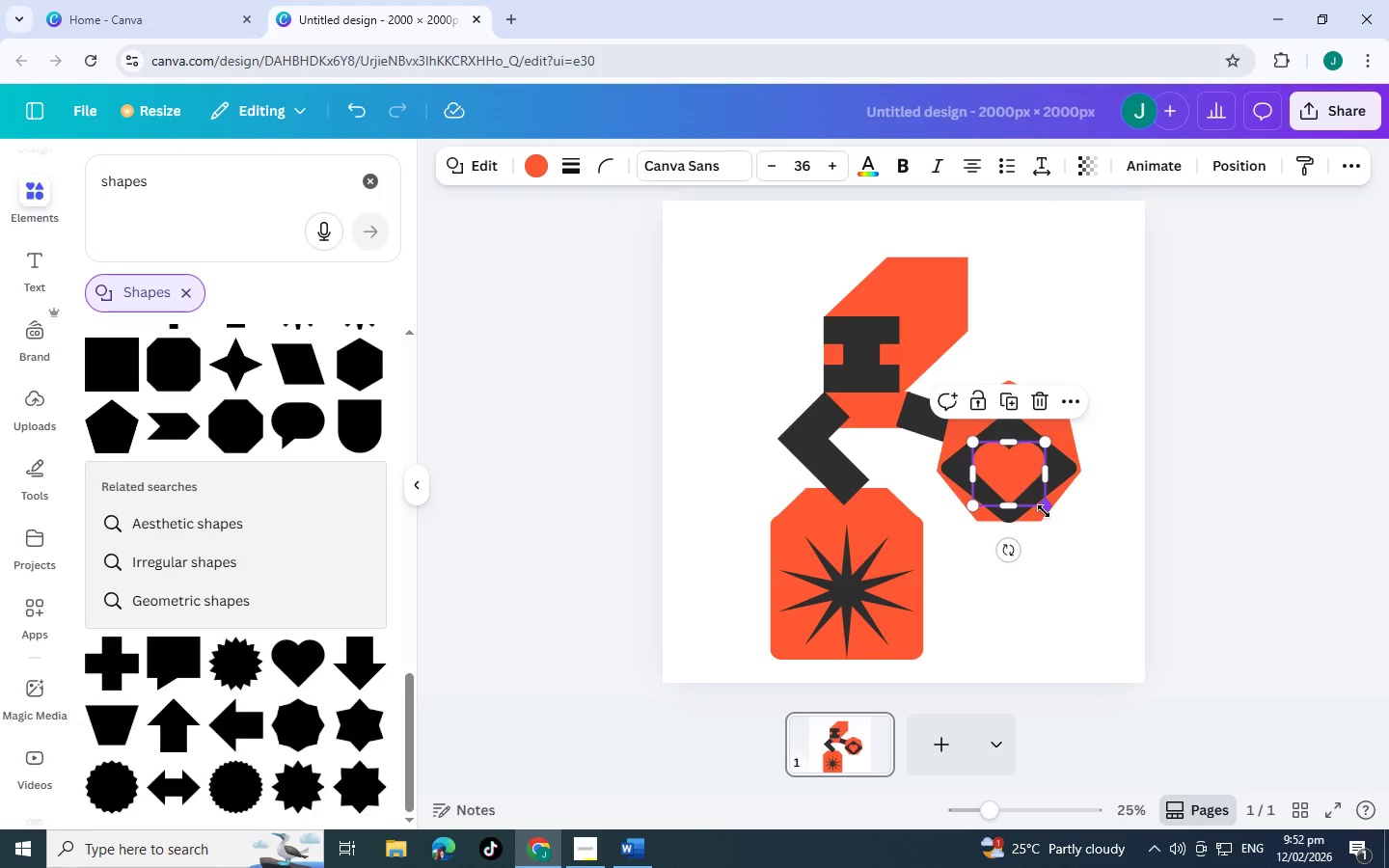 
left_click_drag(start_coordinate=[1044, 511], to_coordinate=[1021, 502])
 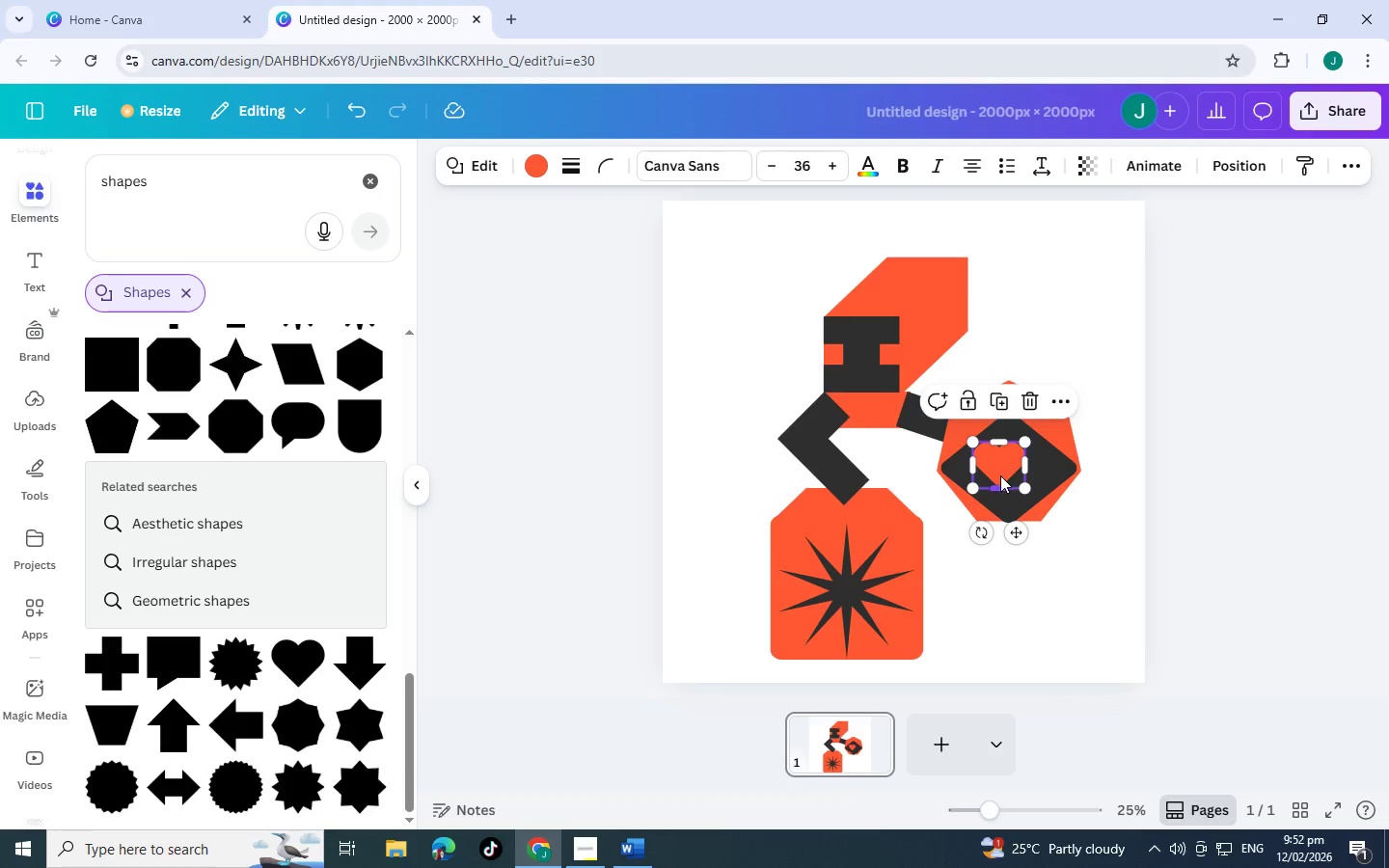 
left_click_drag(start_coordinate=[1000, 475], to_coordinate=[1014, 479])
 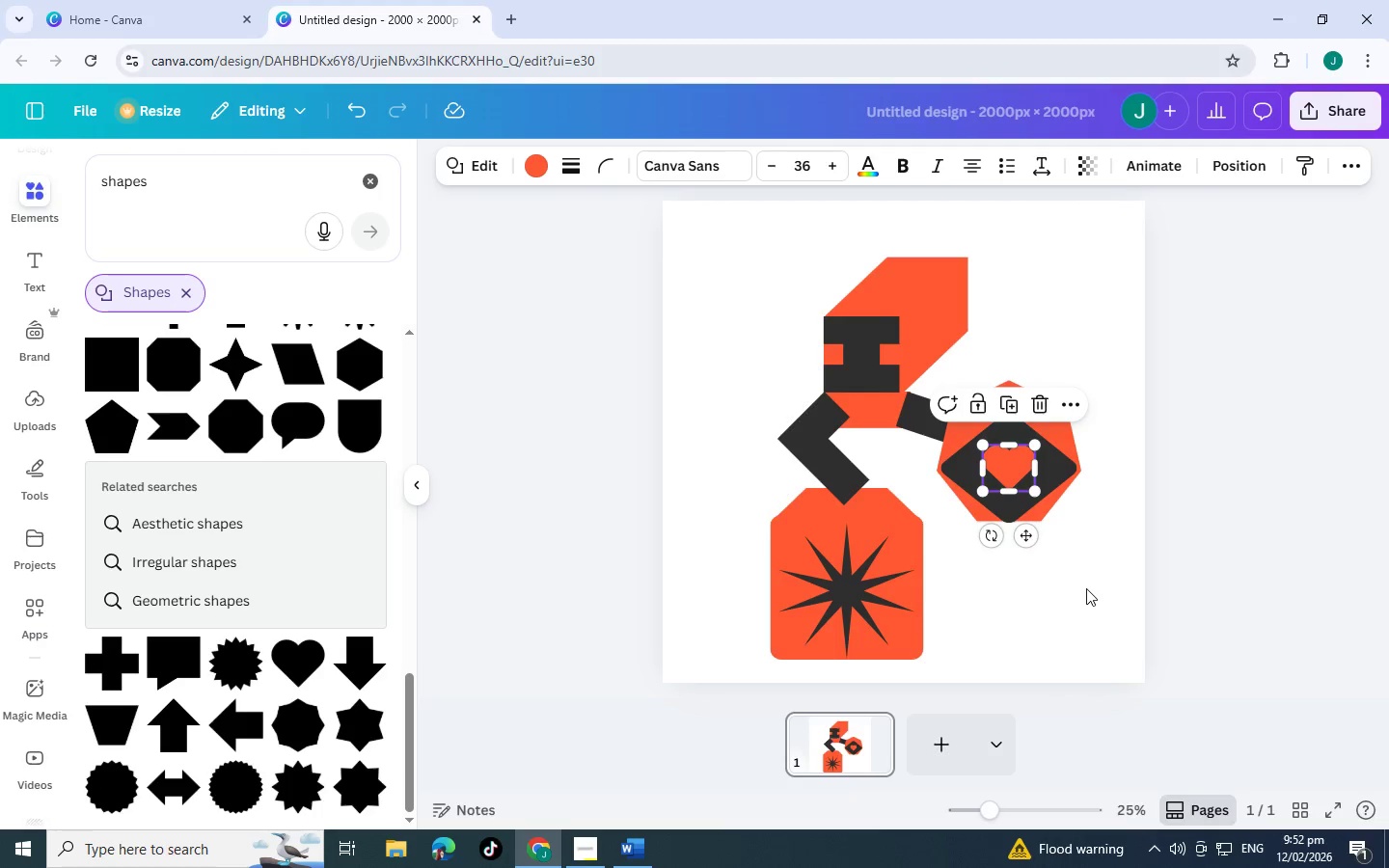 
left_click([1086, 588])
 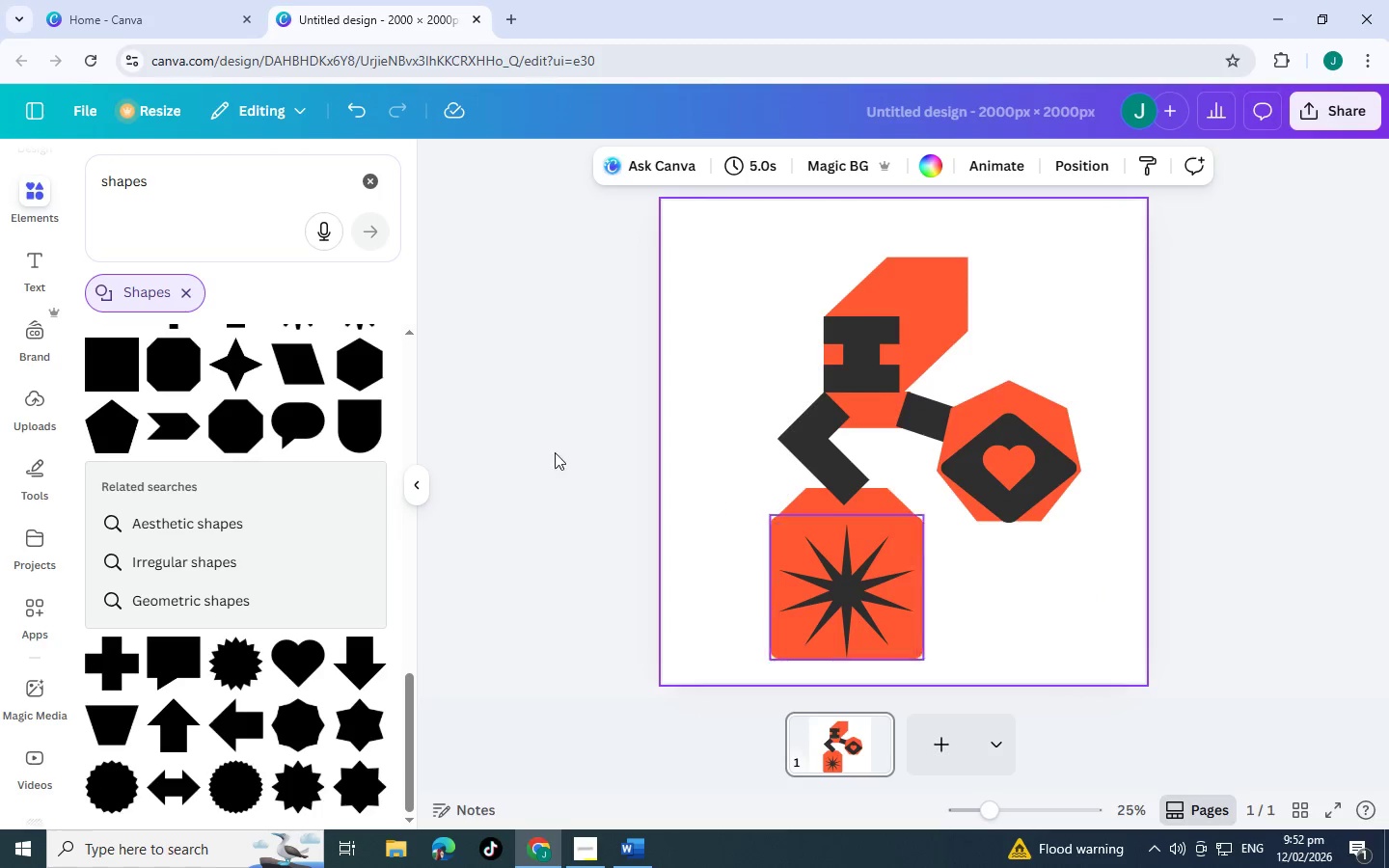 
scroll: coordinate [329, 698], scroll_direction: down, amount: 1.0
 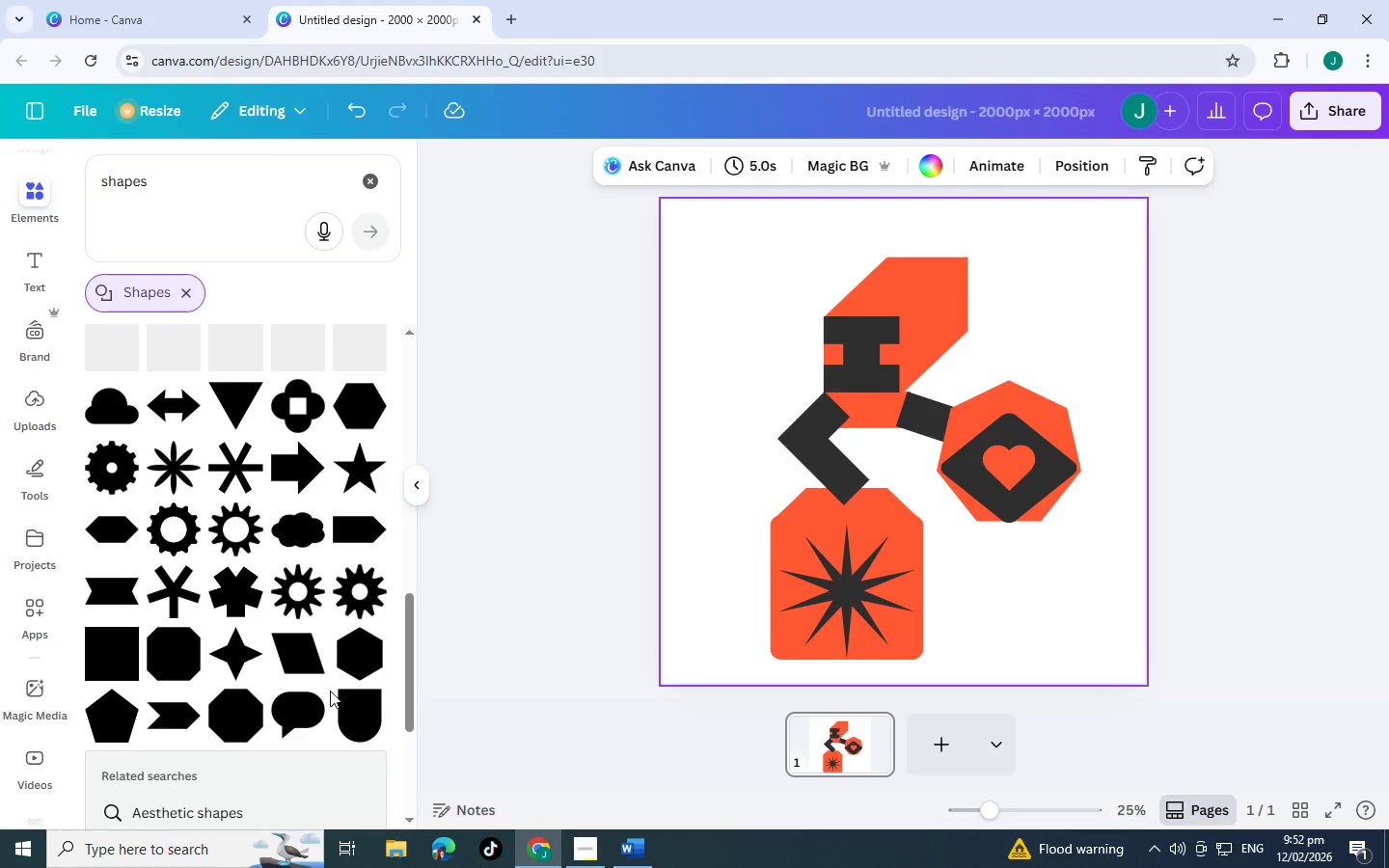 
scroll: coordinate [320, 600], scroll_direction: up, amount: 9.0
 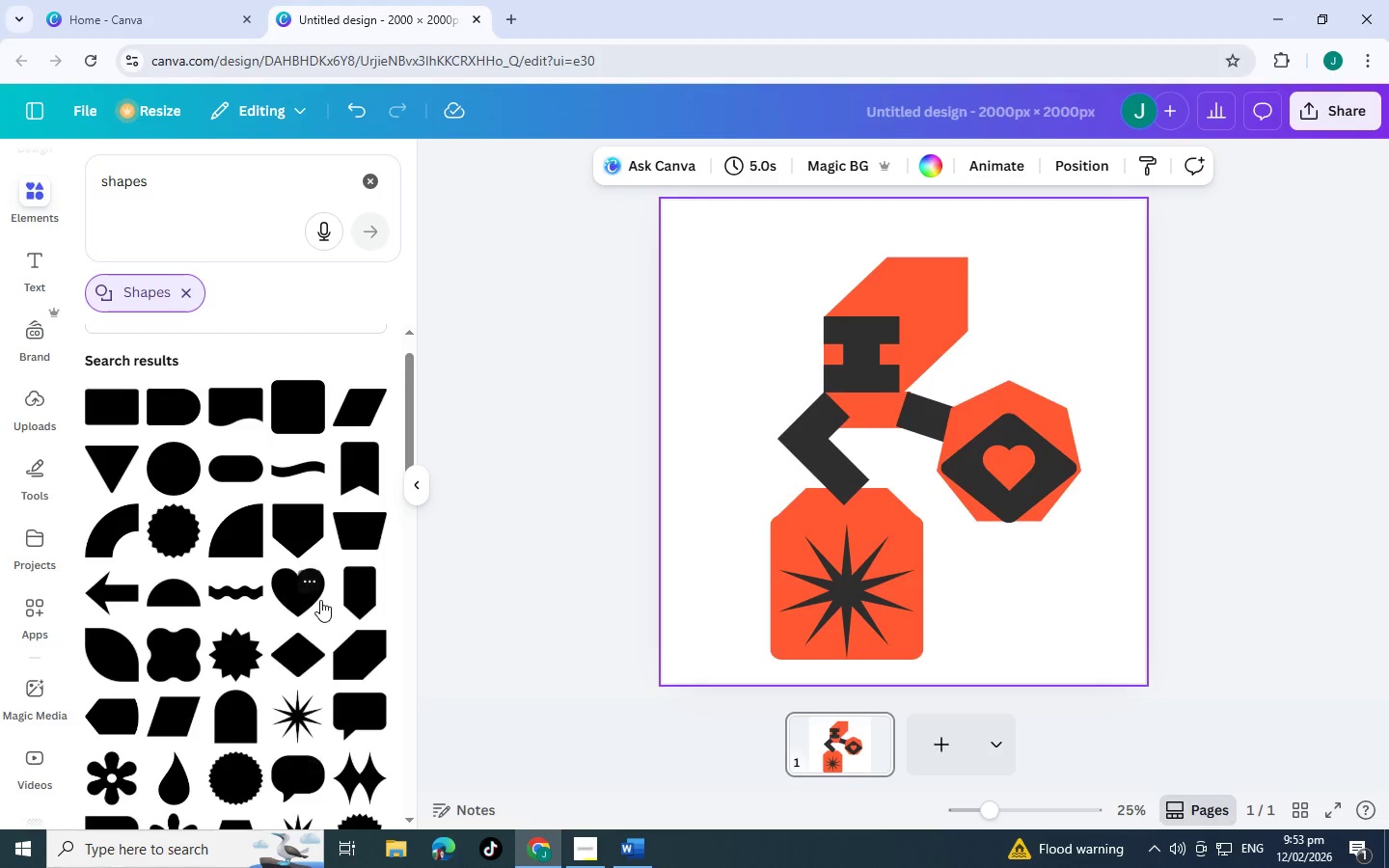 
scroll: coordinate [340, 607], scroll_direction: up, amount: 5.0
 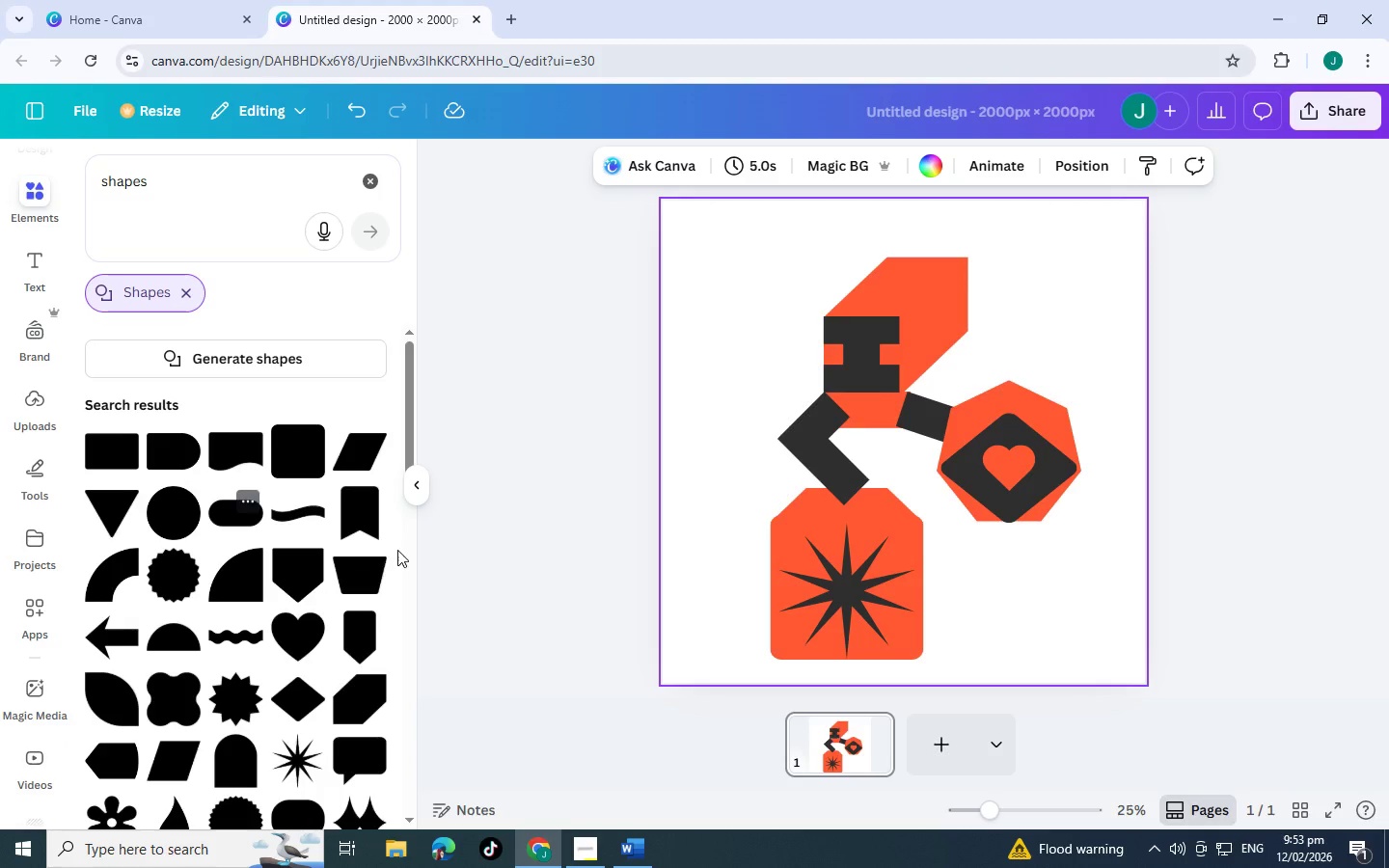 
wait(5.23)
 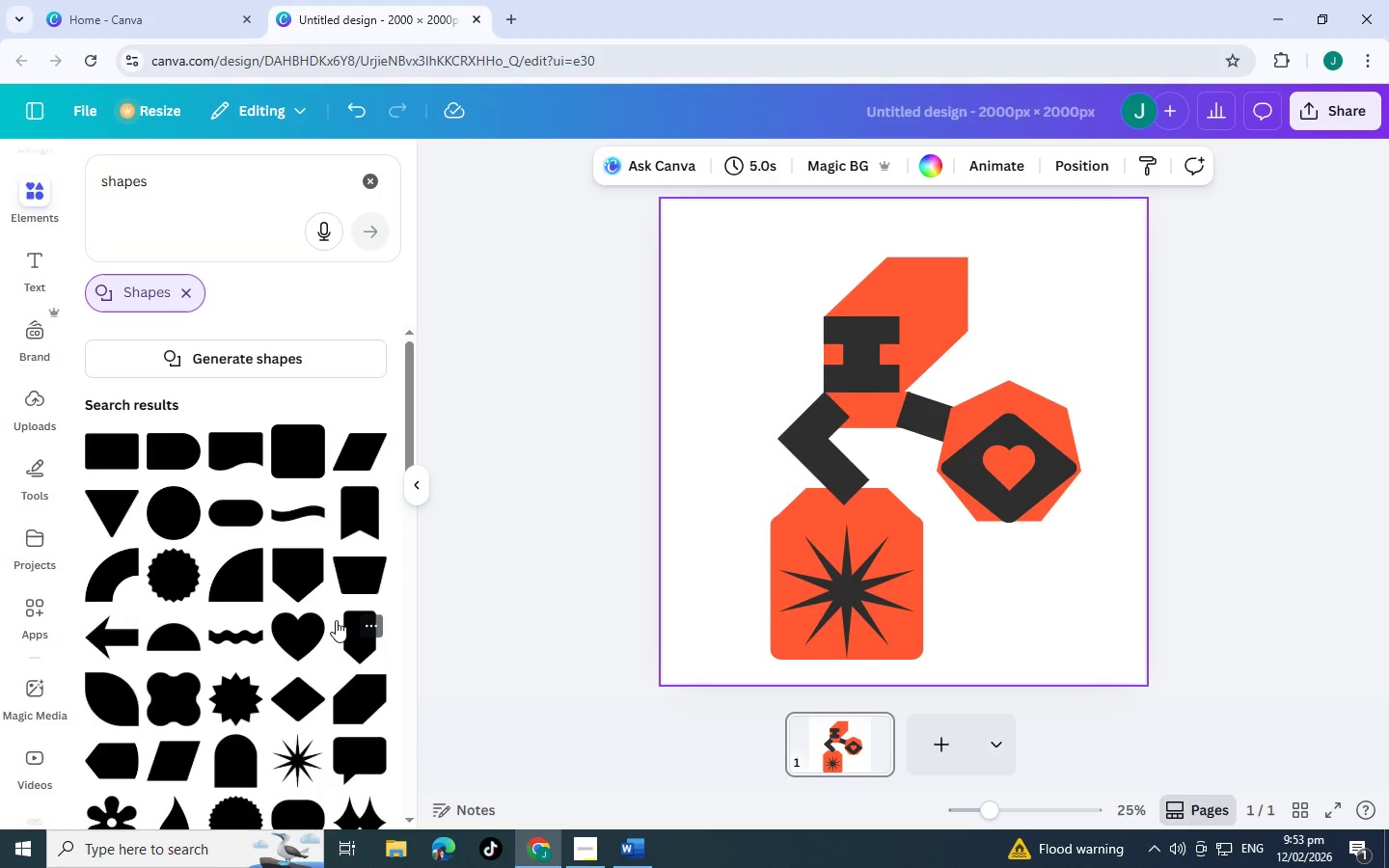 
scroll: coordinate [270, 563], scroll_direction: down, amount: 1.0
 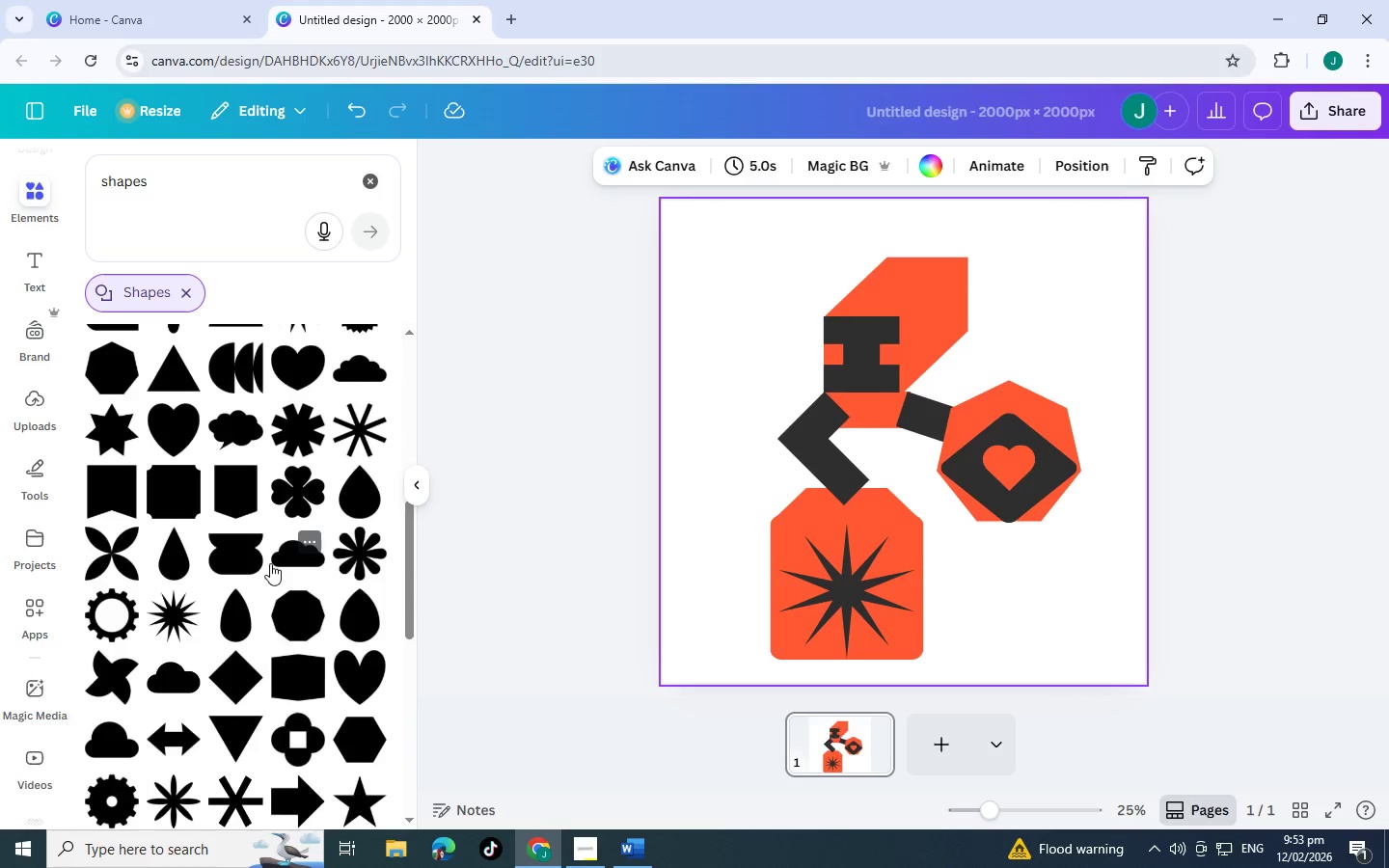 
wait(6.22)
 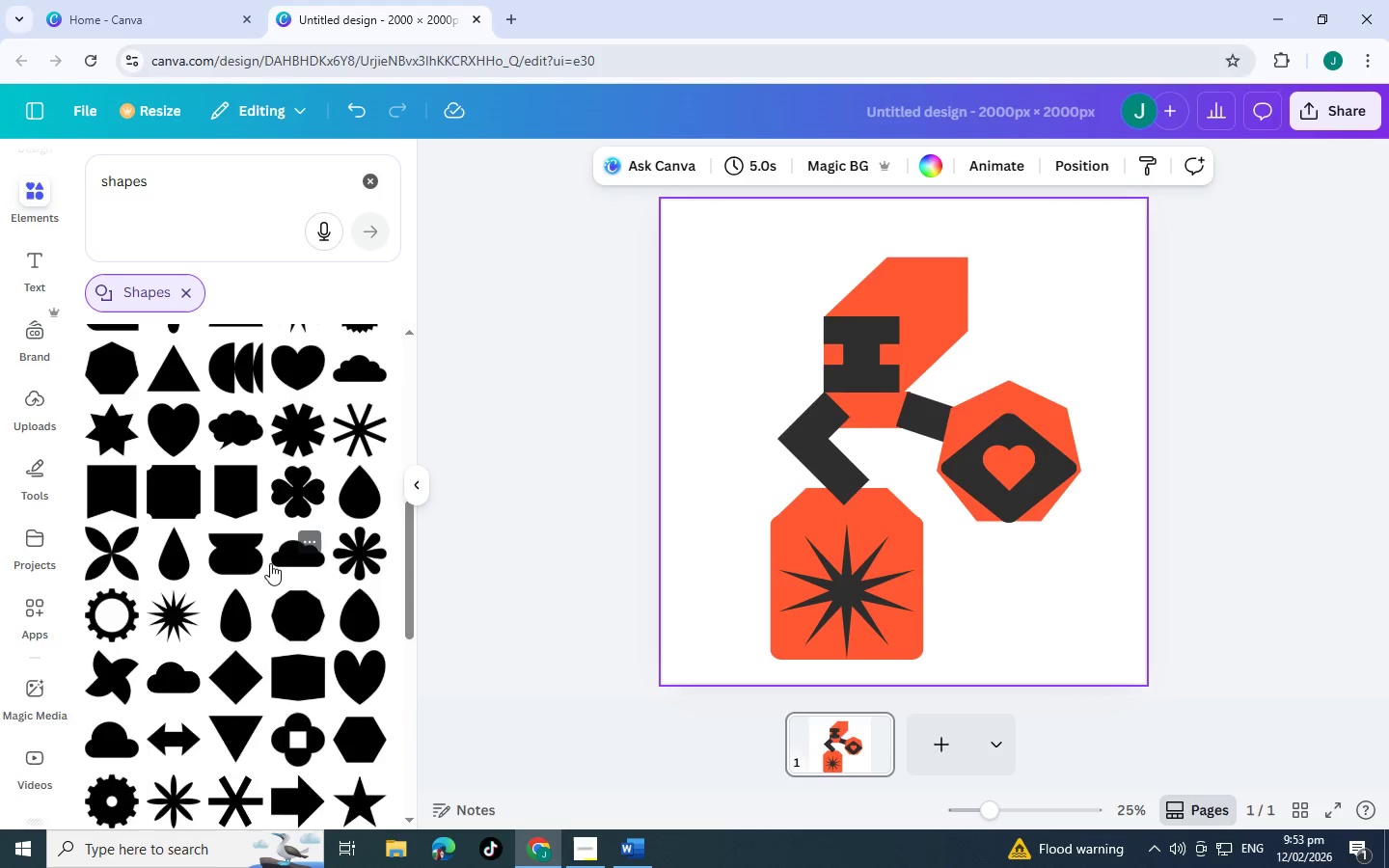 
scroll: coordinate [228, 569], scroll_direction: down, amount: 8.0
 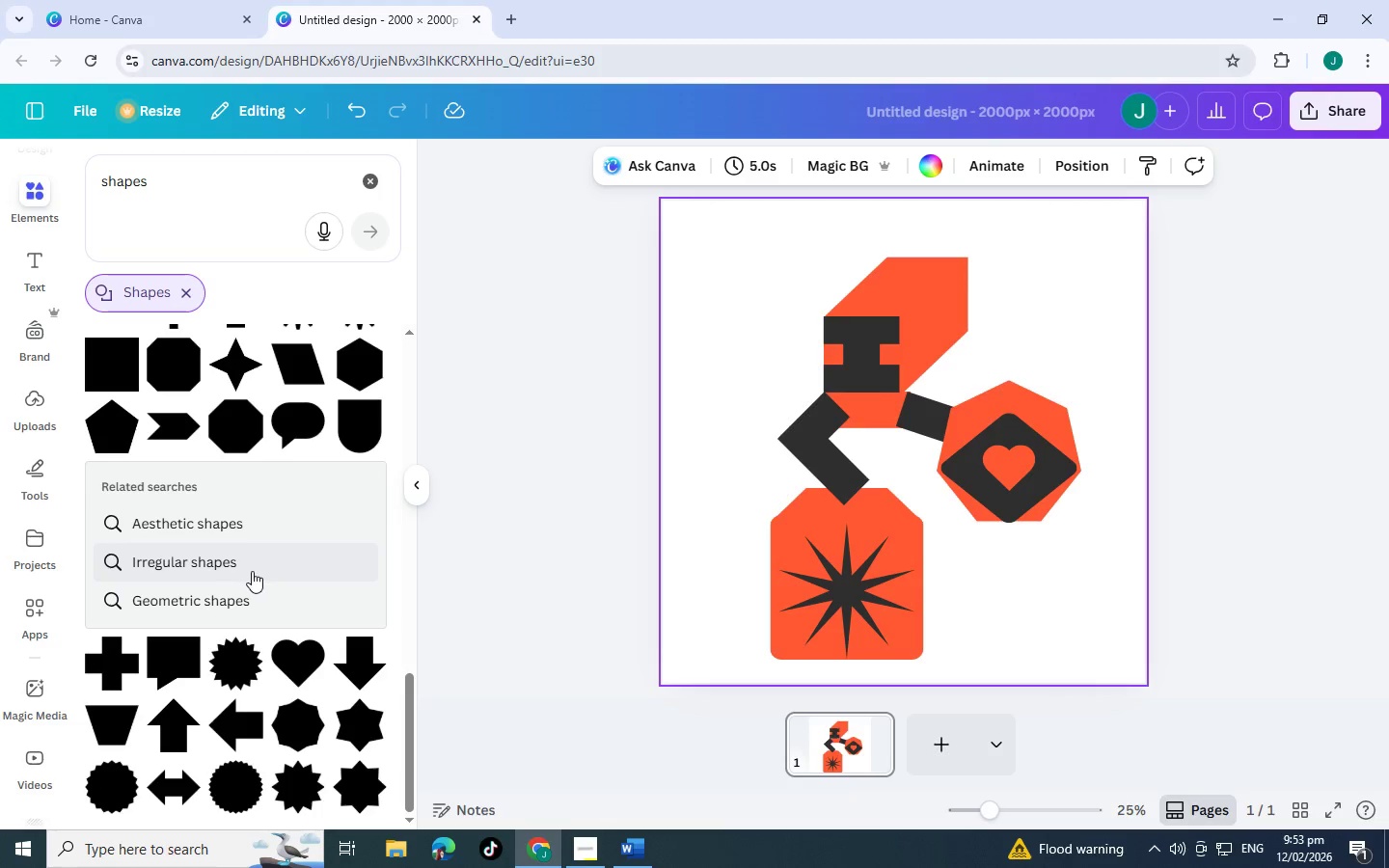 
scroll: coordinate [258, 573], scroll_direction: up, amount: 8.0
 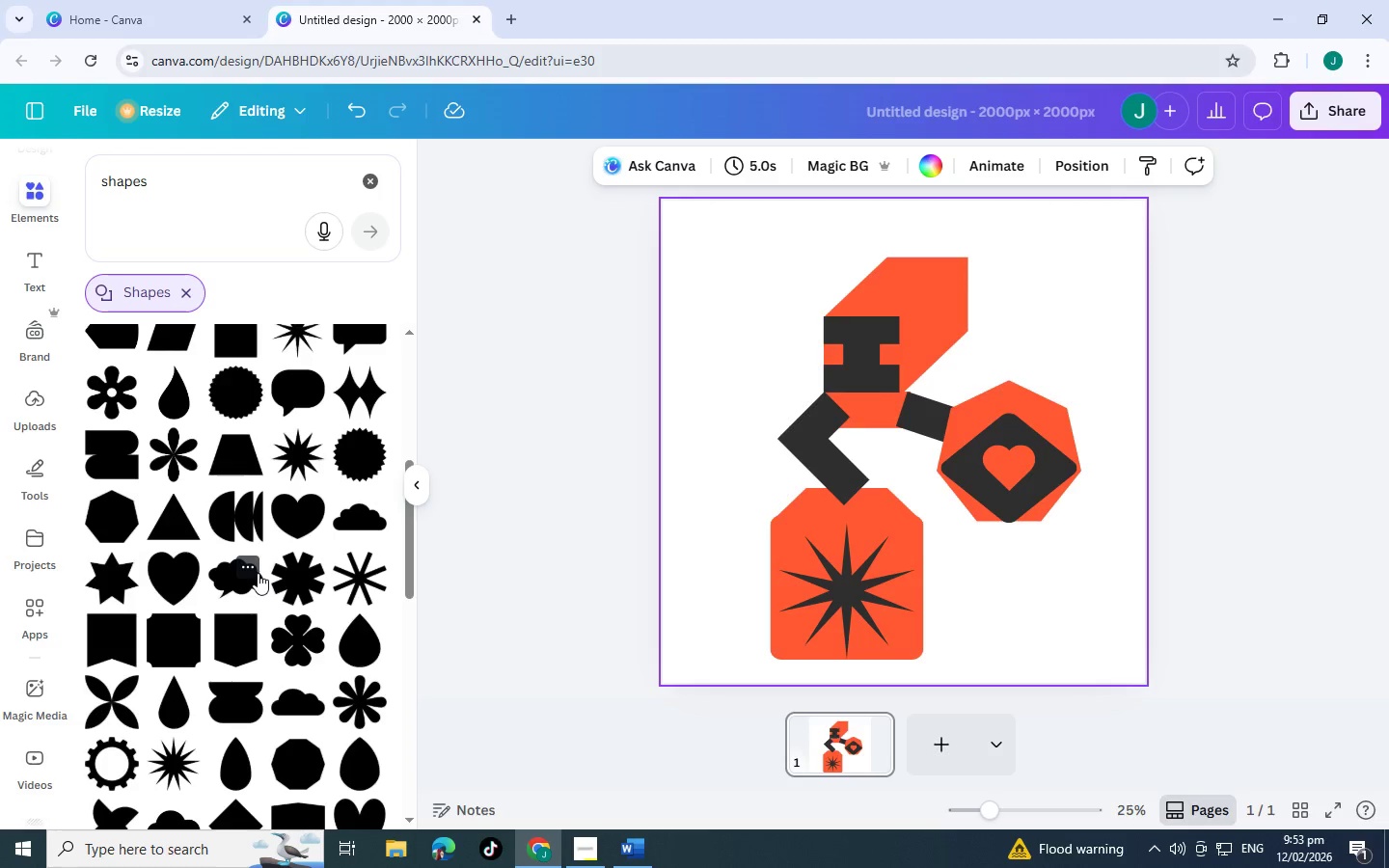 
mouse_move([171, 508])
 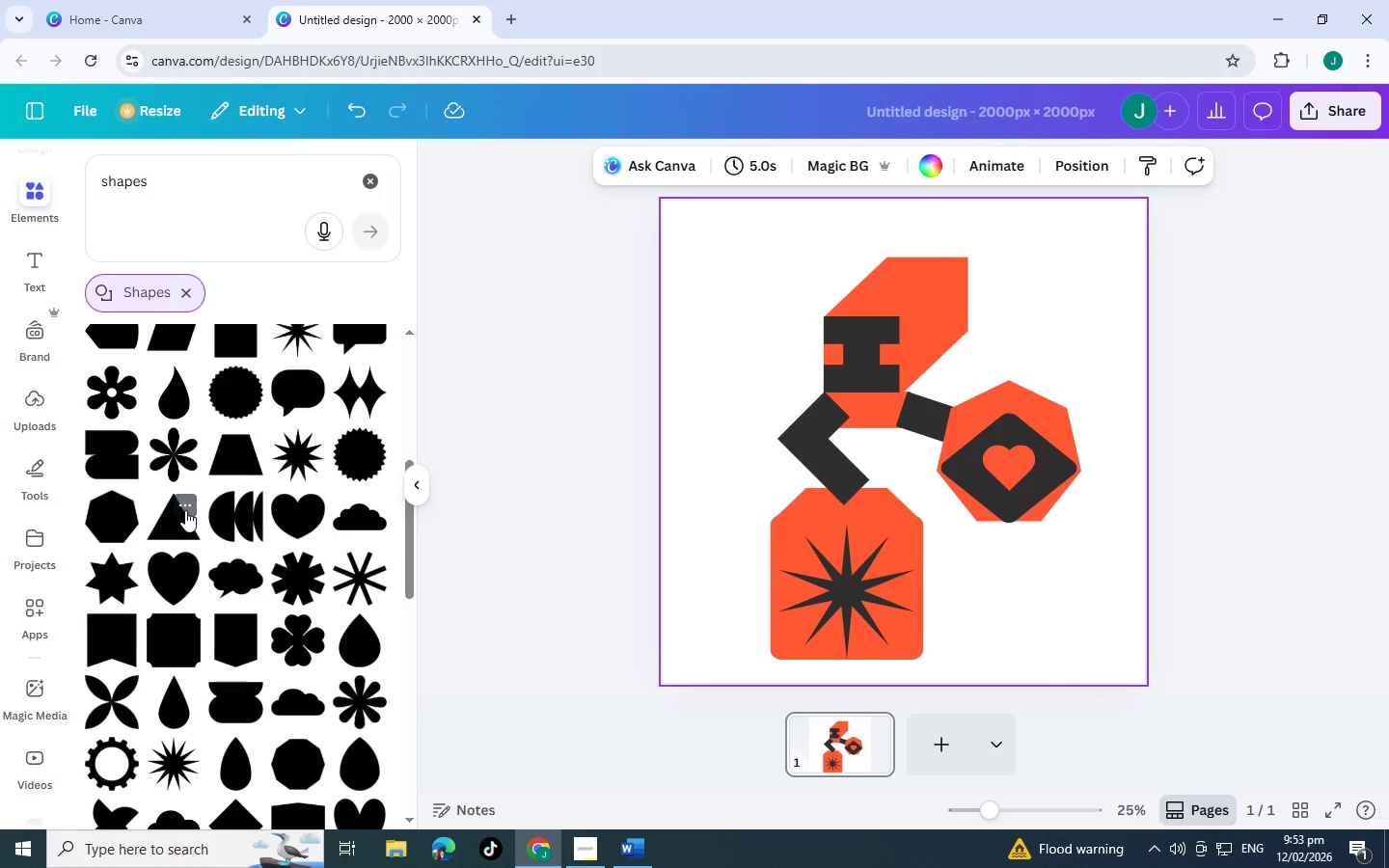 
scroll: coordinate [235, 539], scroll_direction: up, amount: 3.0
 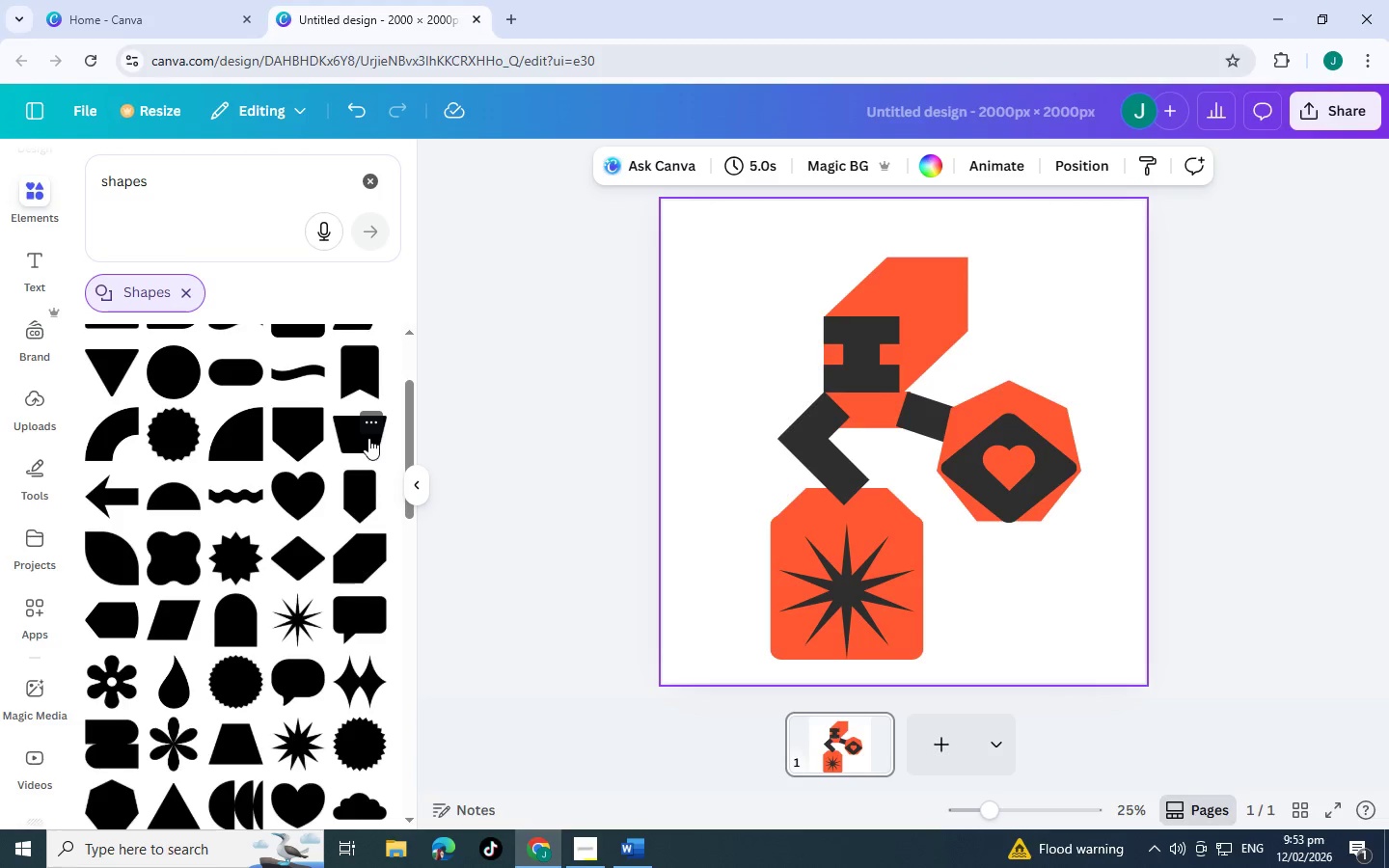 
left_click([368, 438])
 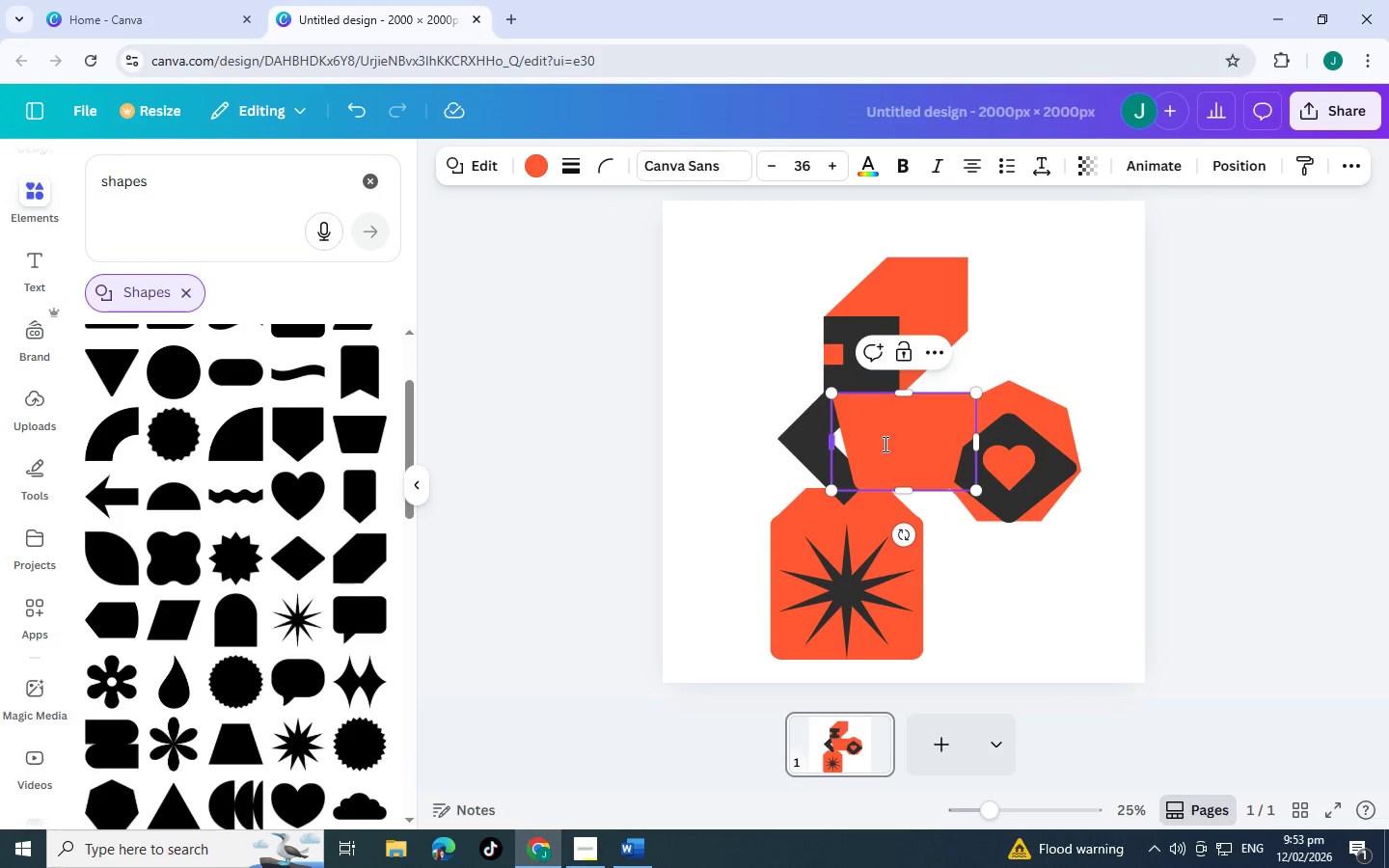 
left_click_drag(start_coordinate=[885, 448], to_coordinate=[975, 524])
 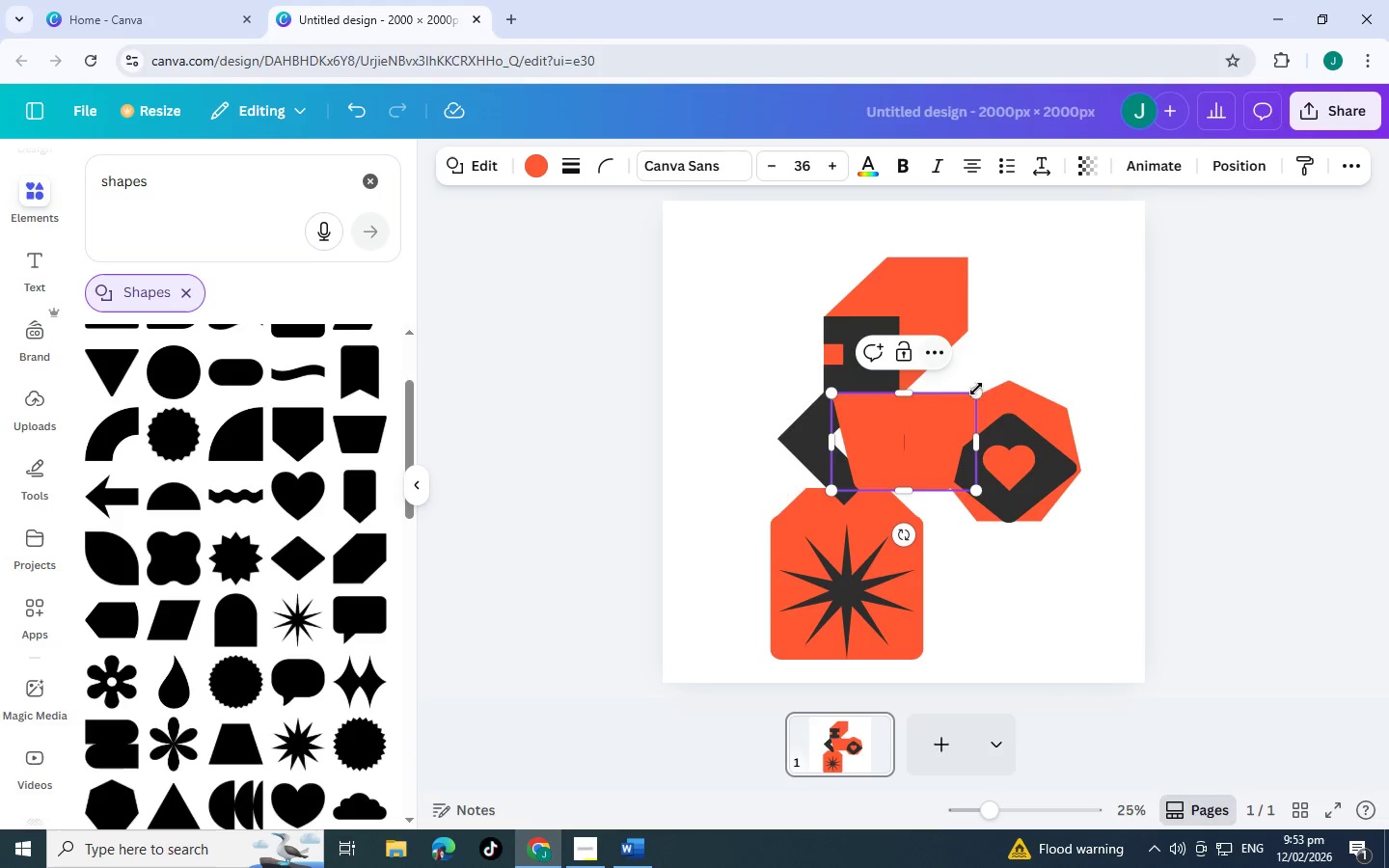 
left_click([1033, 357])
 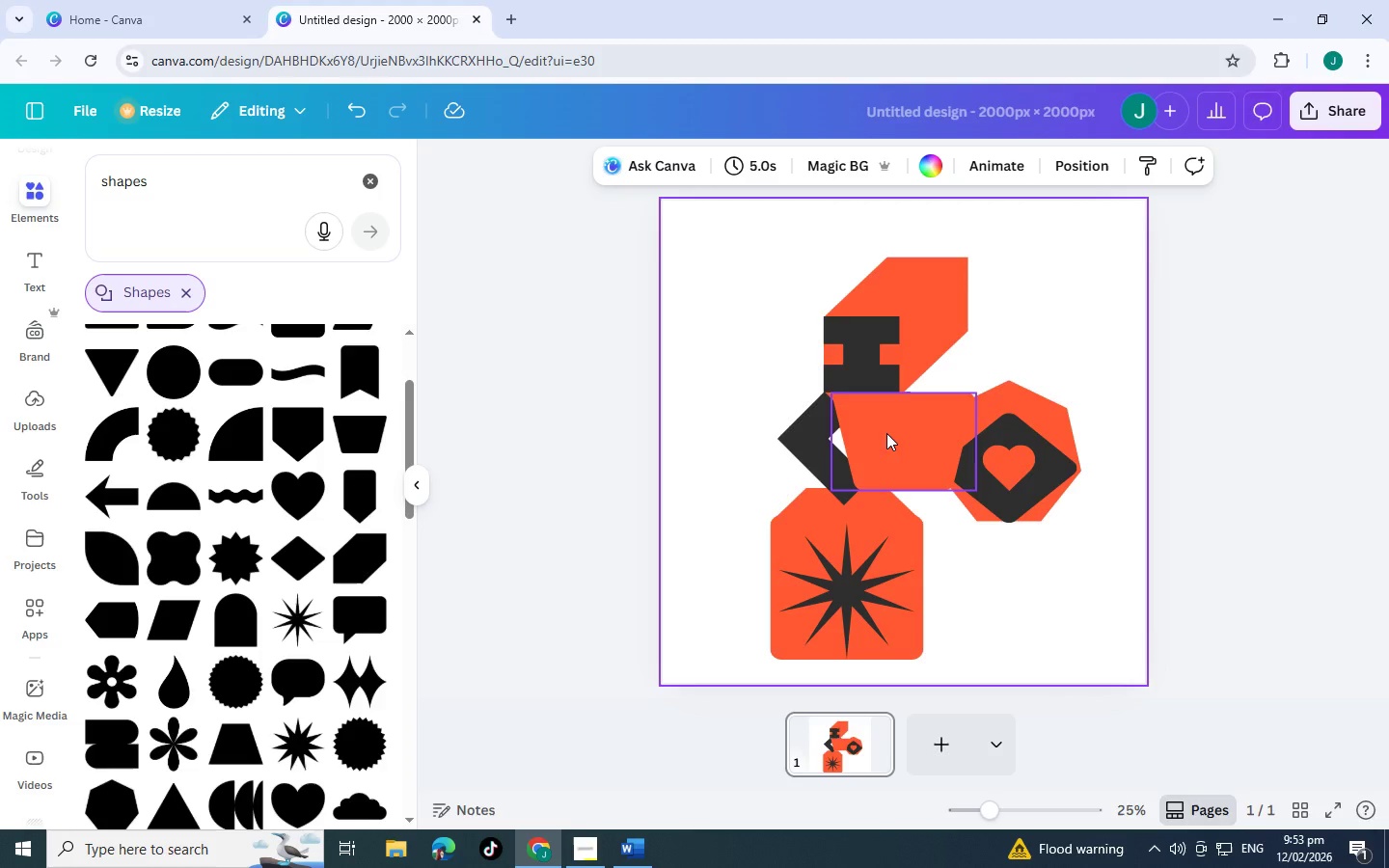 
left_click_drag(start_coordinate=[886, 433], to_coordinate=[996, 559])
 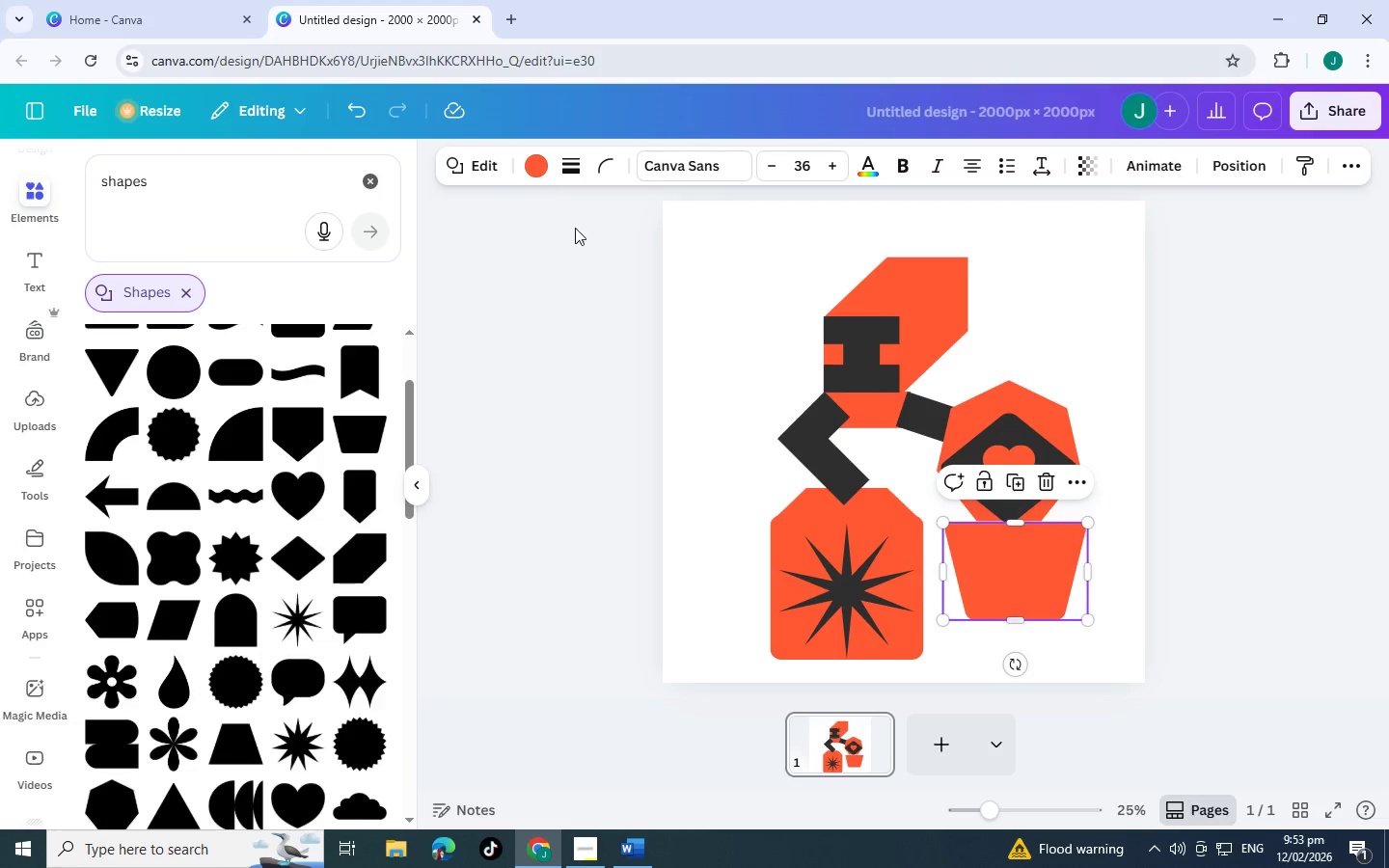 
left_click([531, 159])
 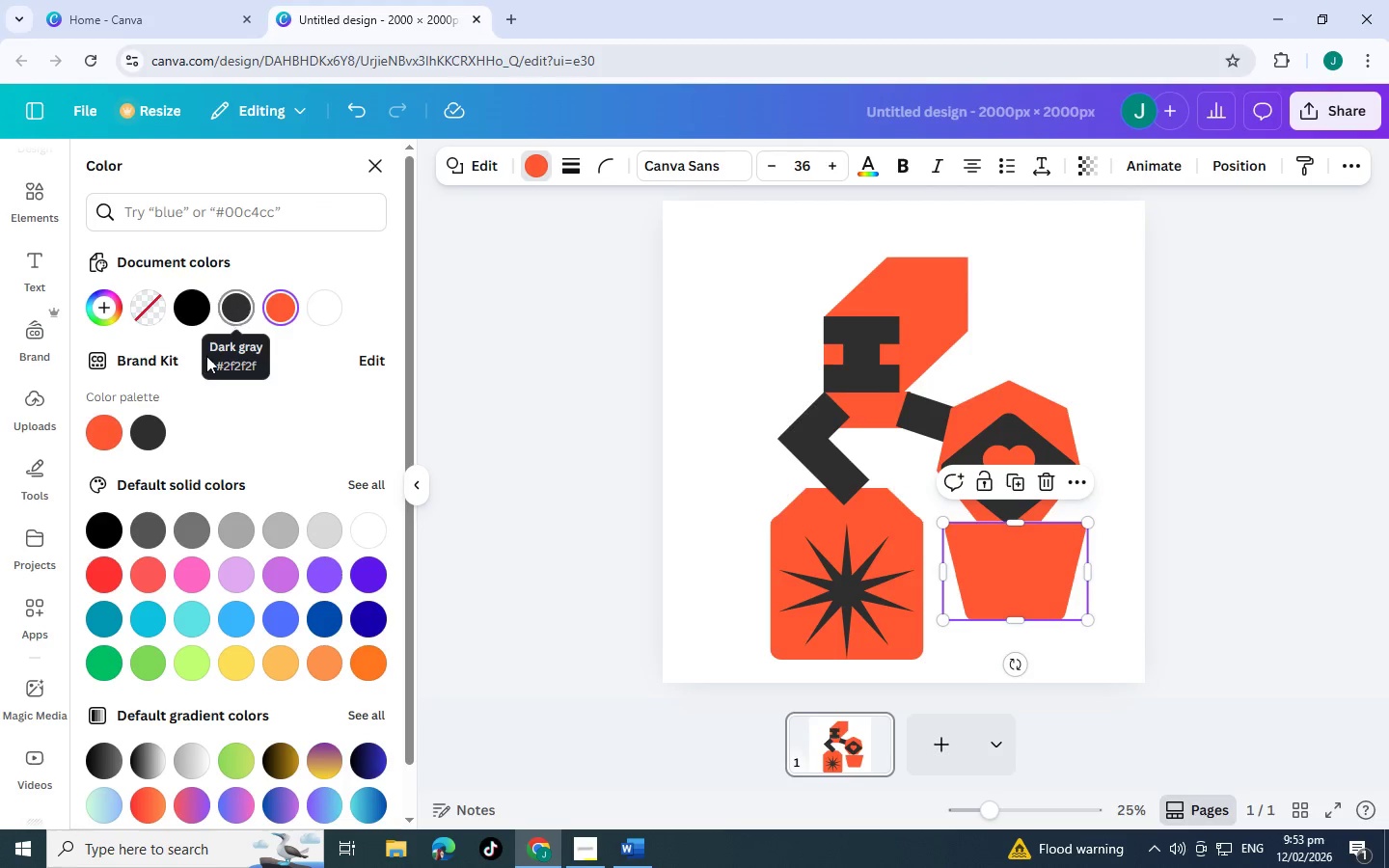 
left_click([150, 427])
 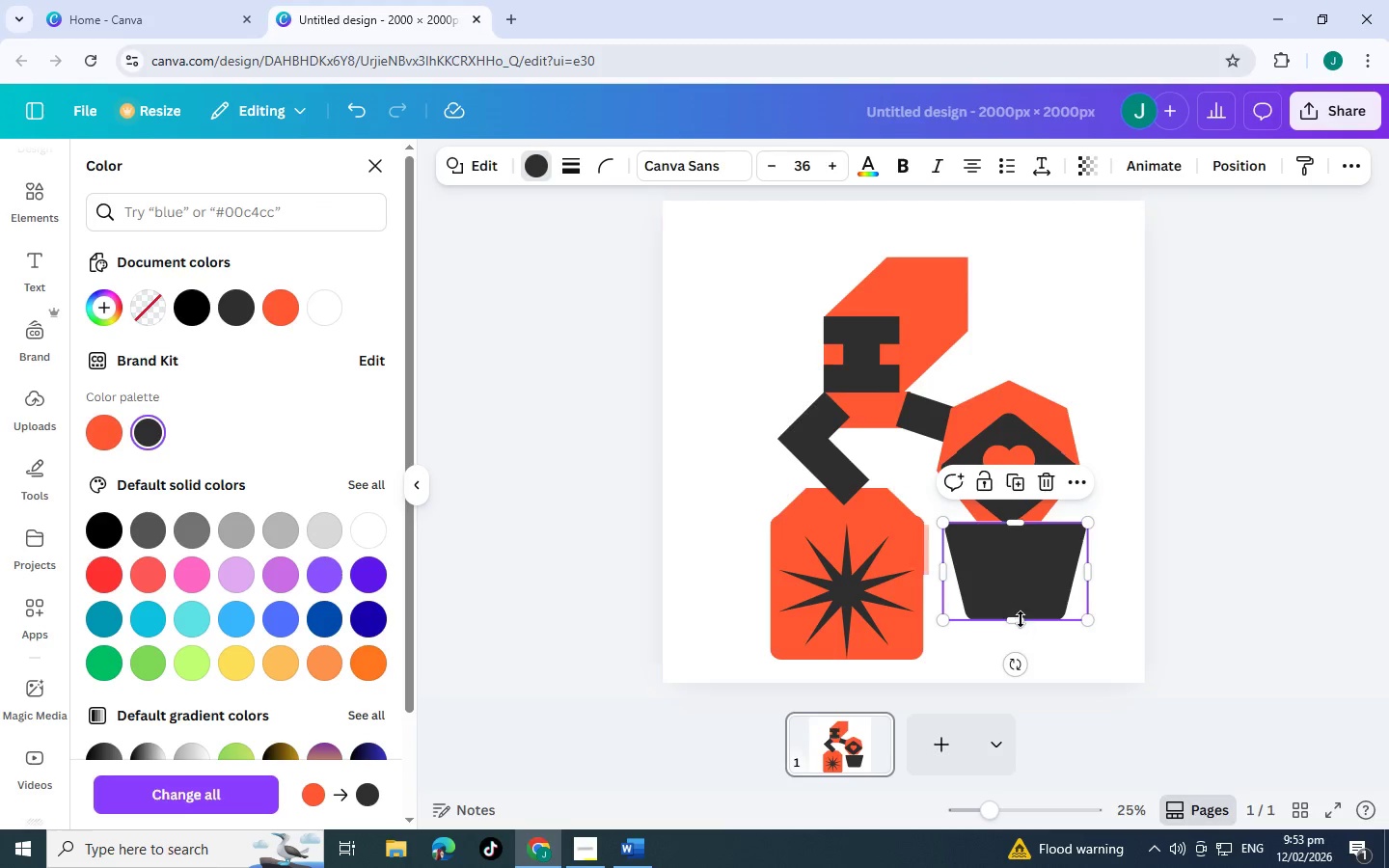 
left_click_drag(start_coordinate=[1021, 618], to_coordinate=[1020, 660])
 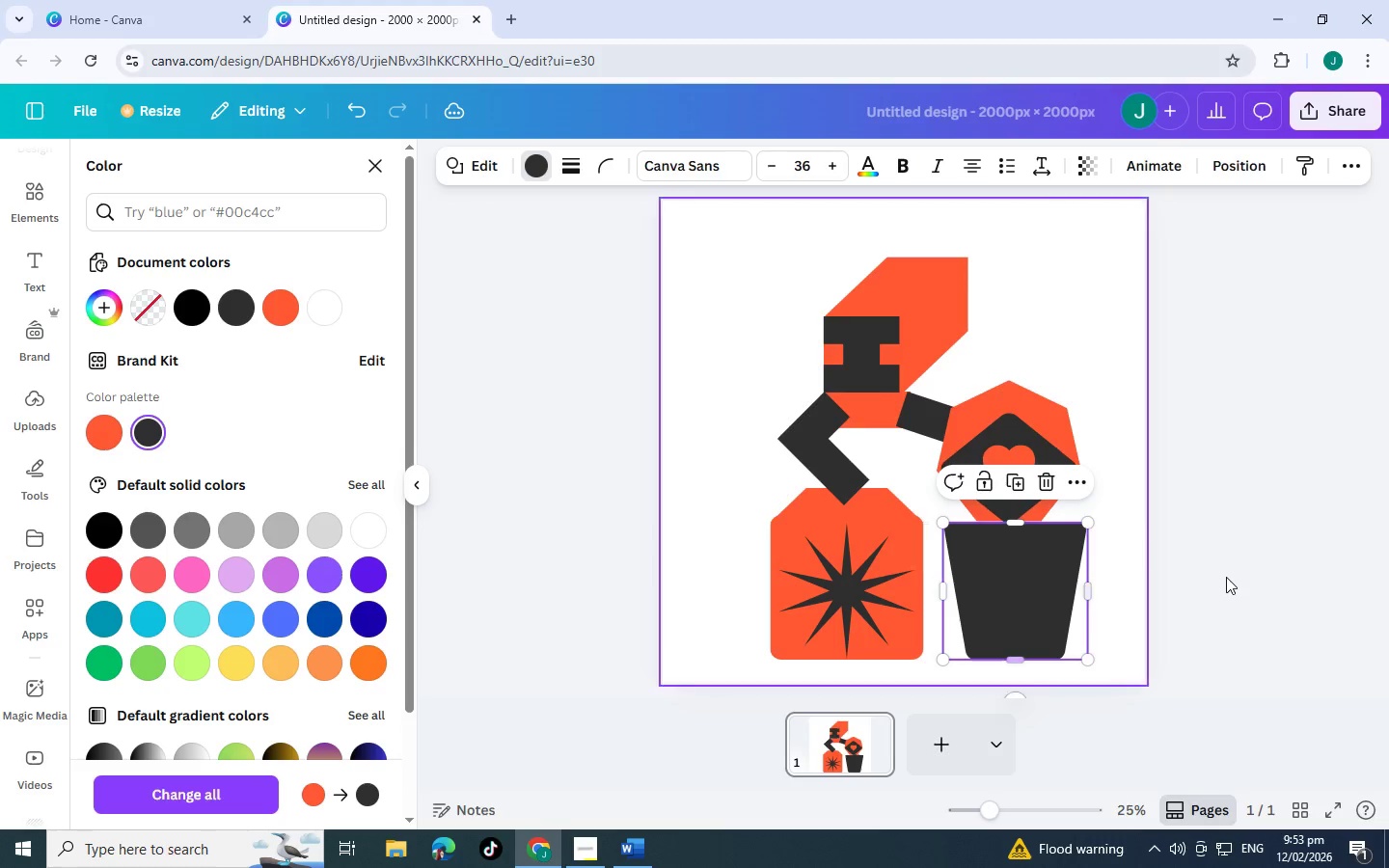 
left_click([1226, 577])
 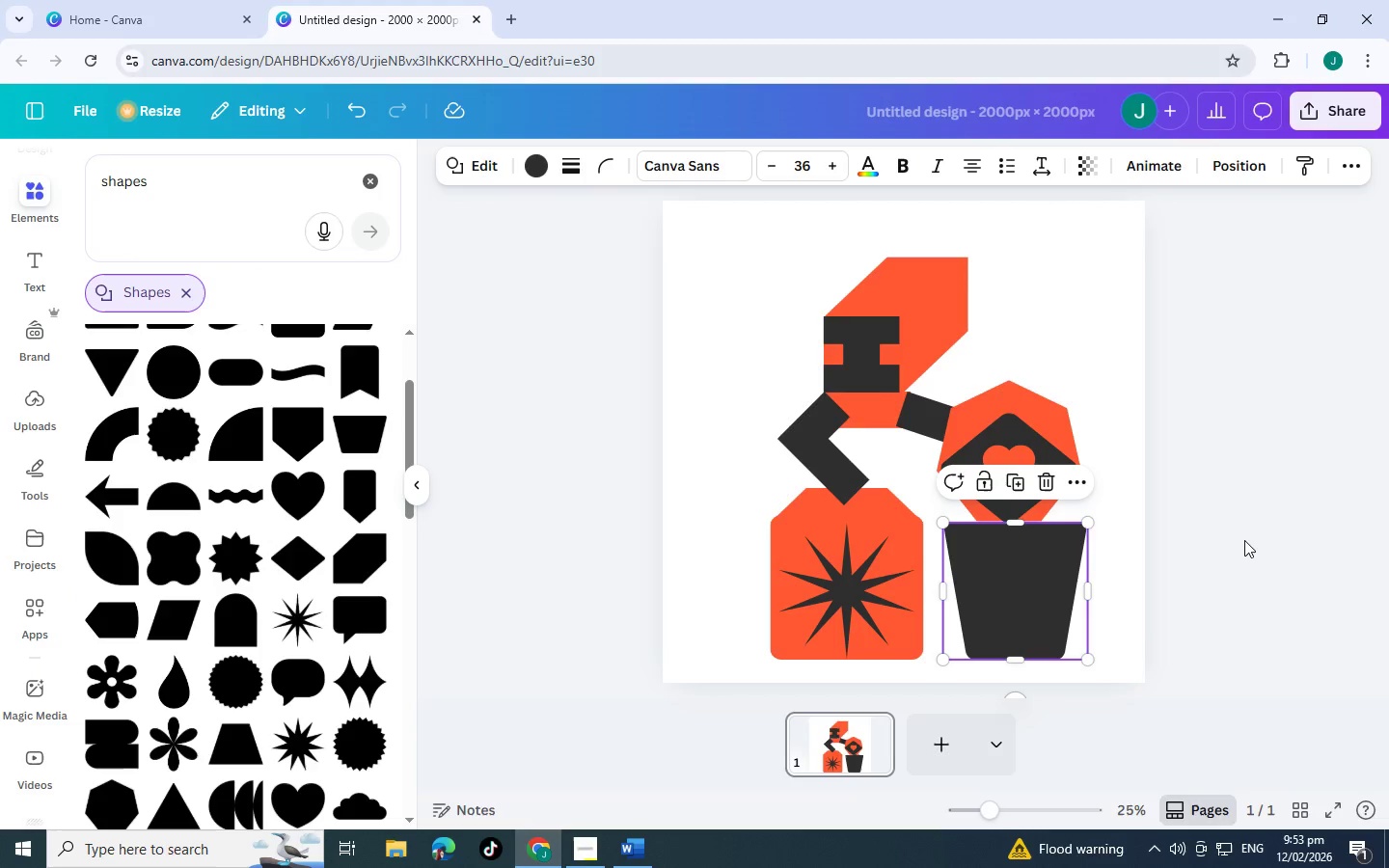 
left_click([1244, 540])
 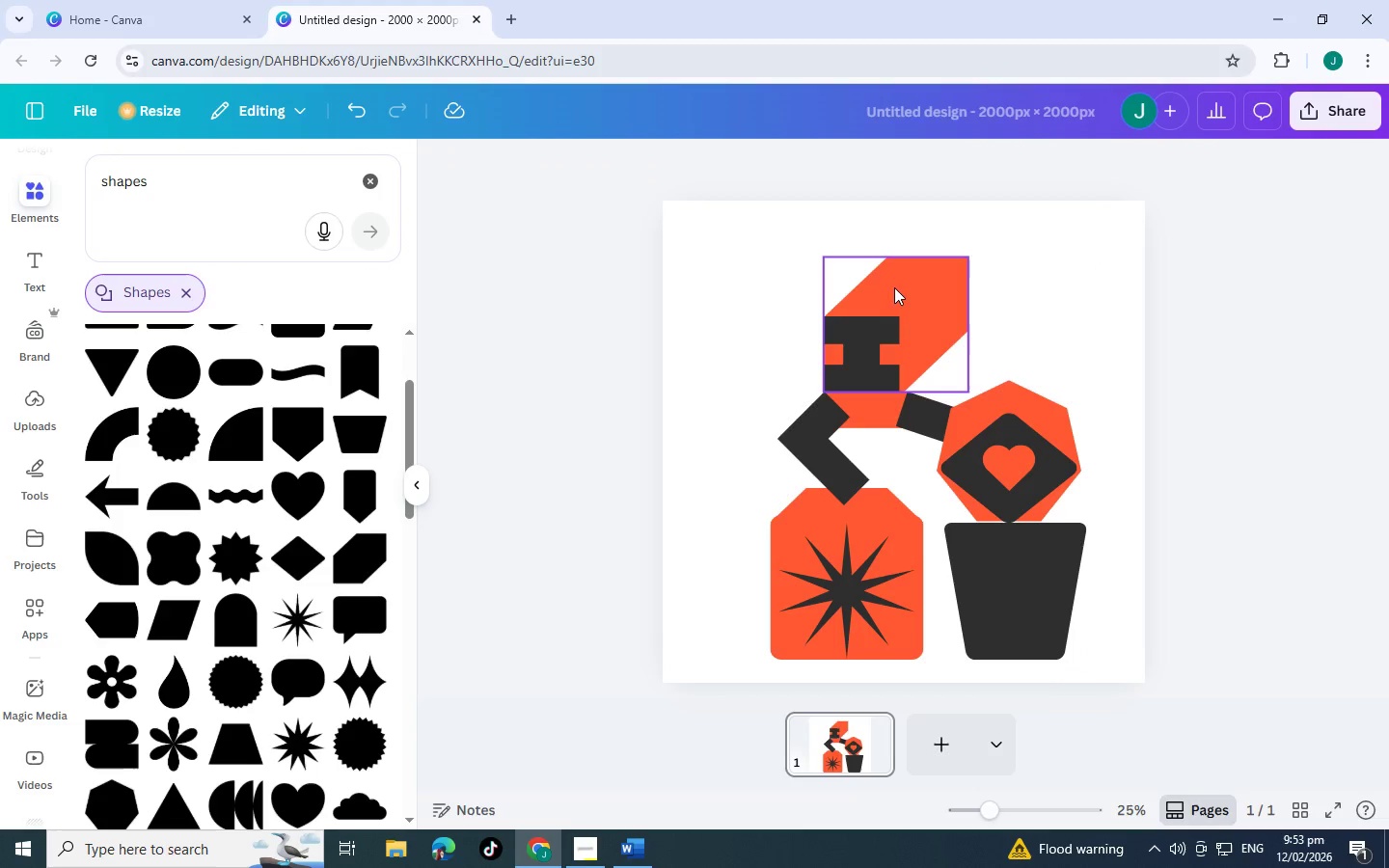 
left_click_drag(start_coordinate=[906, 297], to_coordinate=[989, 300])
 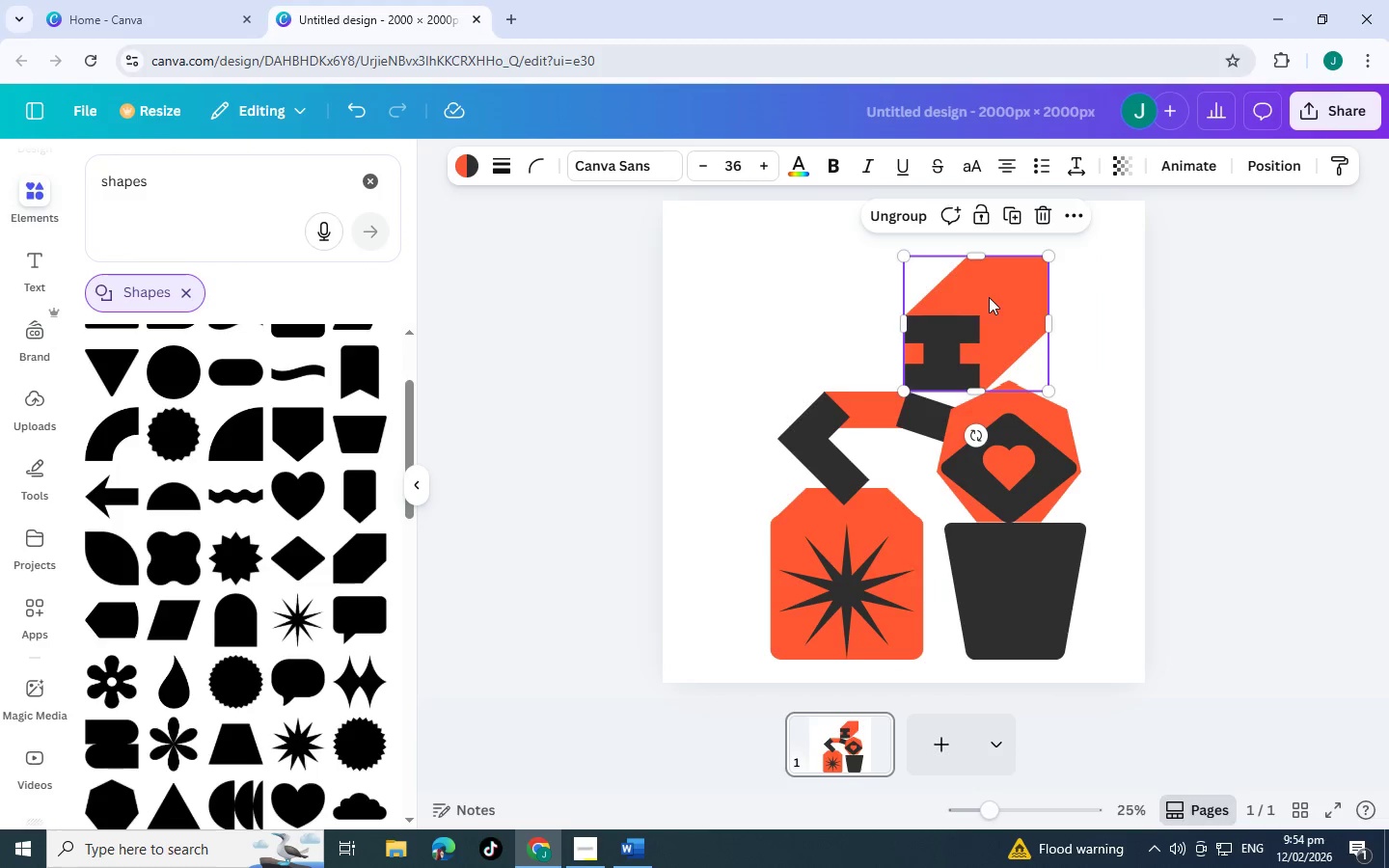 
left_click_drag(start_coordinate=[989, 297], to_coordinate=[994, 297])
 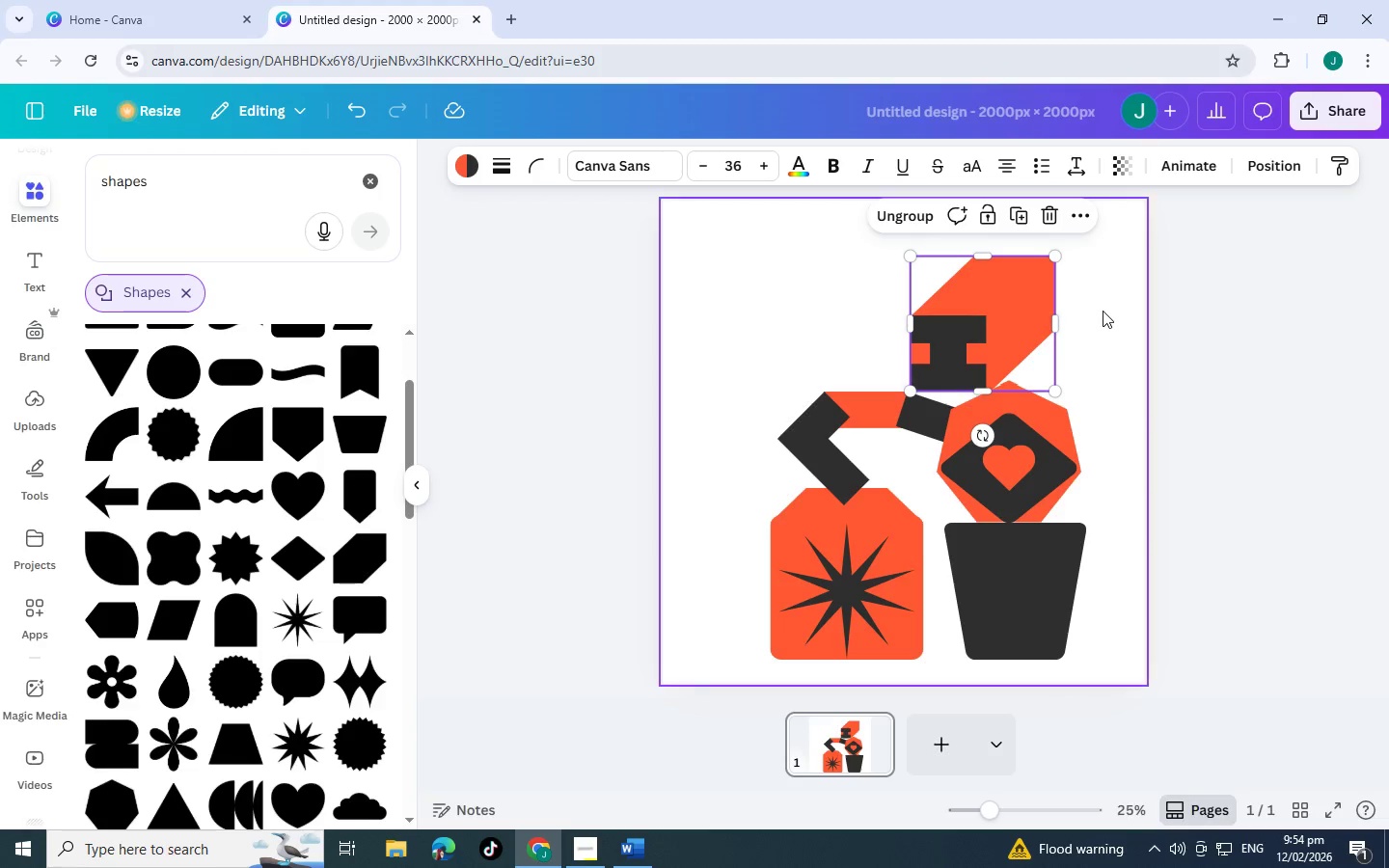 
left_click([1103, 311])
 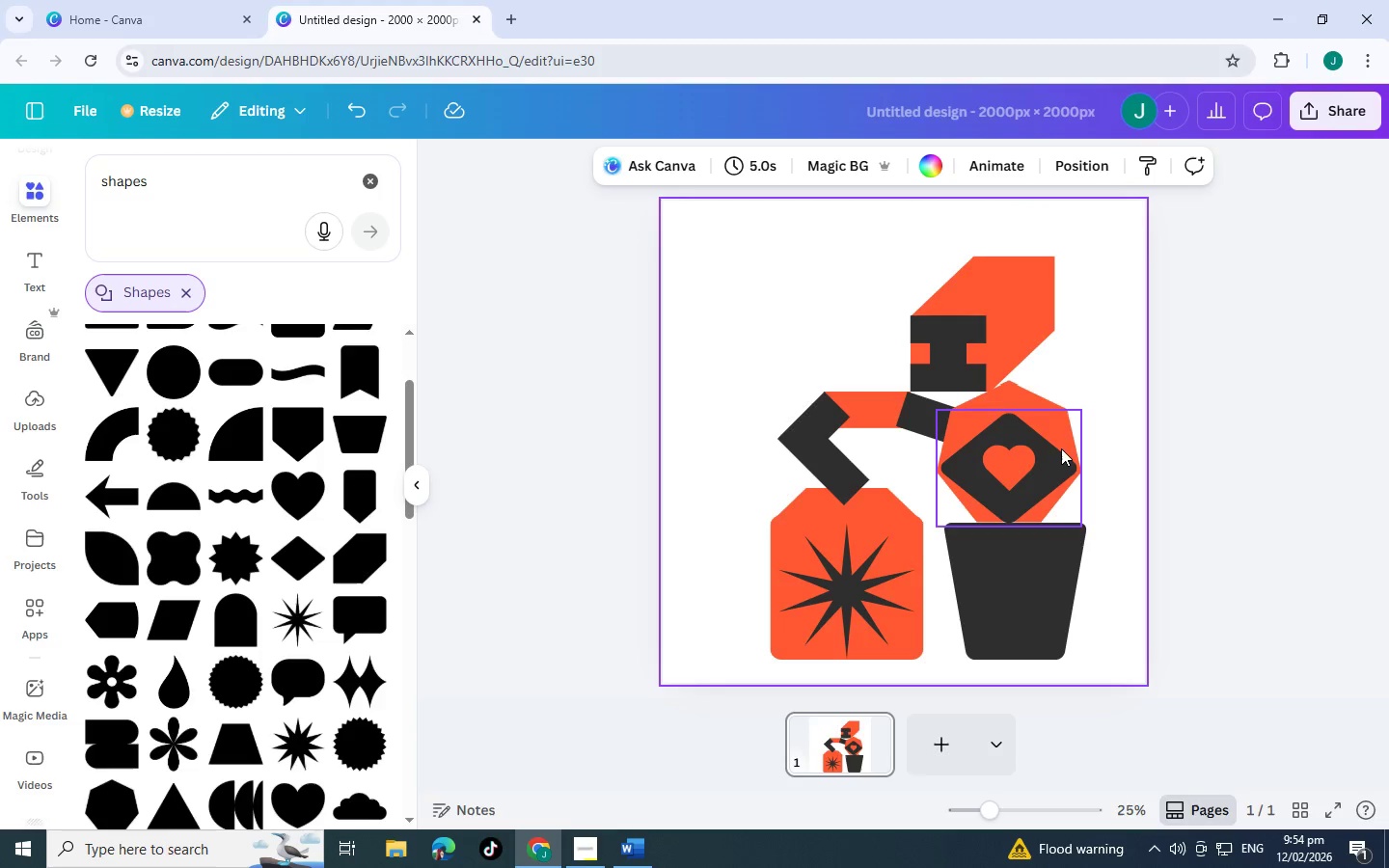 
left_click_drag(start_coordinate=[1053, 453], to_coordinate=[868, 323])
 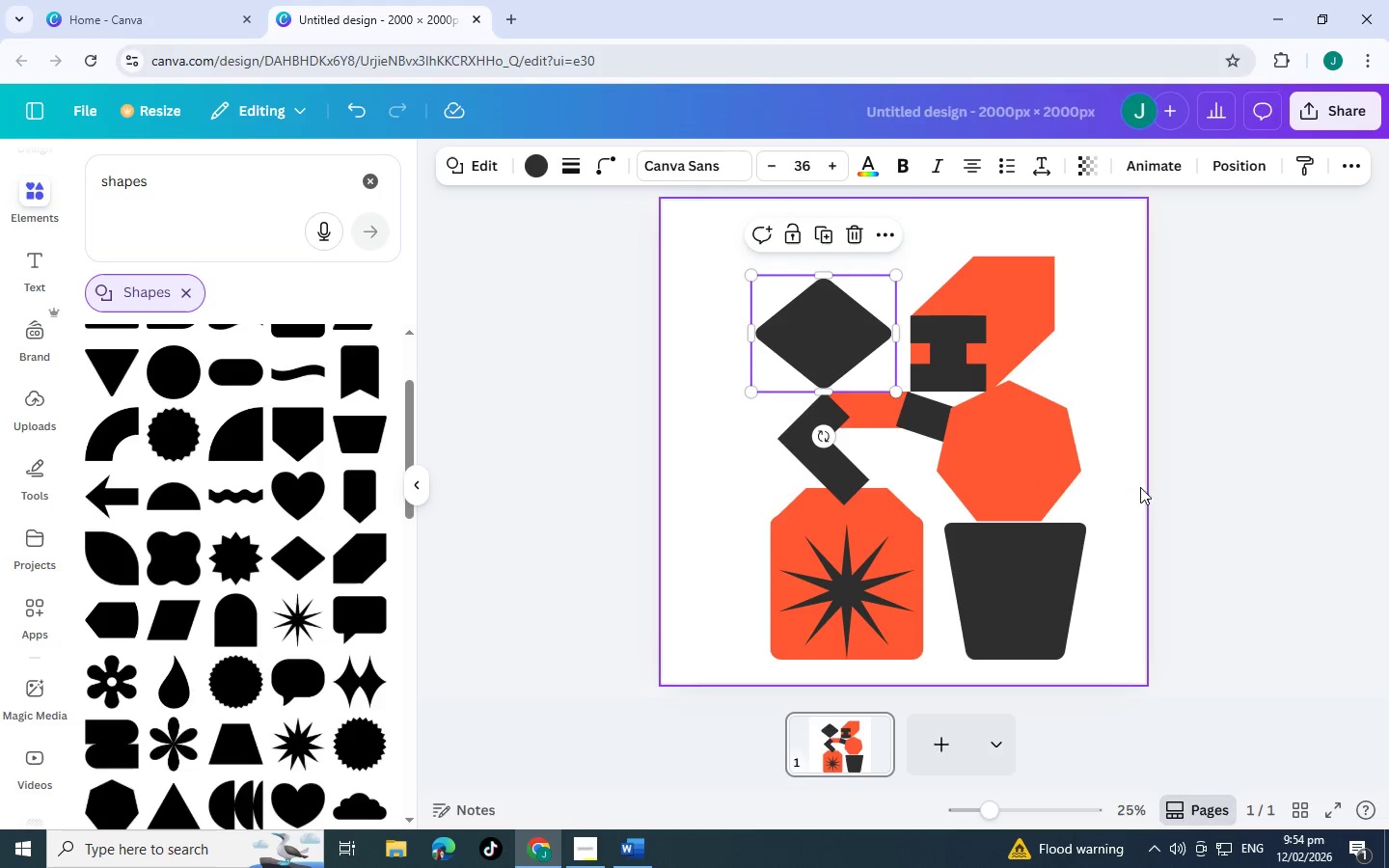 
left_click([1146, 487])
 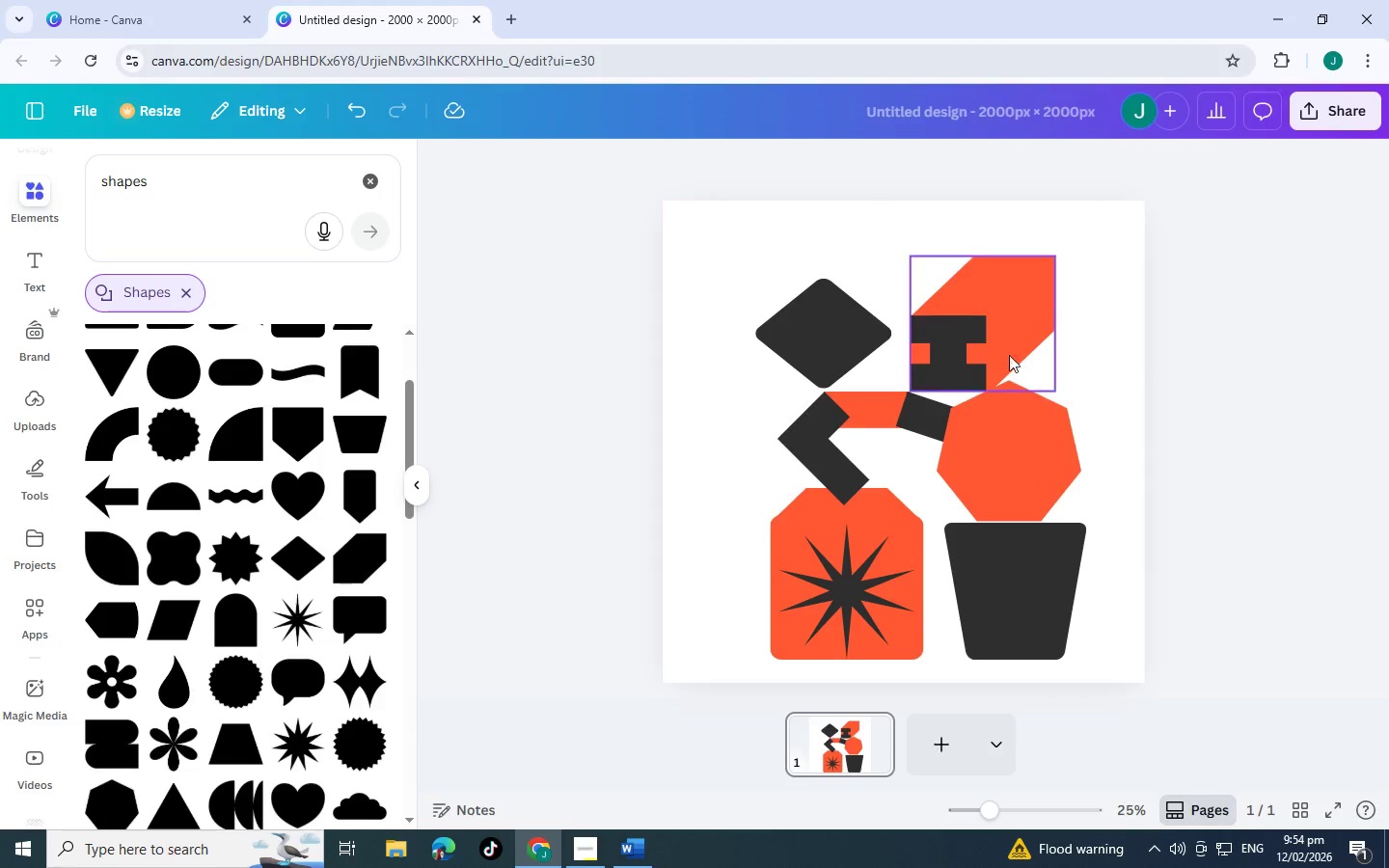 
left_click_drag(start_coordinate=[993, 343], to_coordinate=[1013, 329])
 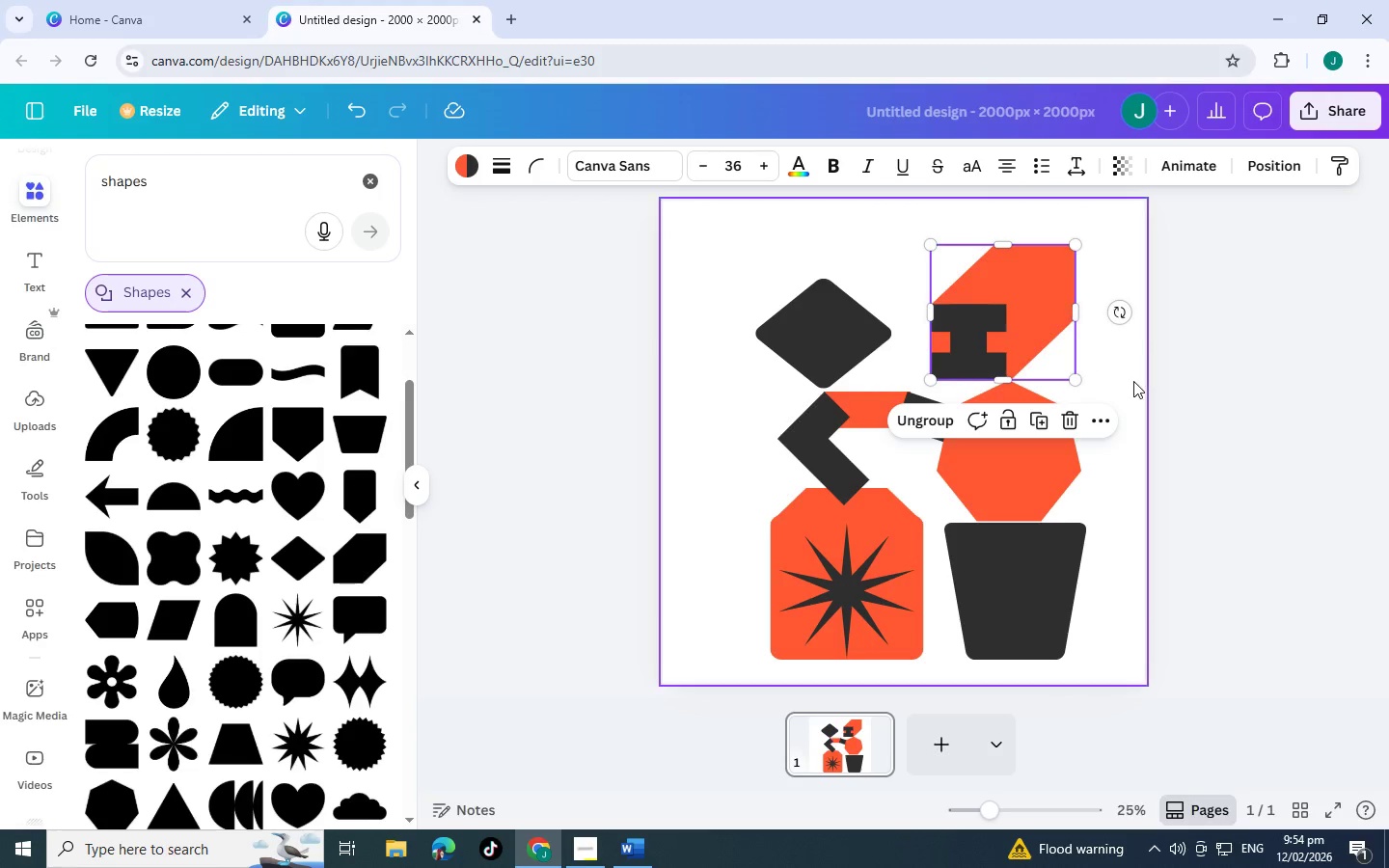 
left_click([1133, 381])
 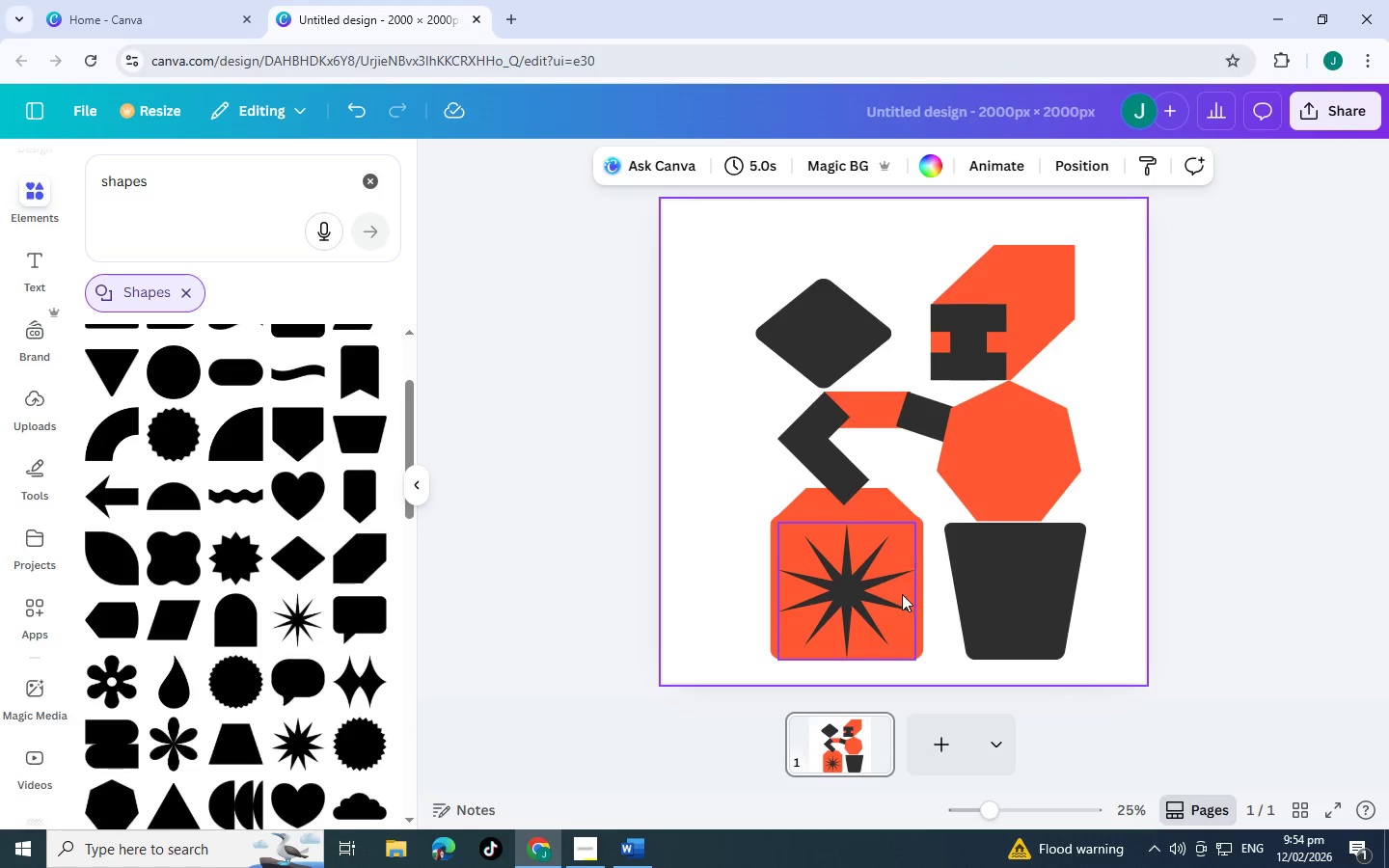 
left_click([892, 594])
 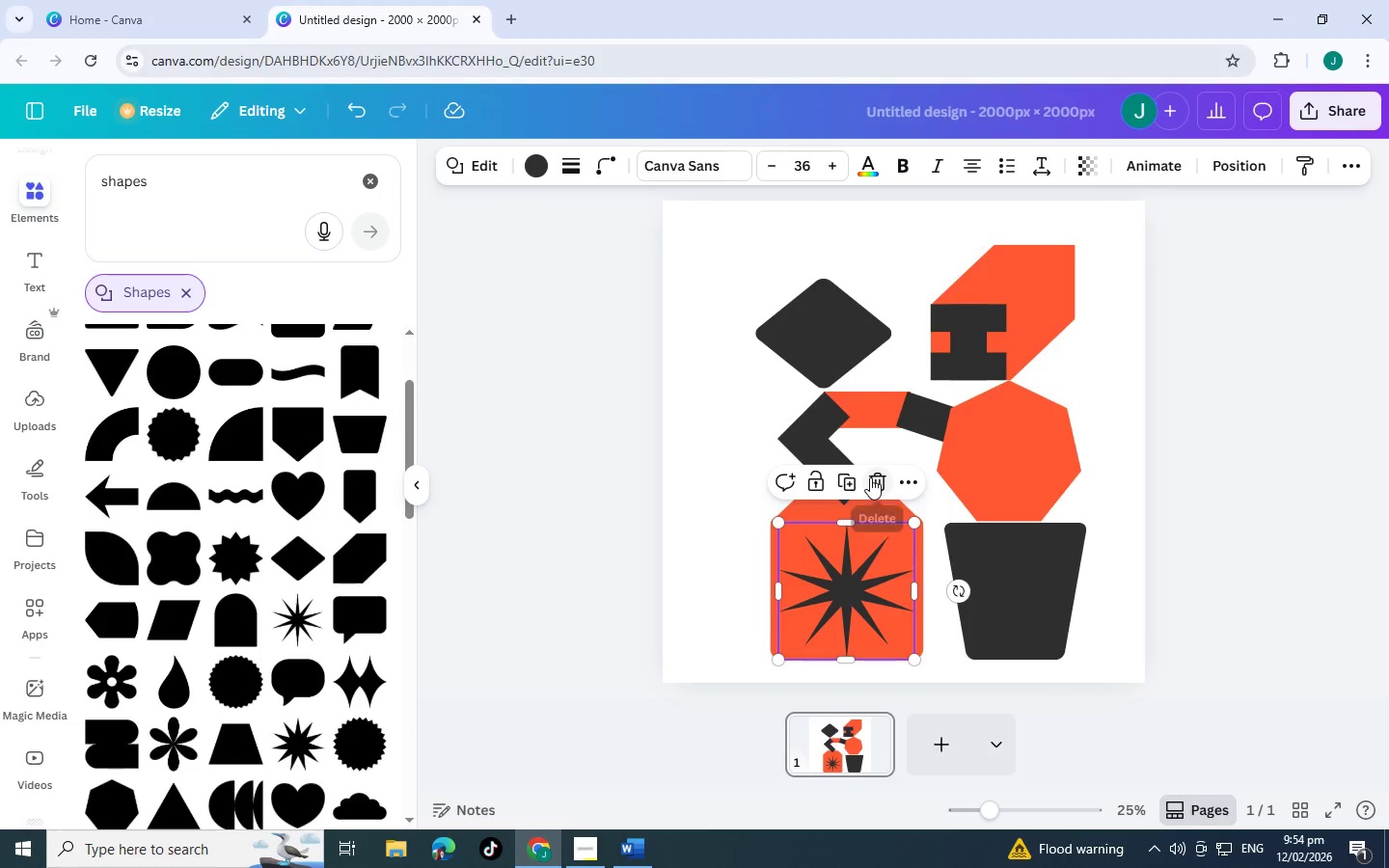 
left_click([870, 476])
 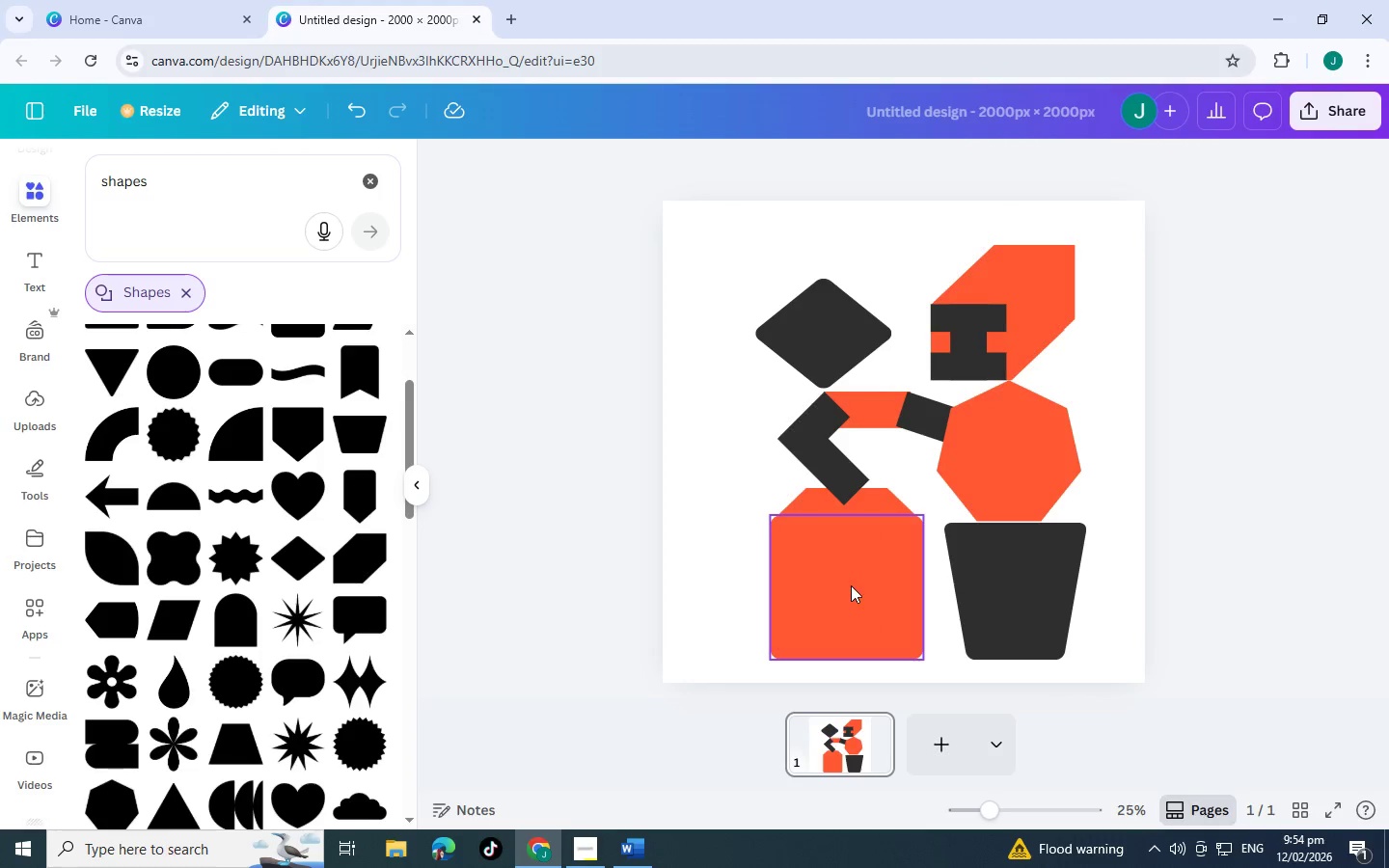 
left_click([851, 585])
 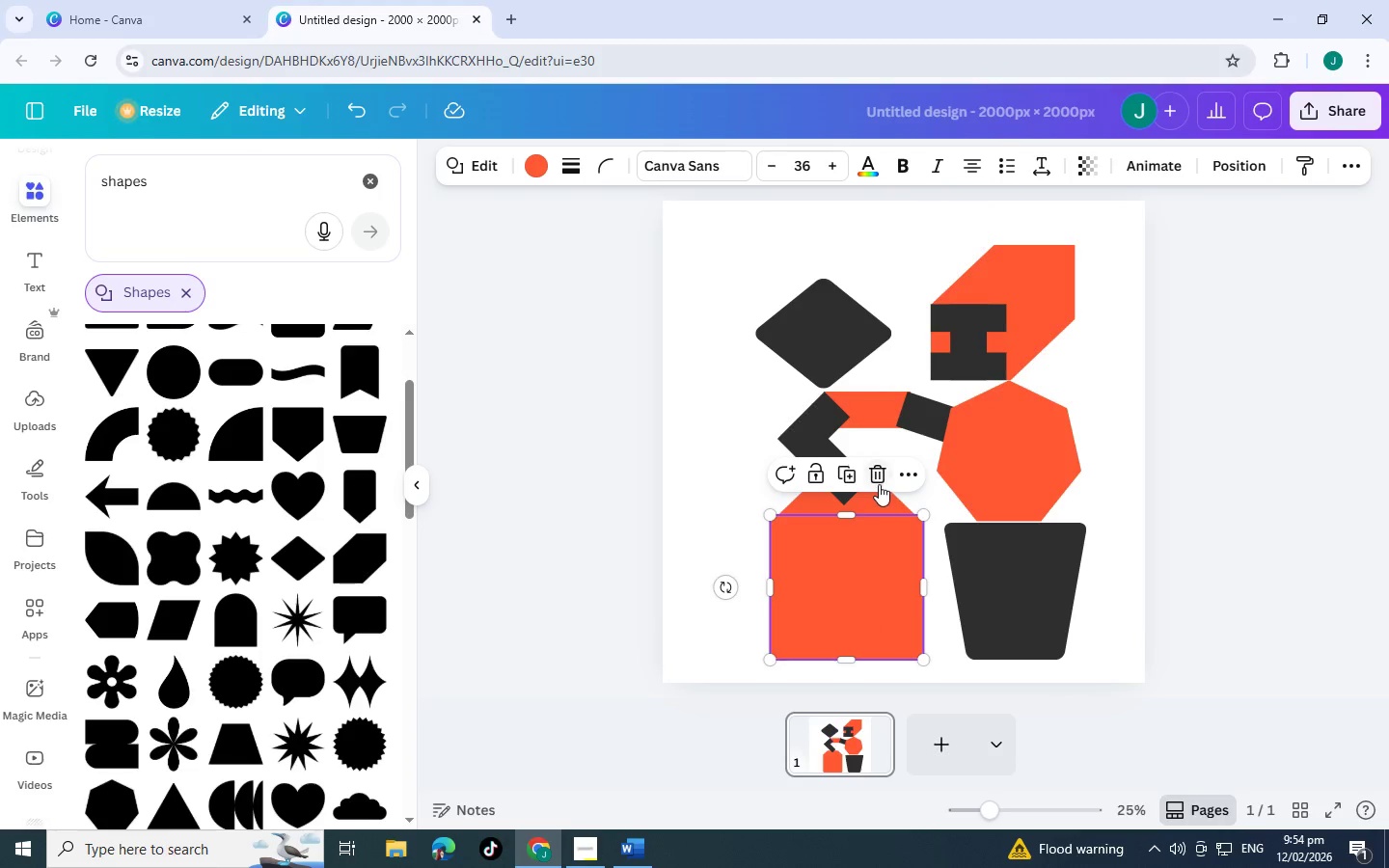 
left_click([879, 484])
 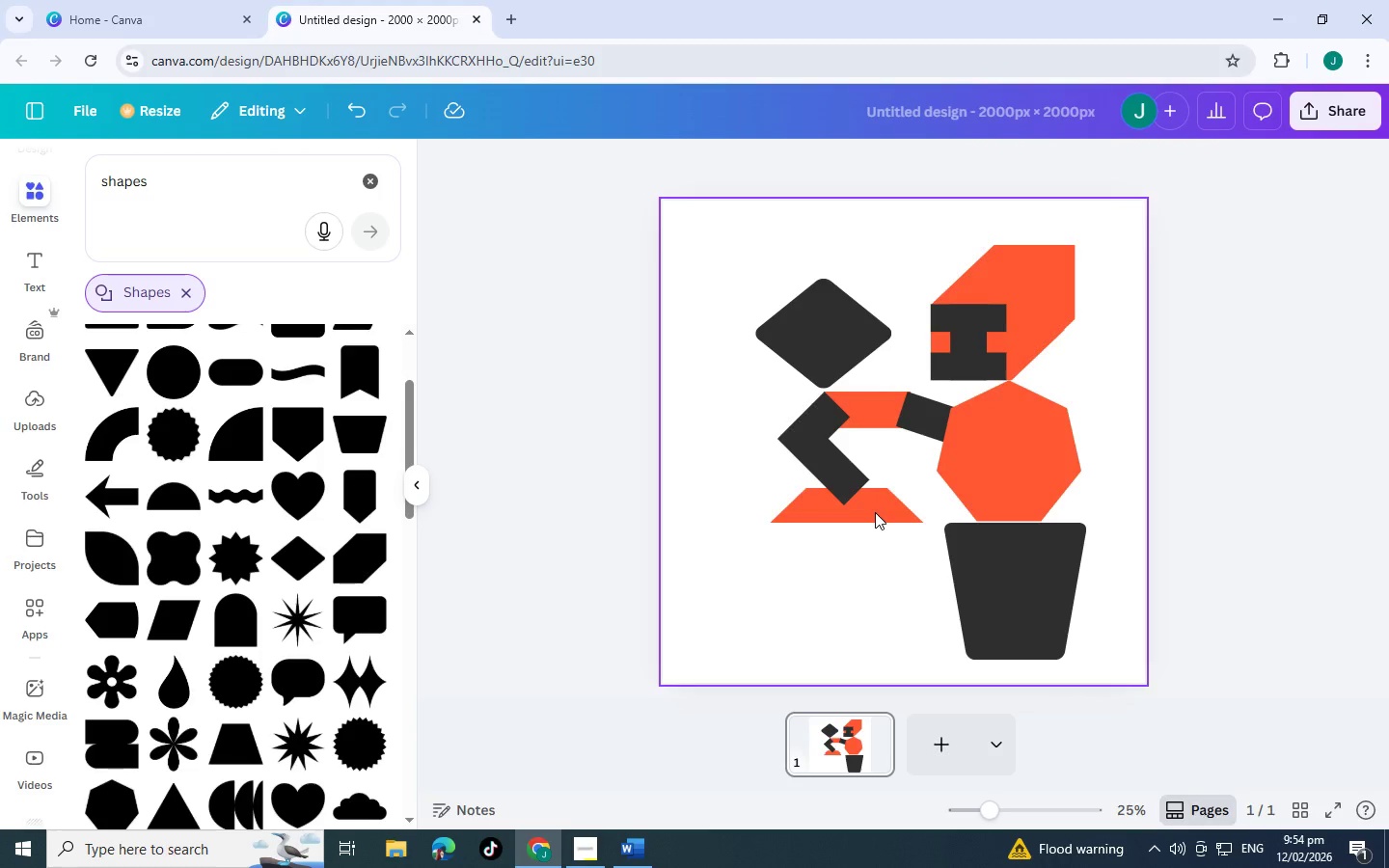 
left_click([876, 511])
 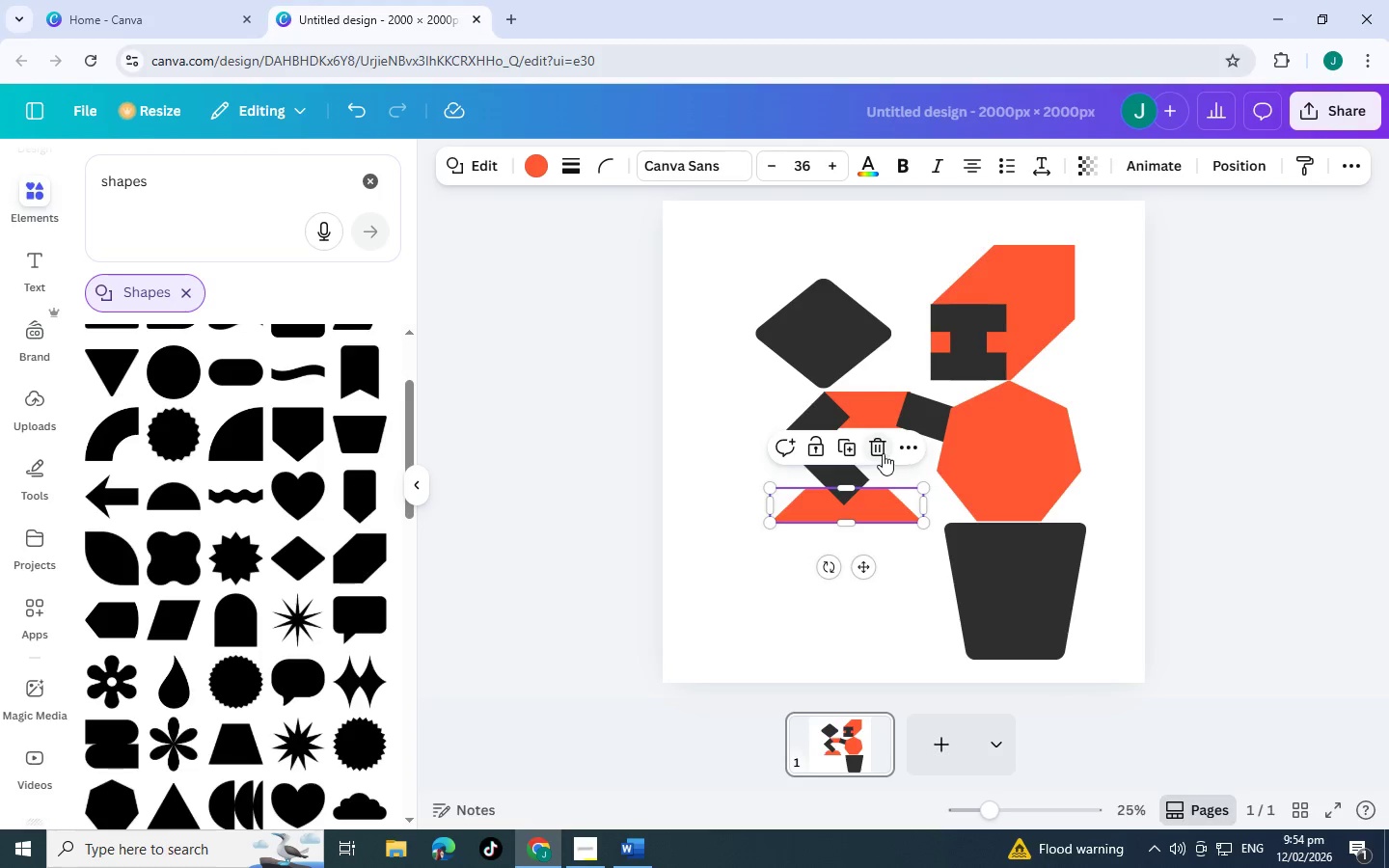 
left_click([881, 452])
 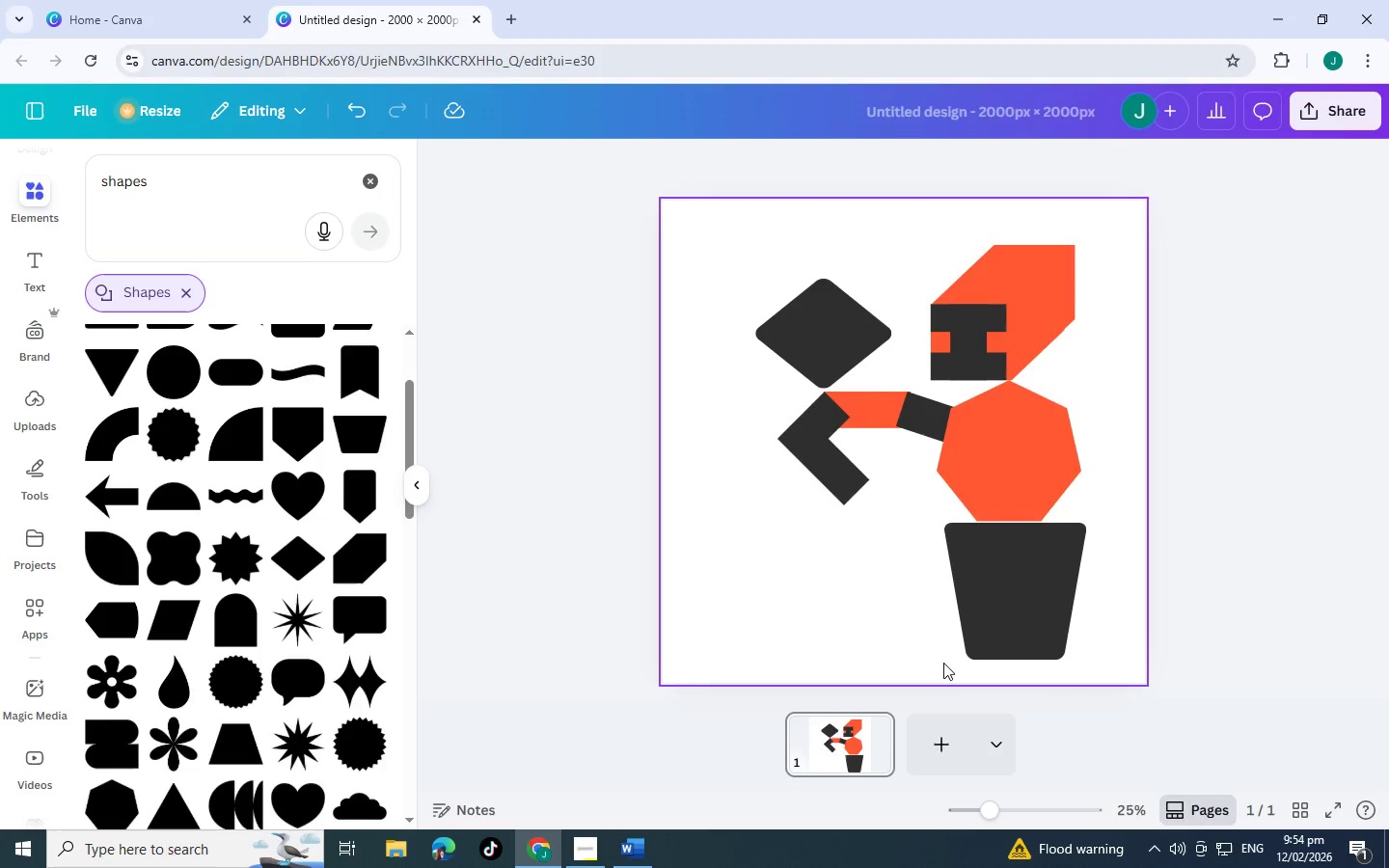 
left_click([832, 613])
 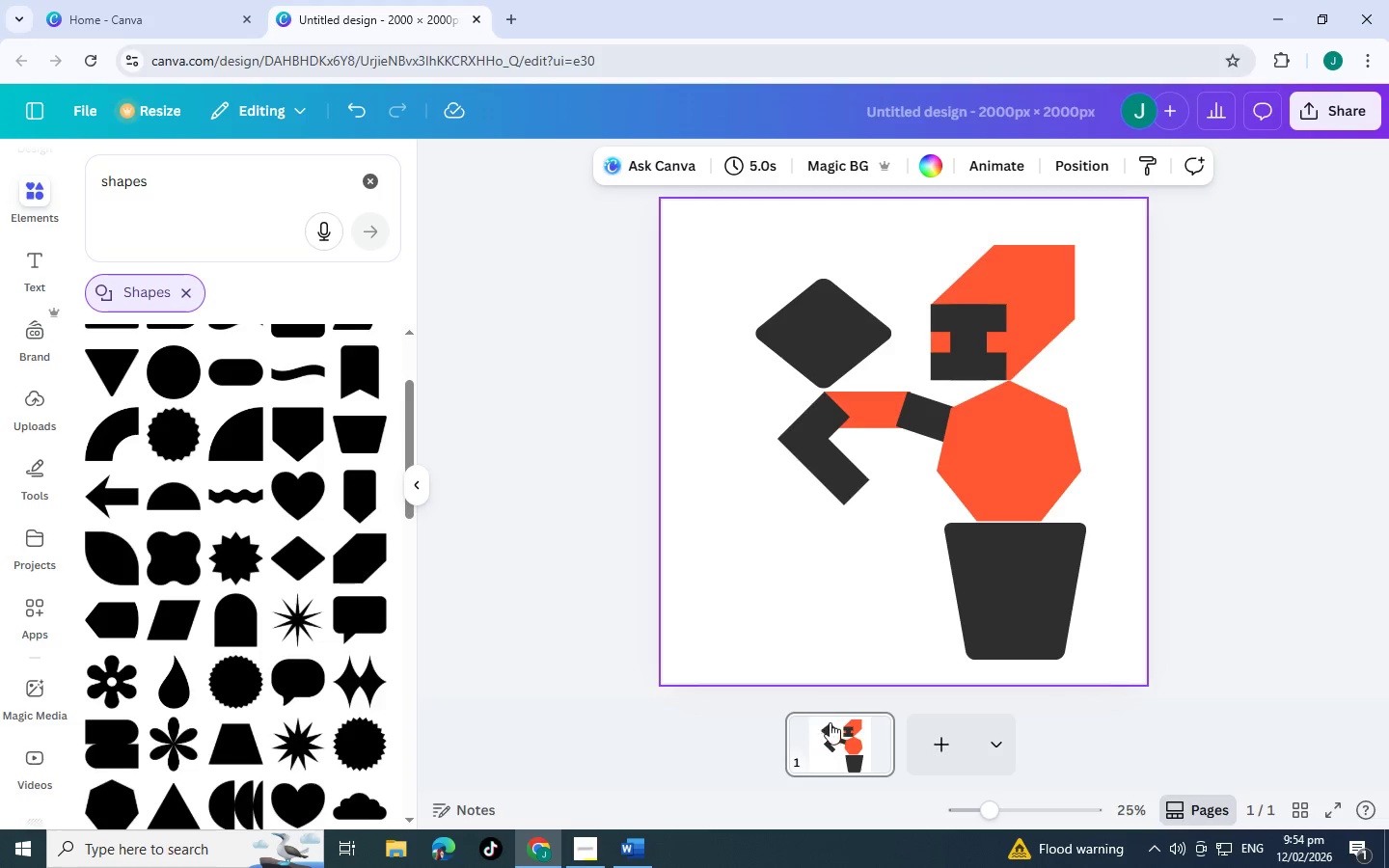 
wait(32.36)
 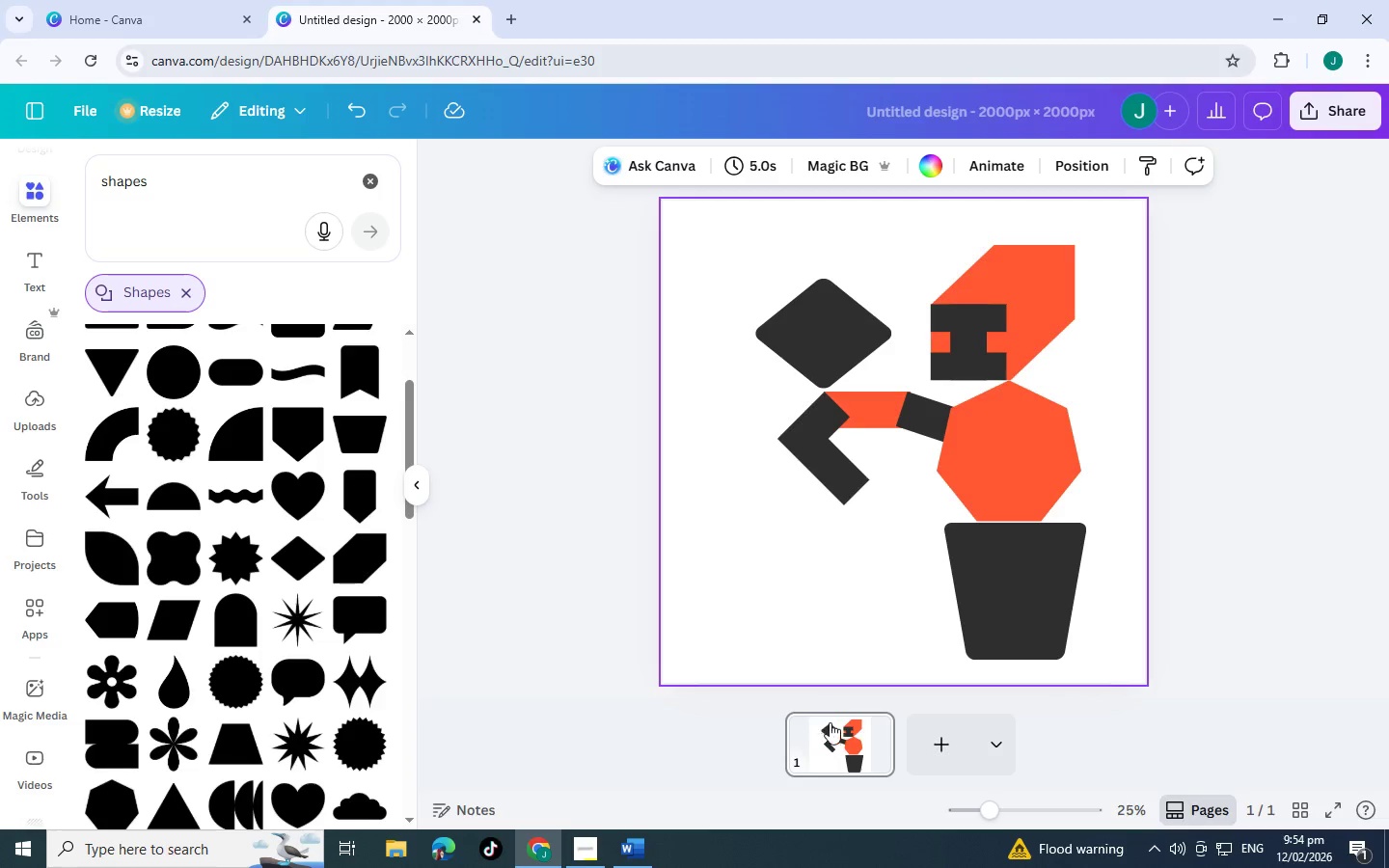 
scroll: coordinate [940, 742], scroll_direction: down, amount: 1.0
 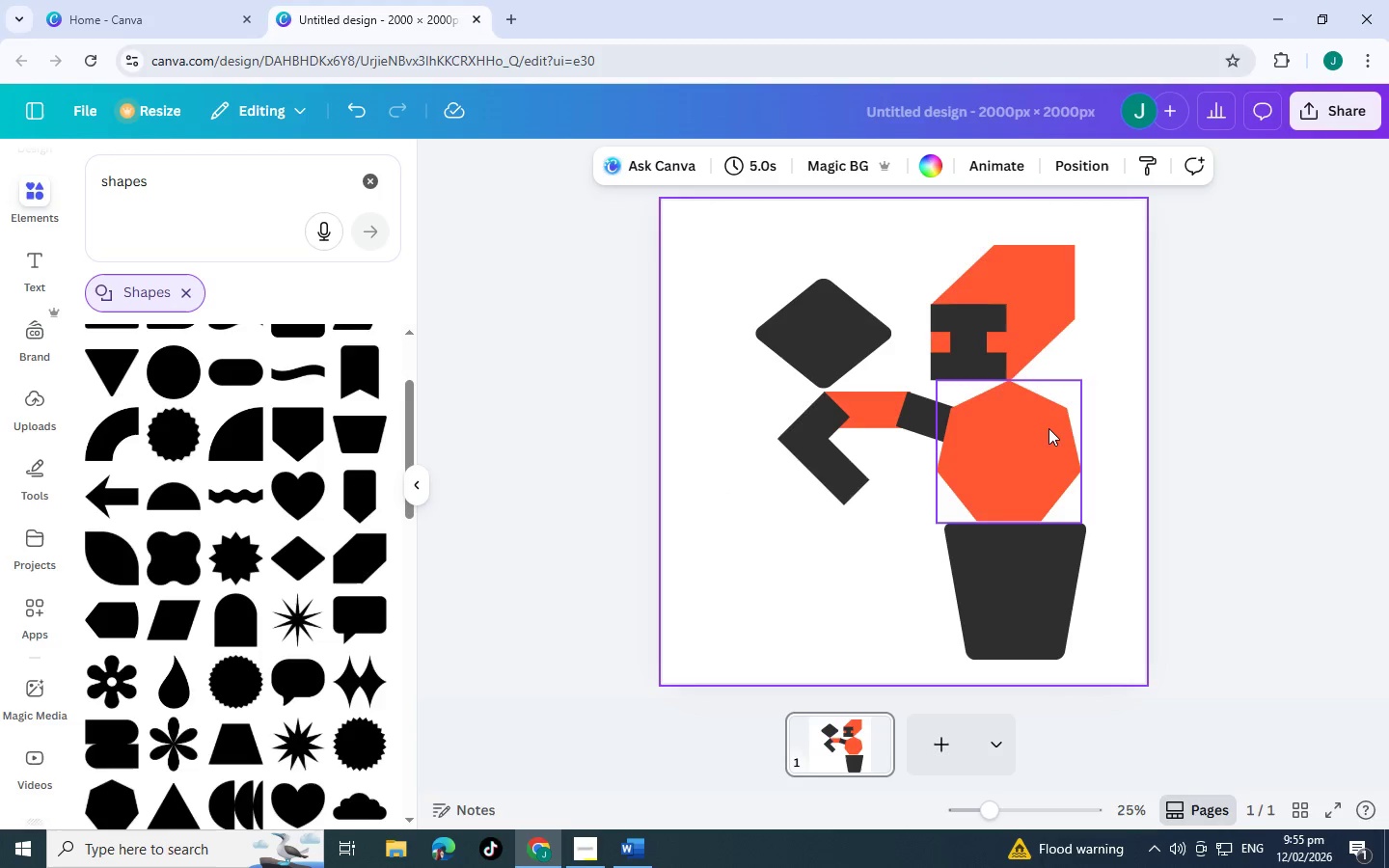 
wait(47.38)
 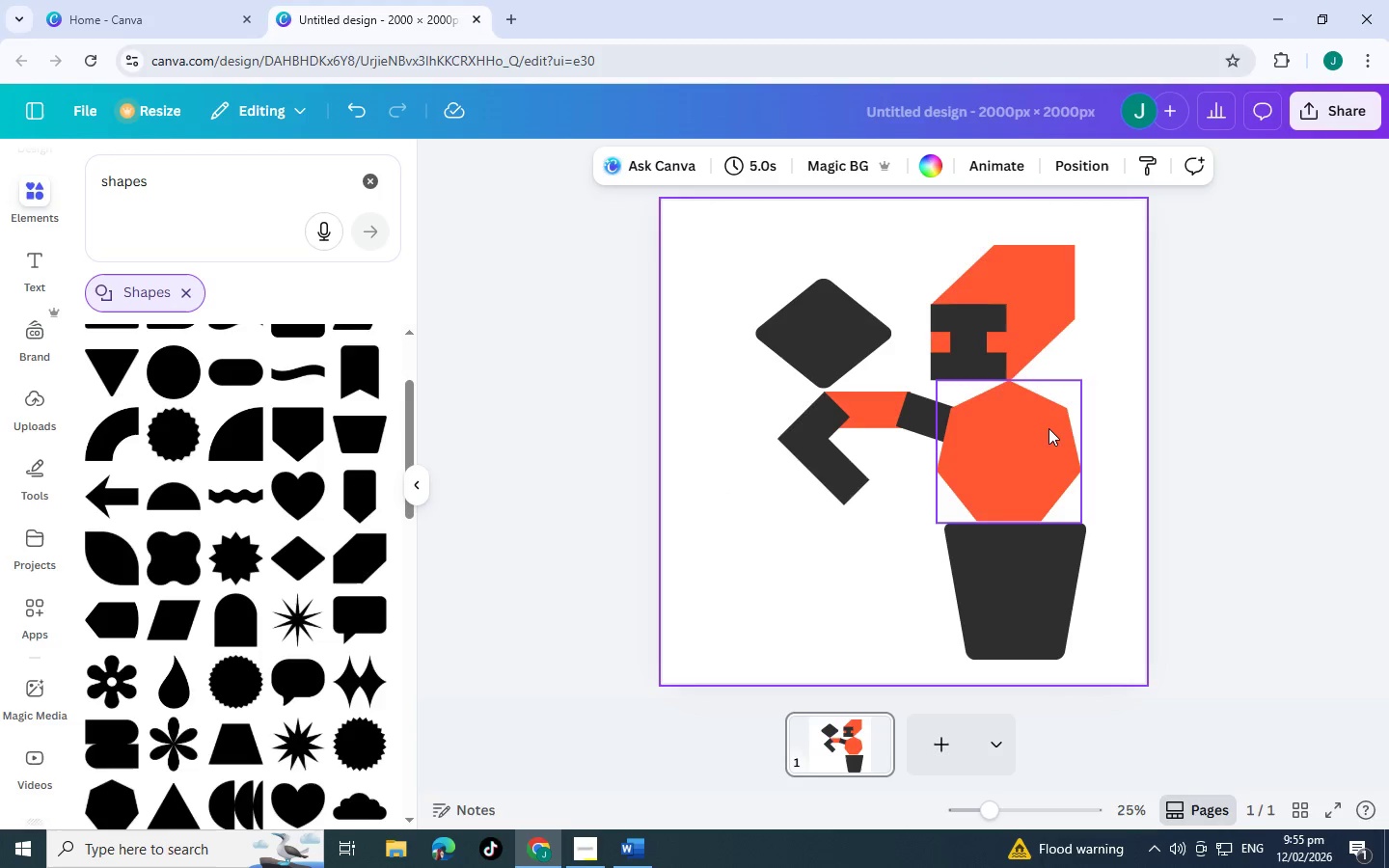 
left_click_drag(start_coordinate=[714, 632], to_coordinate=[1066, 441])
 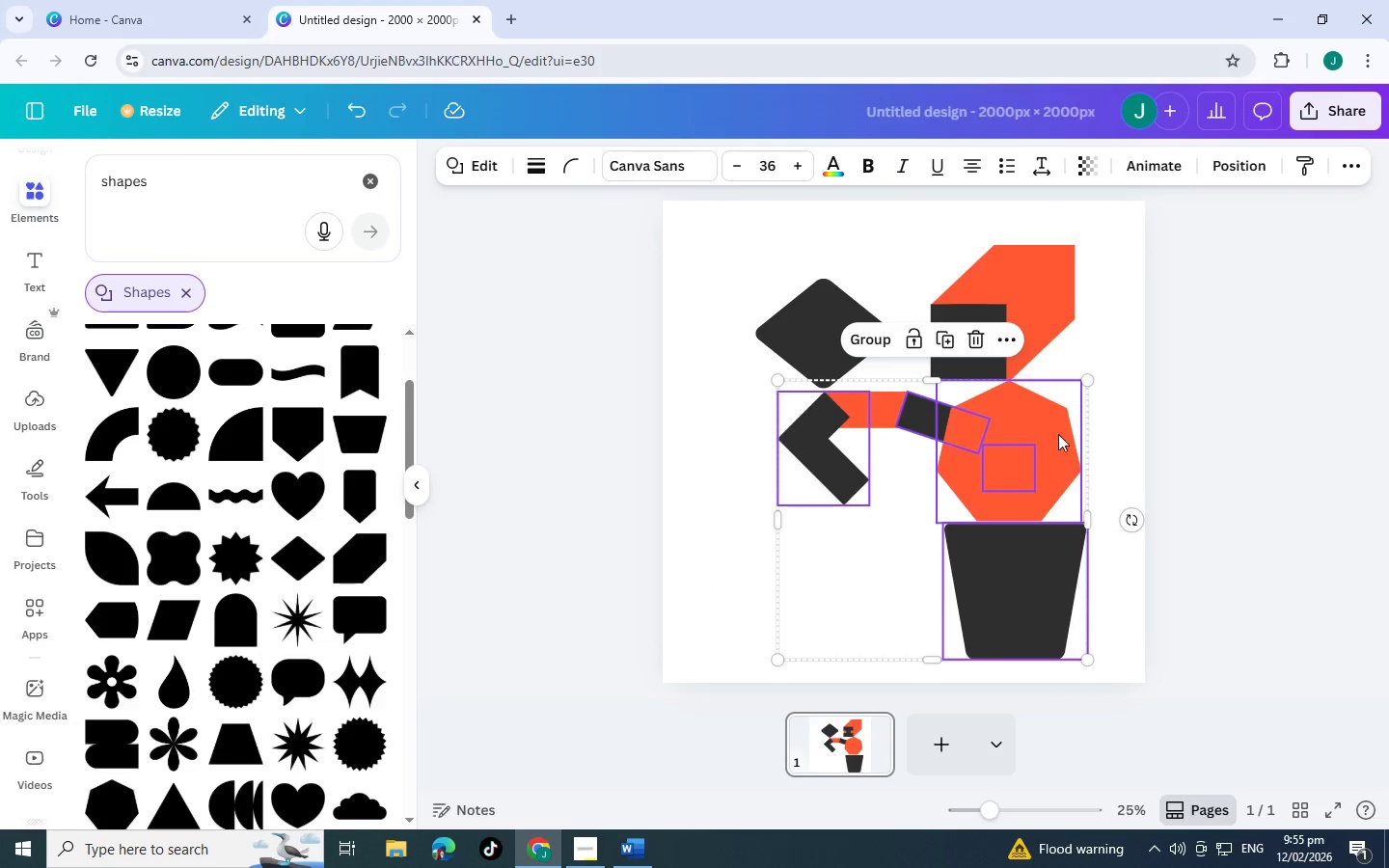 
key(Delete)
 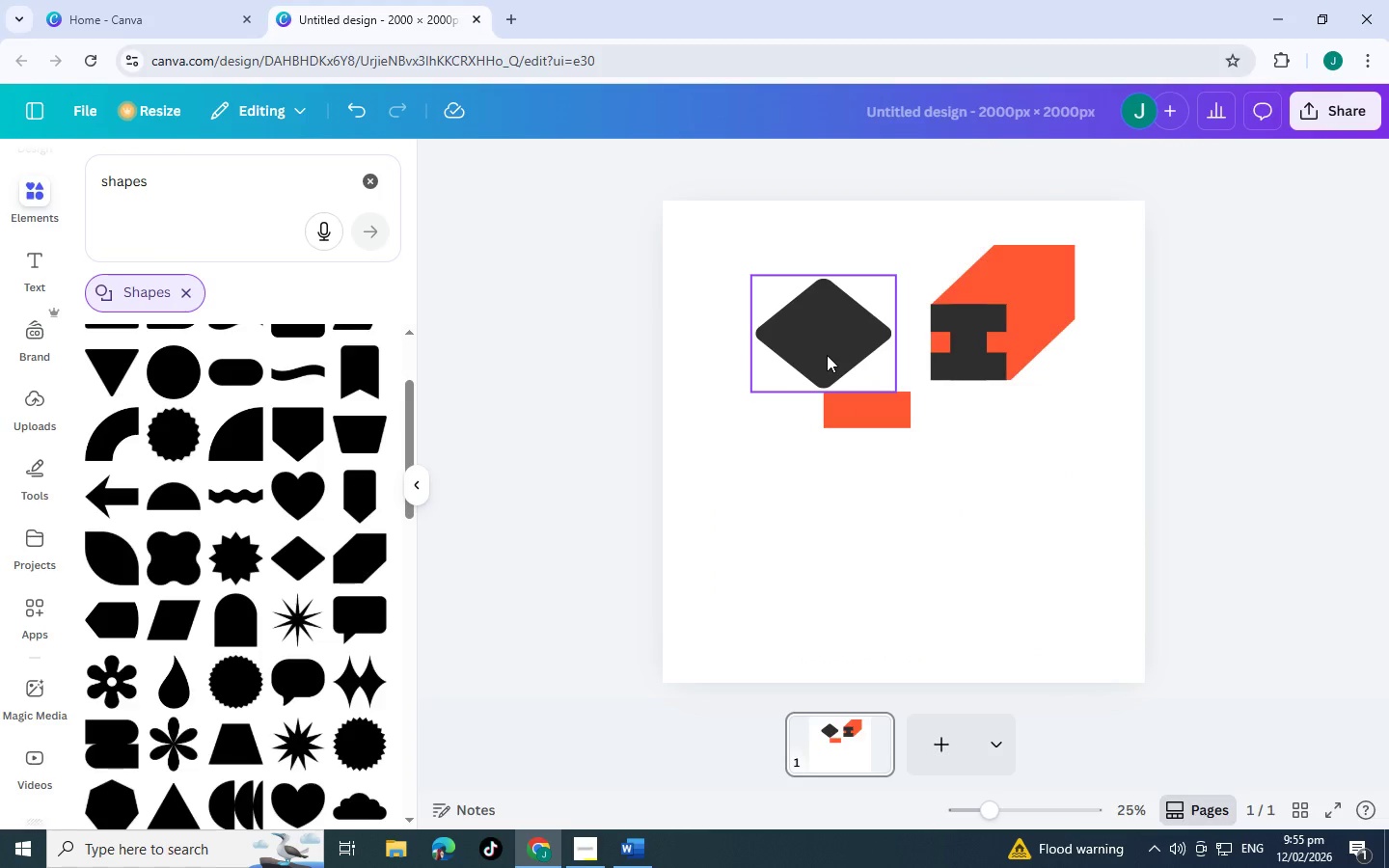 
left_click([827, 355])
 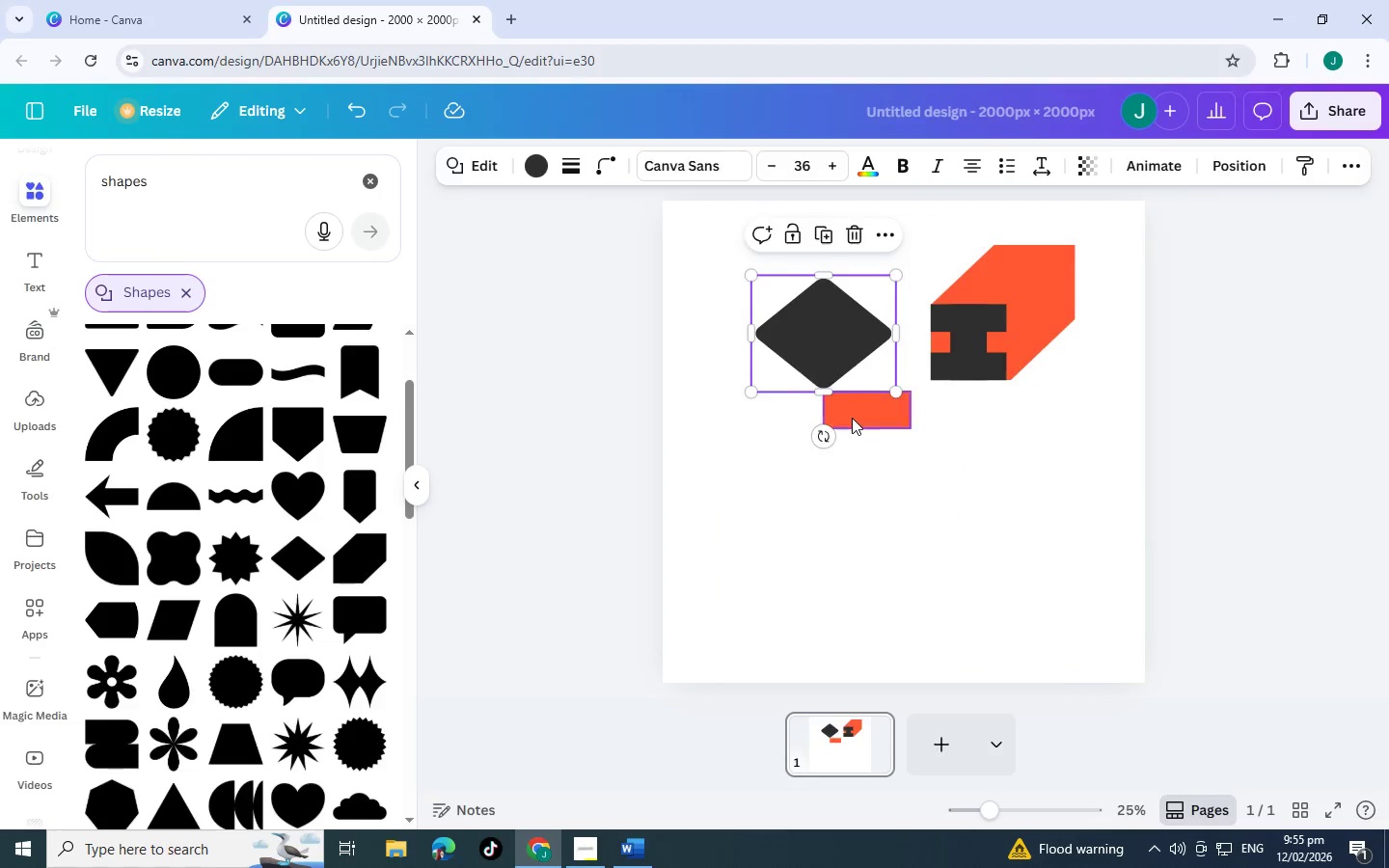 
key(Delete)
 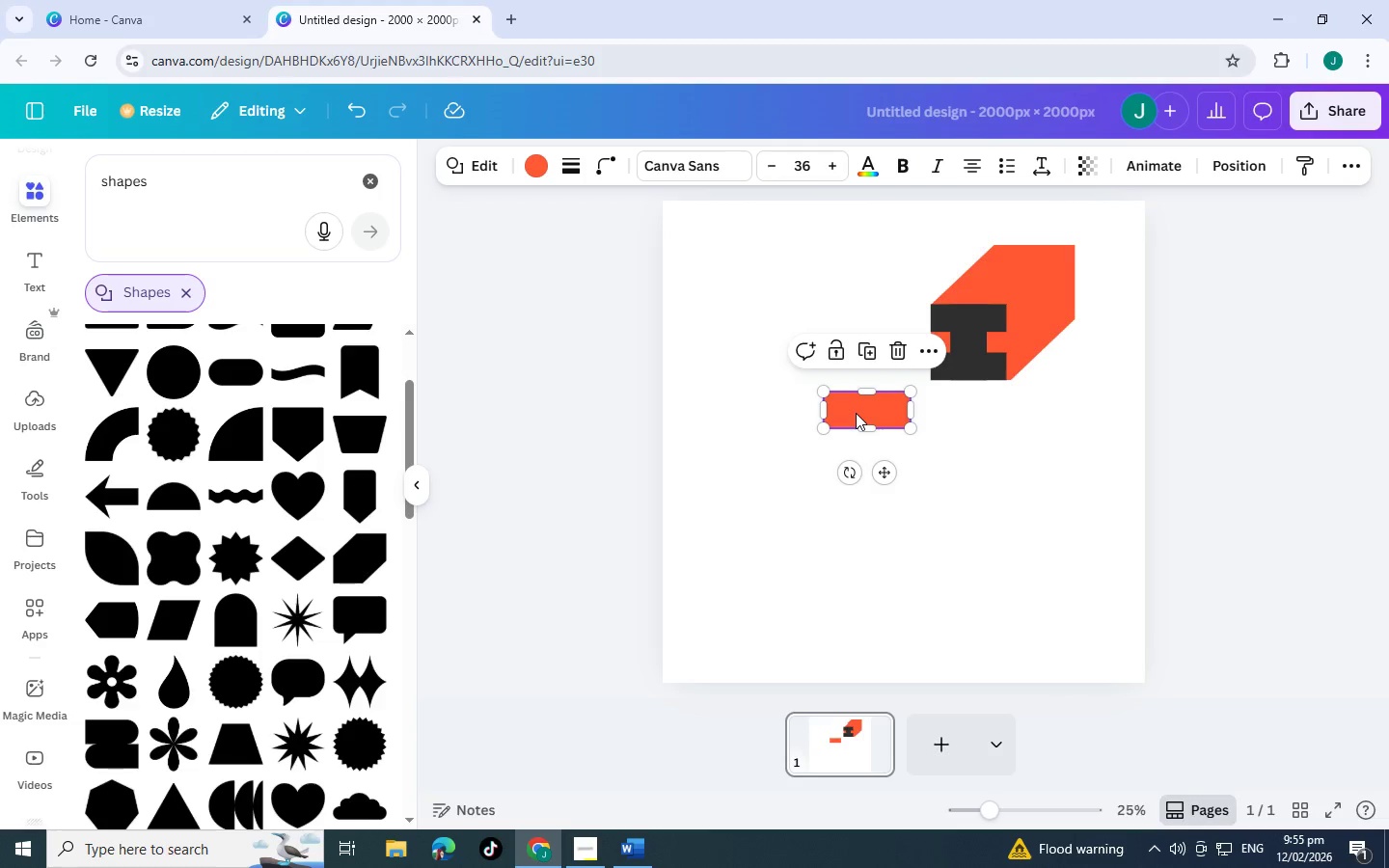 
left_click([856, 413])
 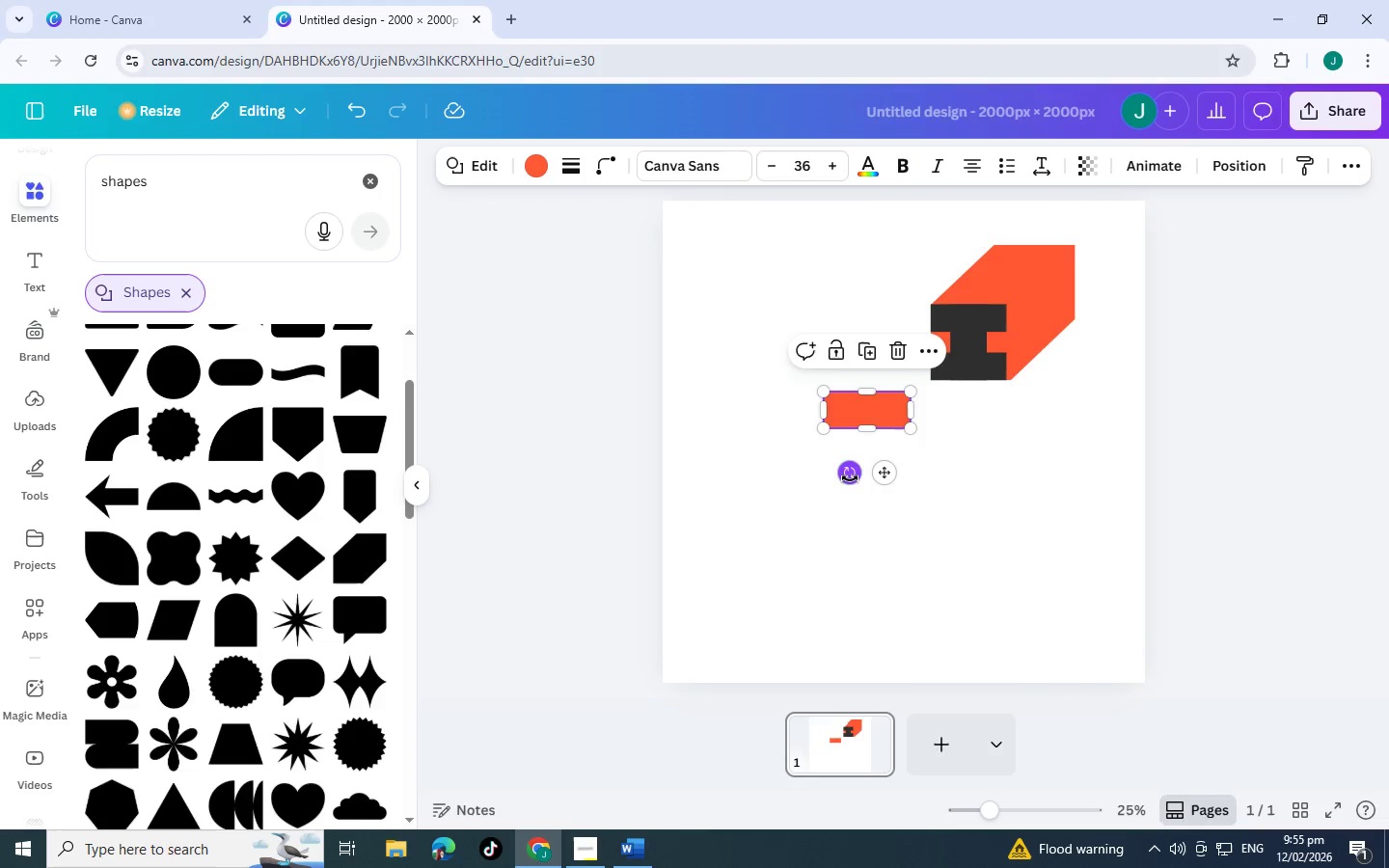 
left_click_drag(start_coordinate=[850, 478], to_coordinate=[912, 500])
 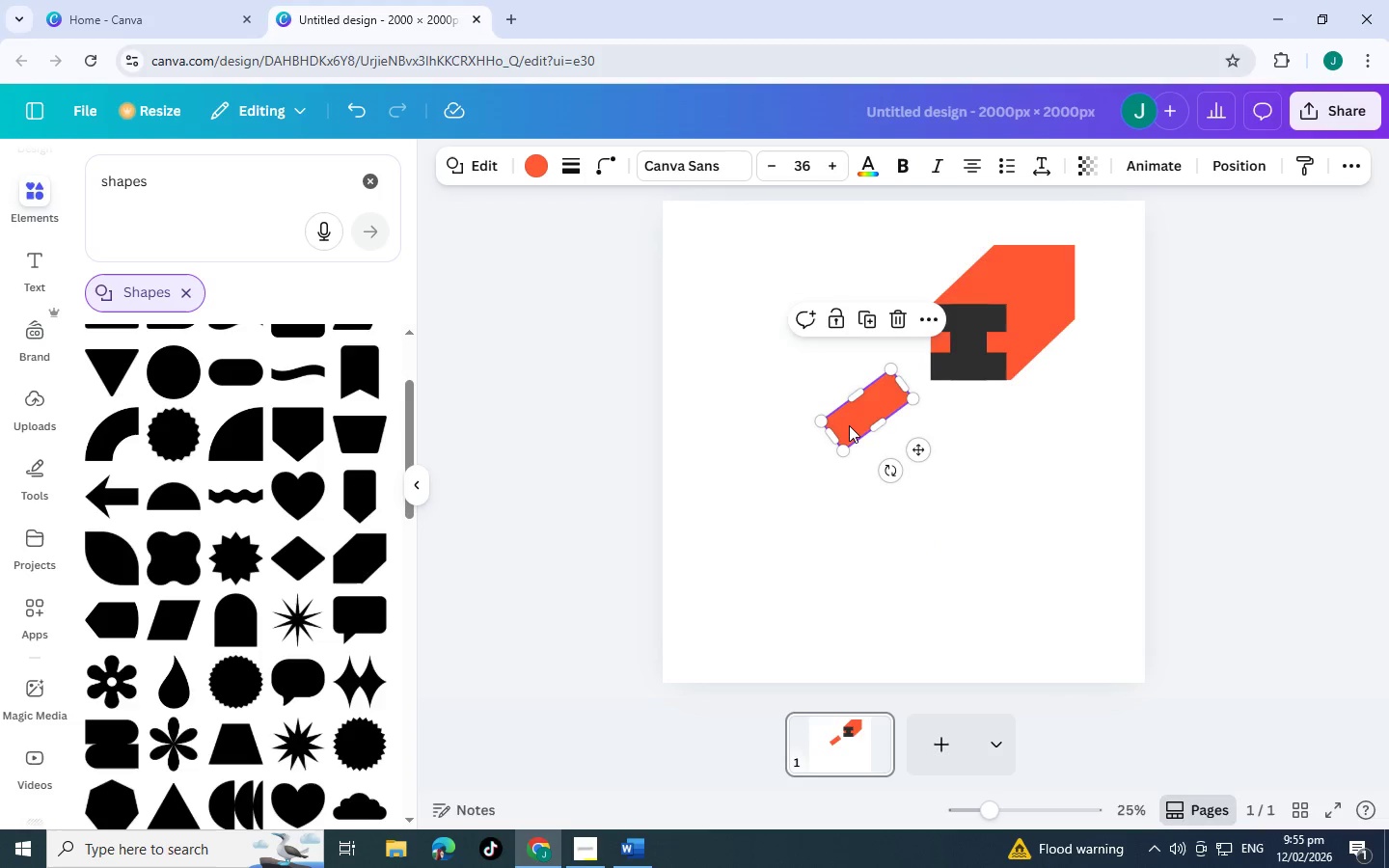 
left_click_drag(start_coordinate=[848, 425], to_coordinate=[828, 438])
 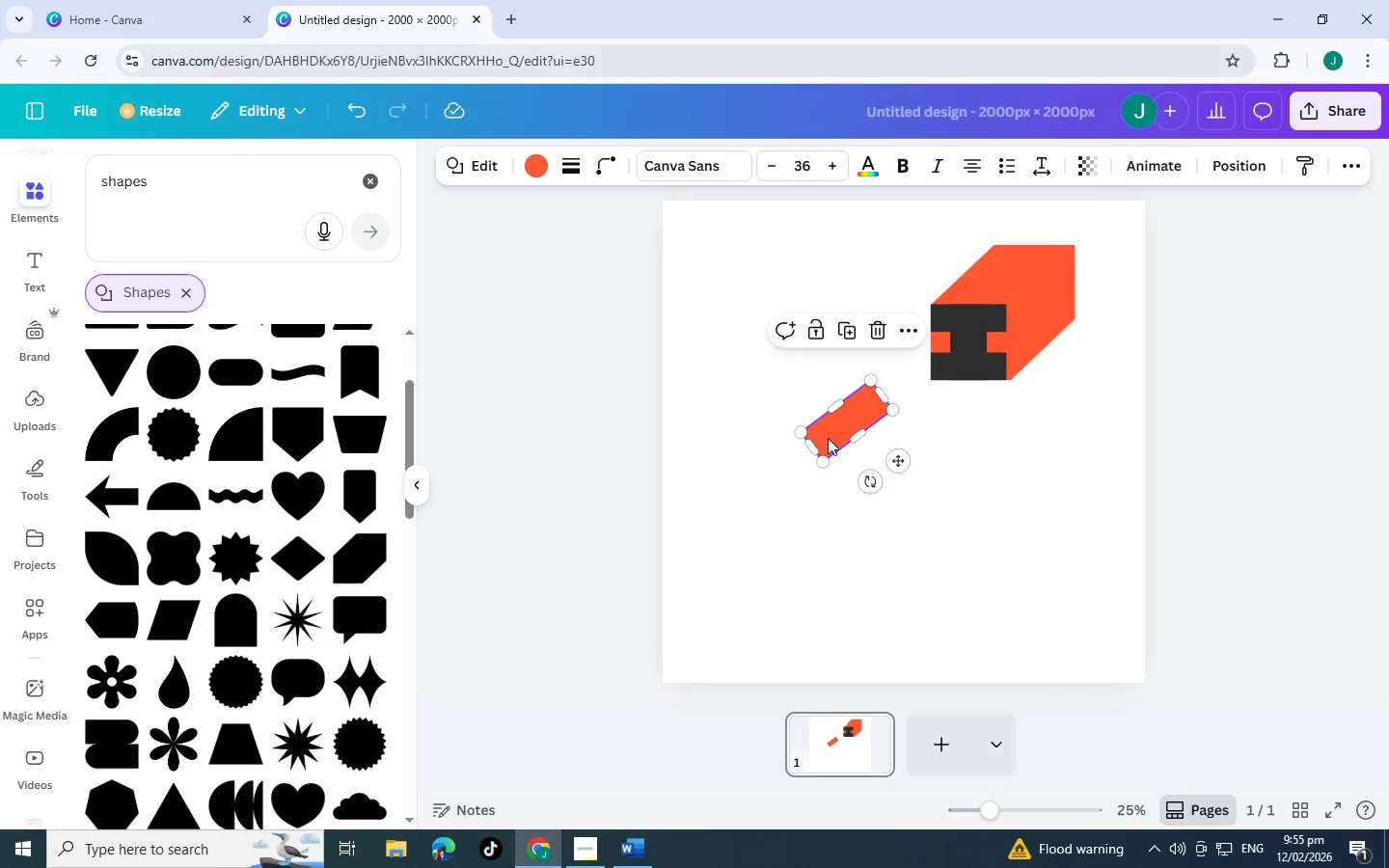 
key(Control+C)
 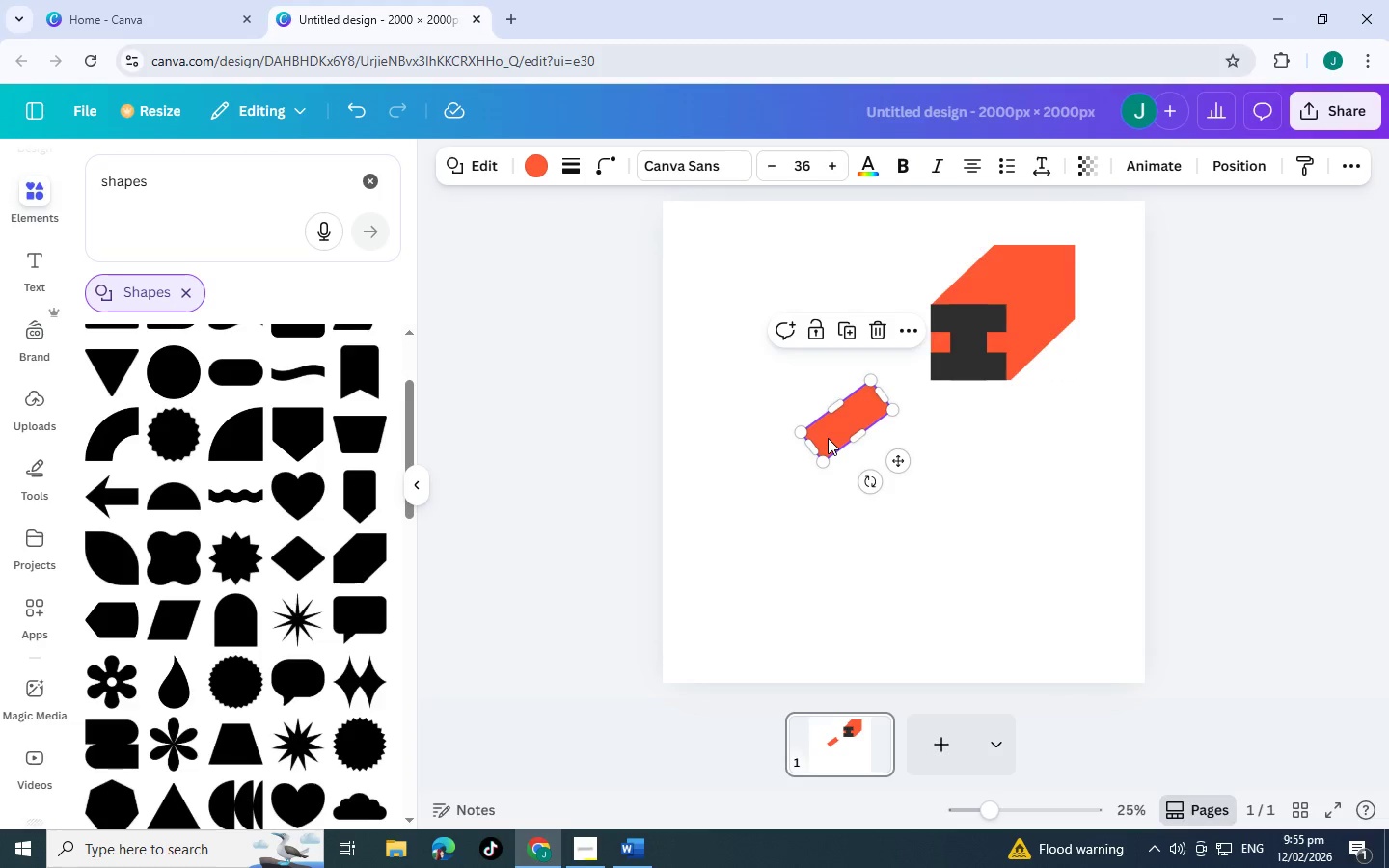 
key(Control+V)
 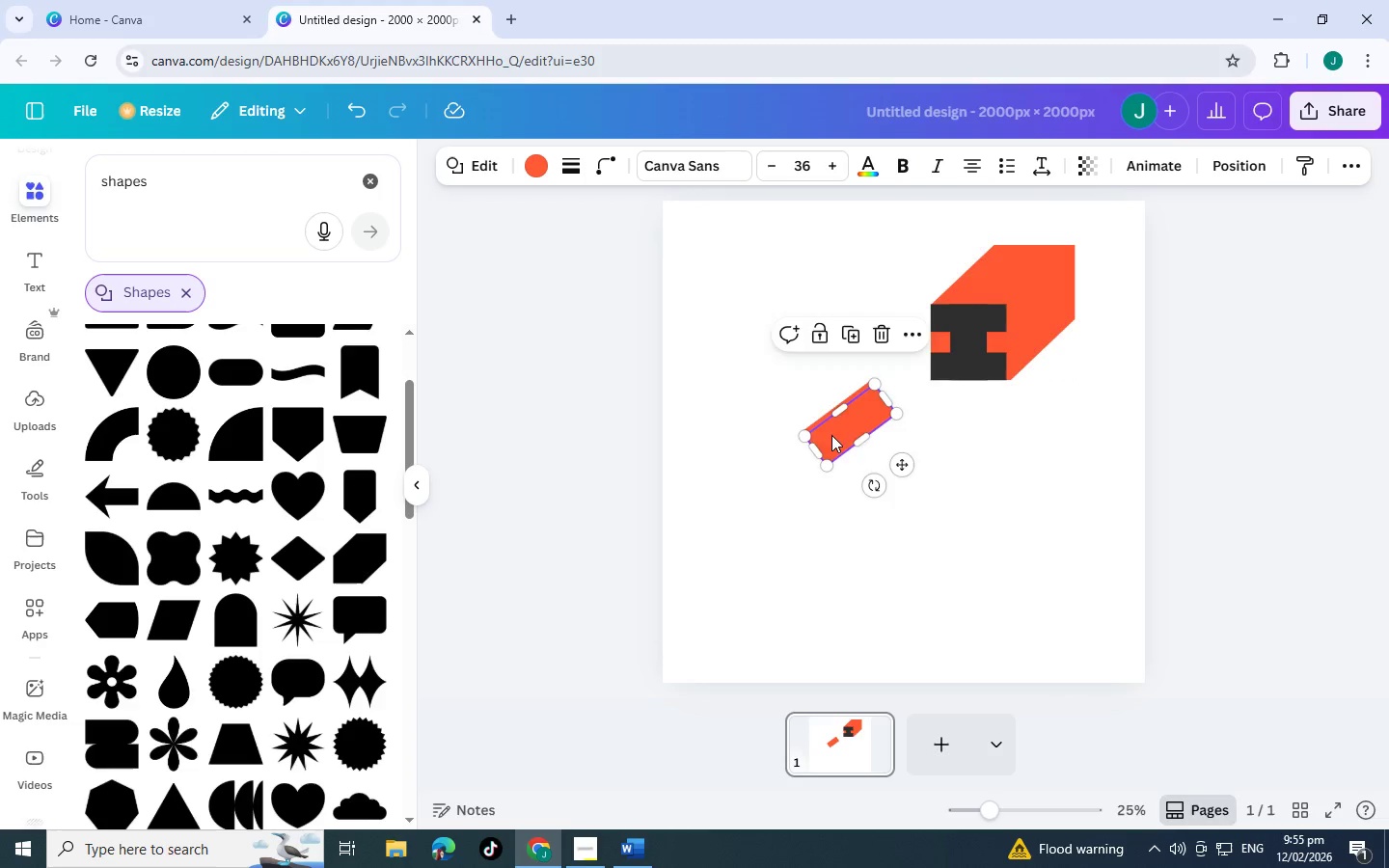 
left_click_drag(start_coordinate=[845, 439], to_coordinate=[957, 446])
 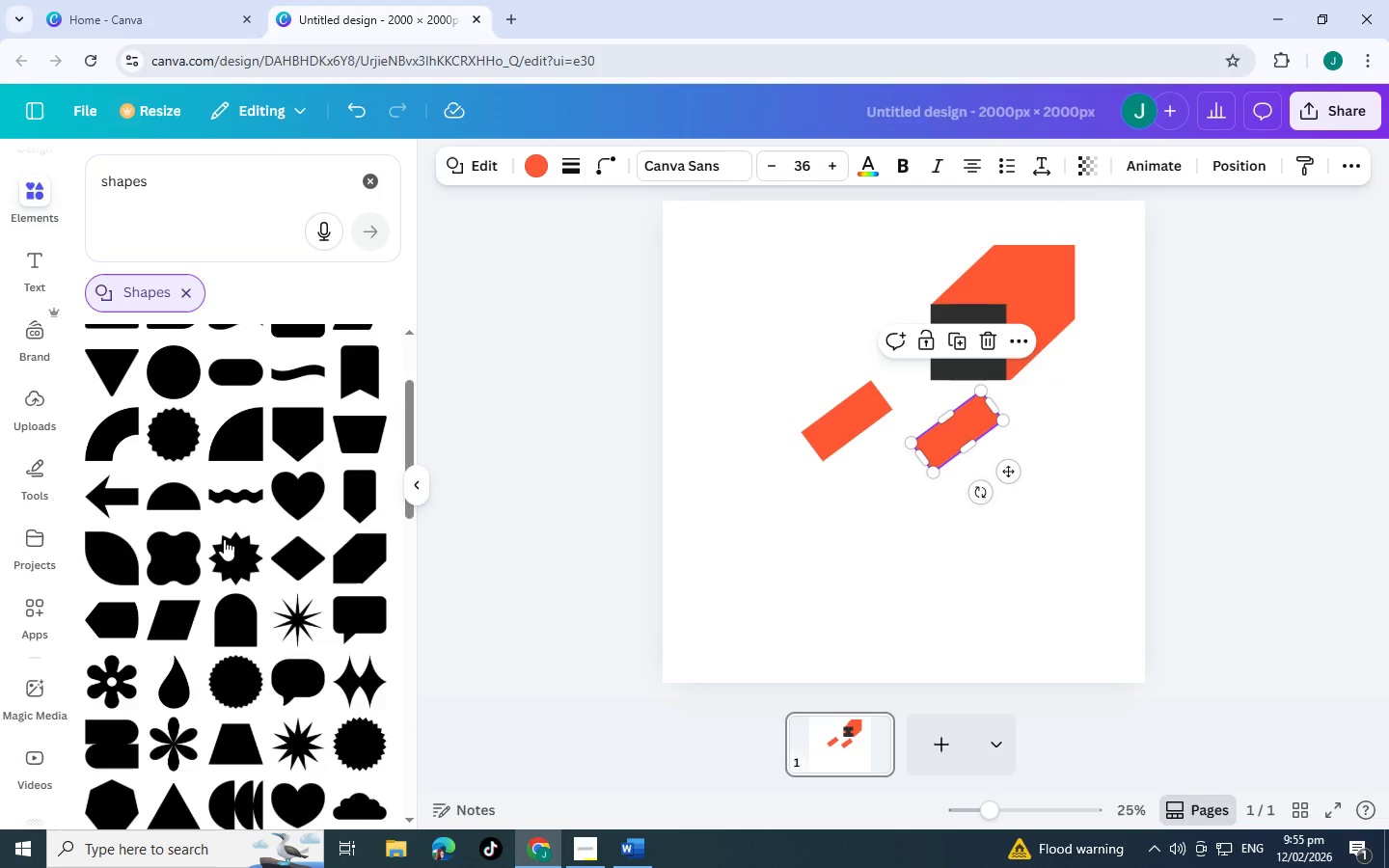 
scroll: coordinate [239, 545], scroll_direction: up, amount: 6.0
 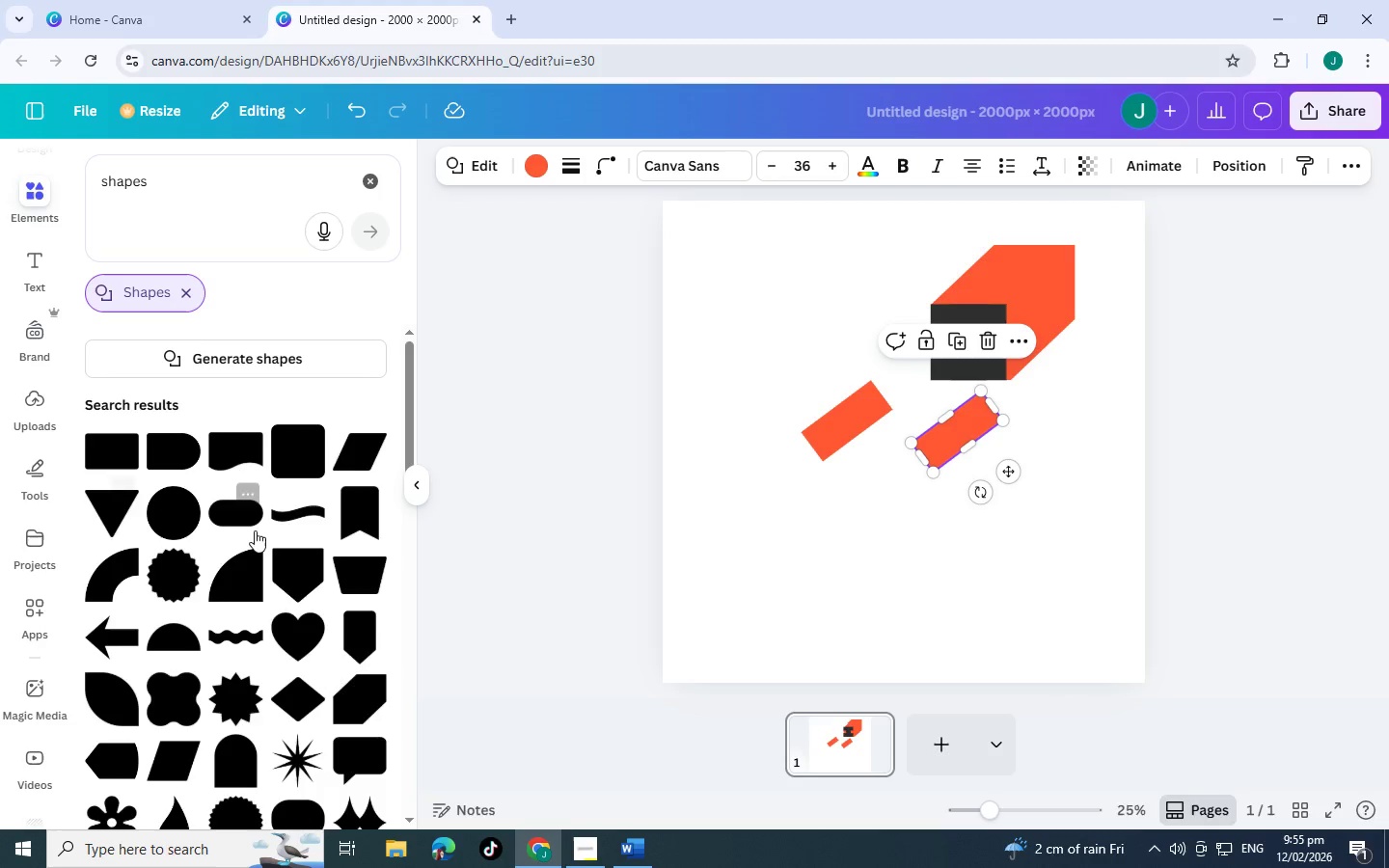 
scroll: coordinate [288, 680], scroll_direction: down, amount: 15.0
 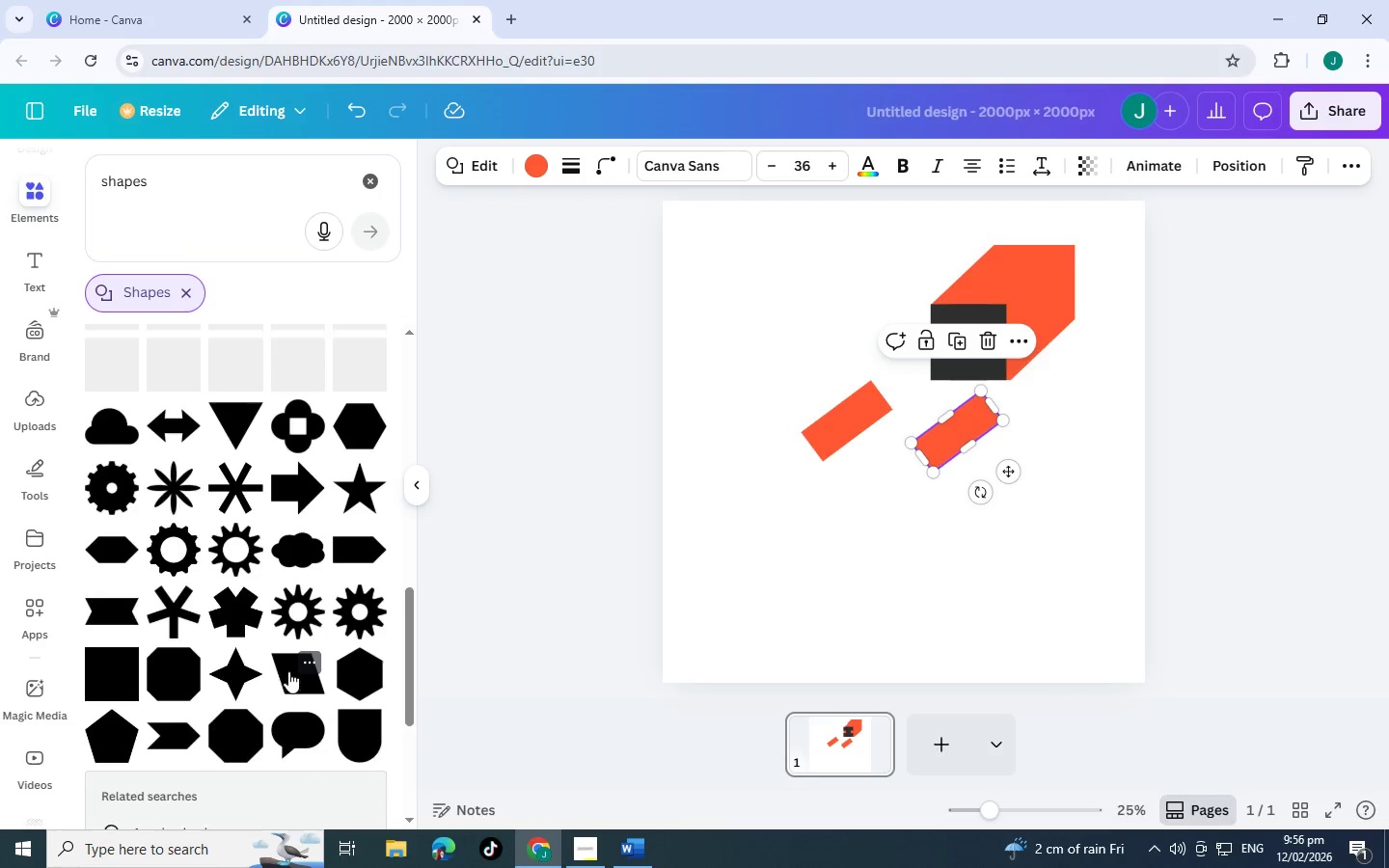 
scroll: coordinate [288, 671], scroll_direction: up, amount: 3.0
 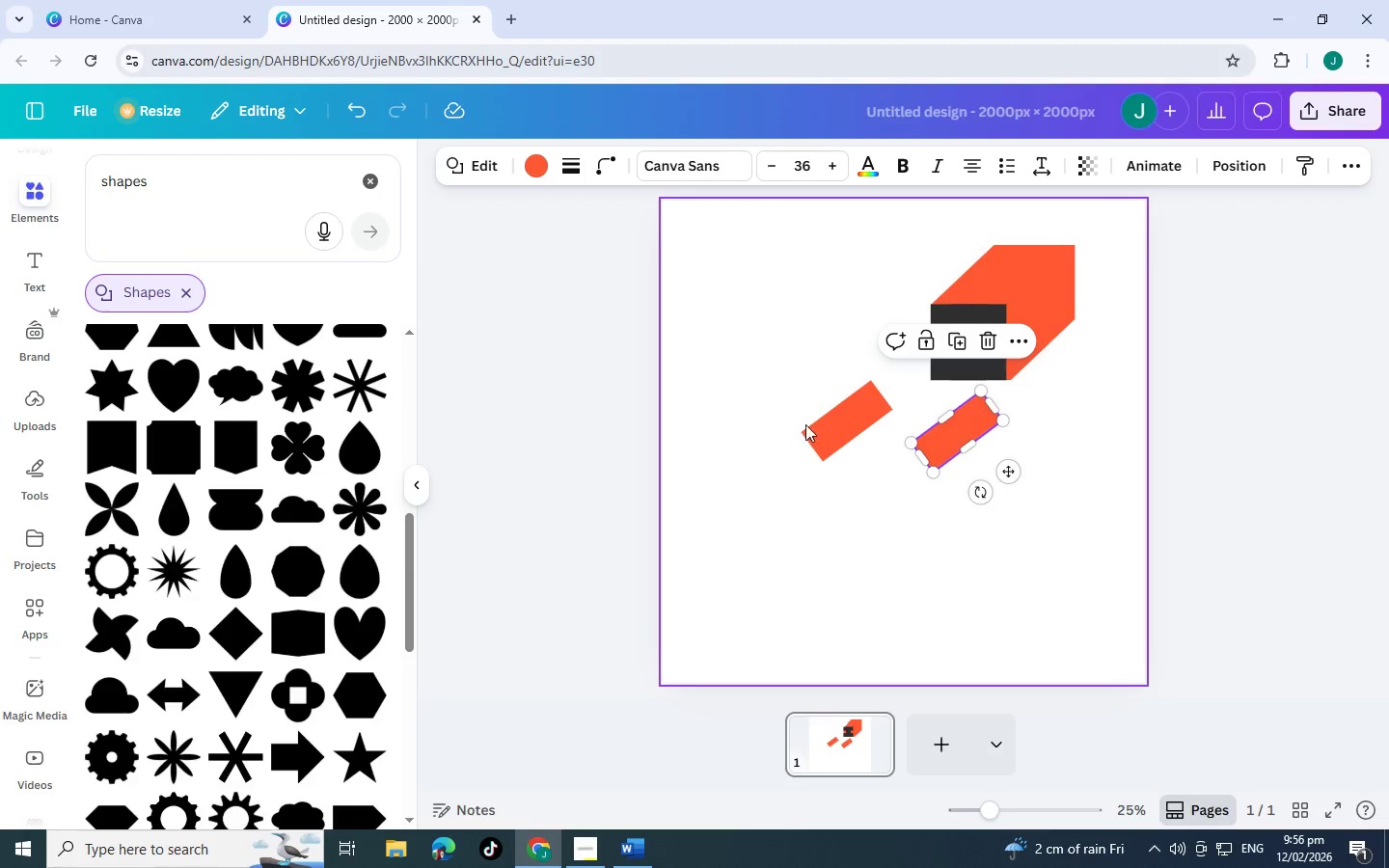 
left_click([843, 433])
 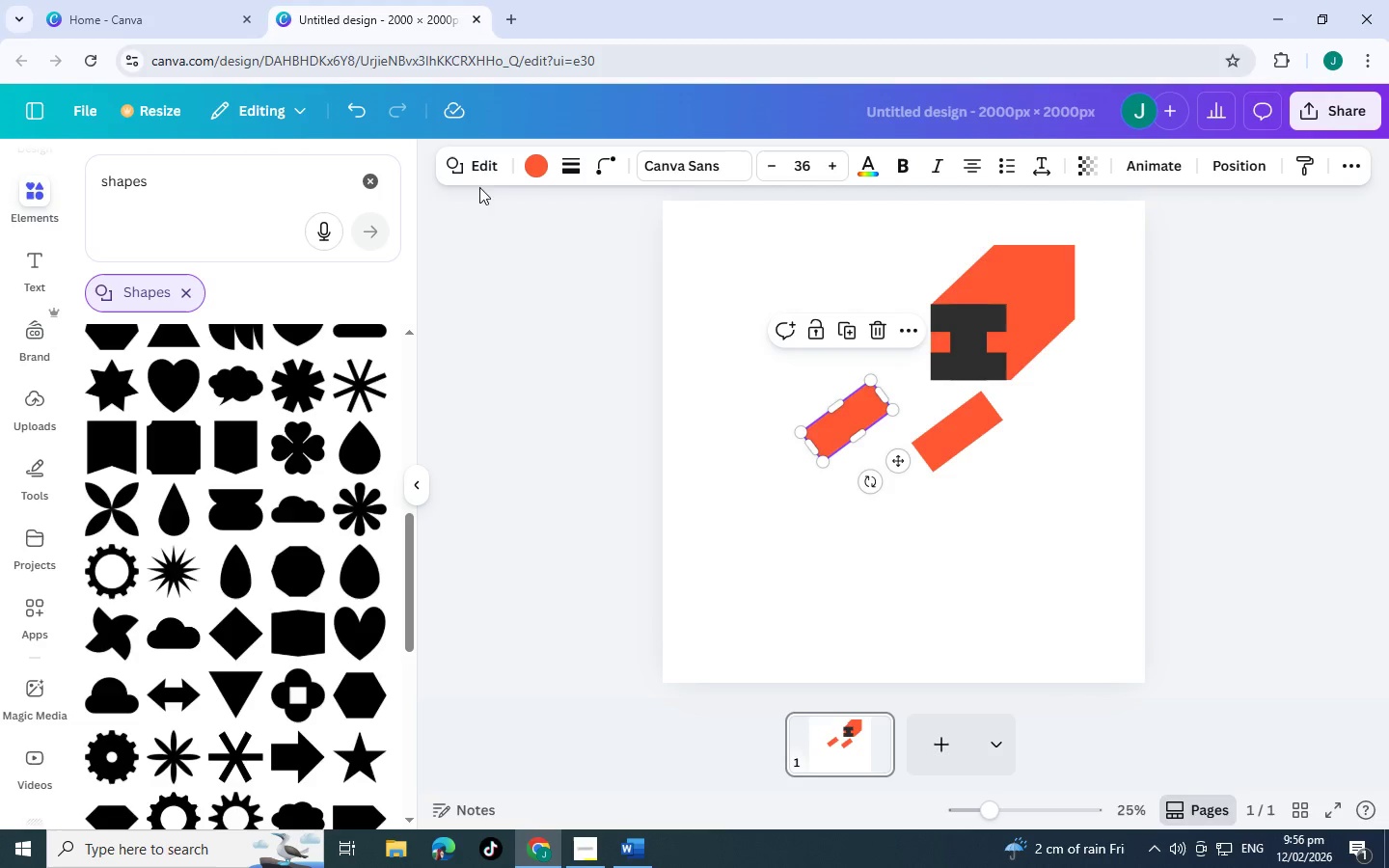 
left_click([480, 179])
 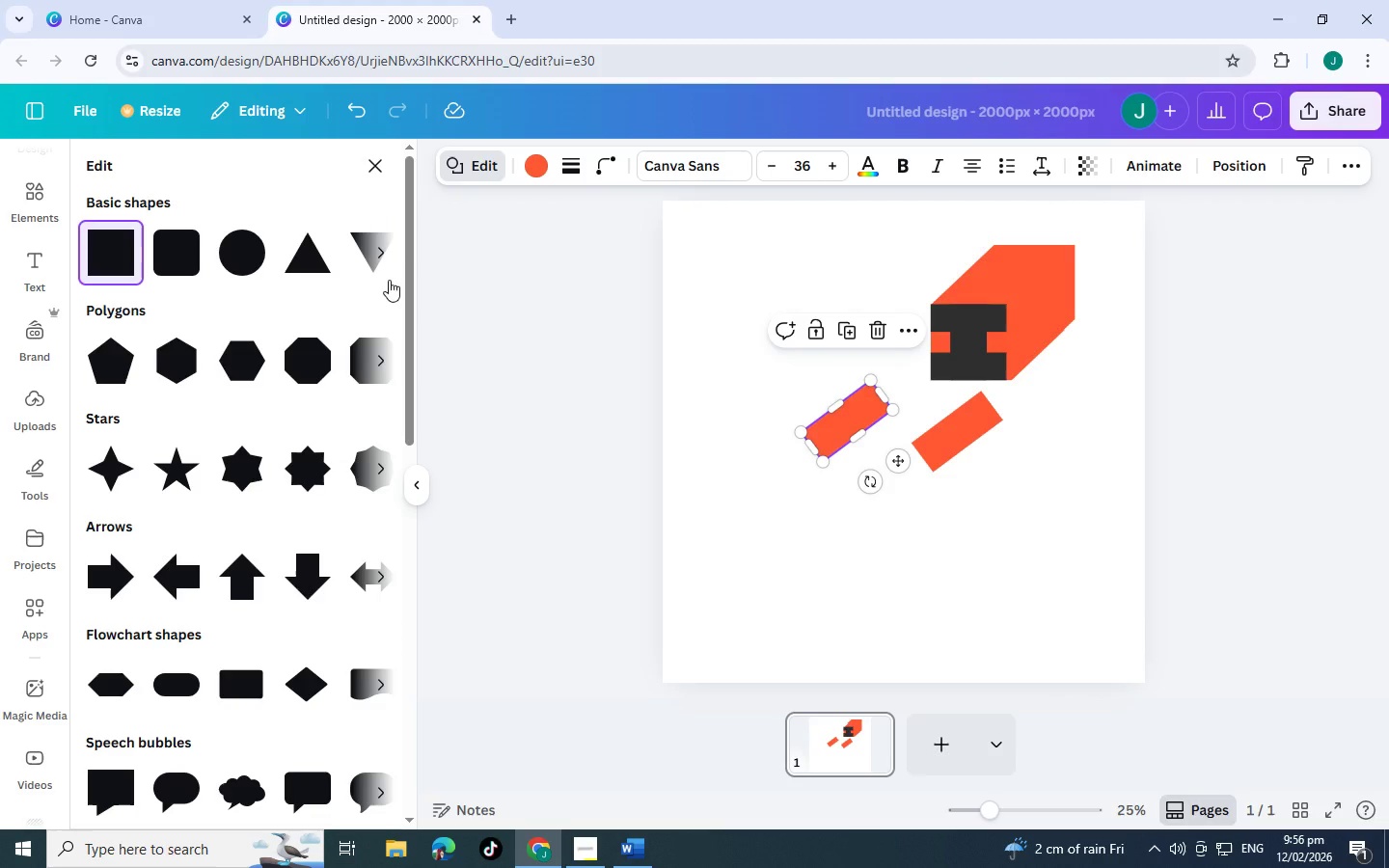 
left_click([383, 244])
 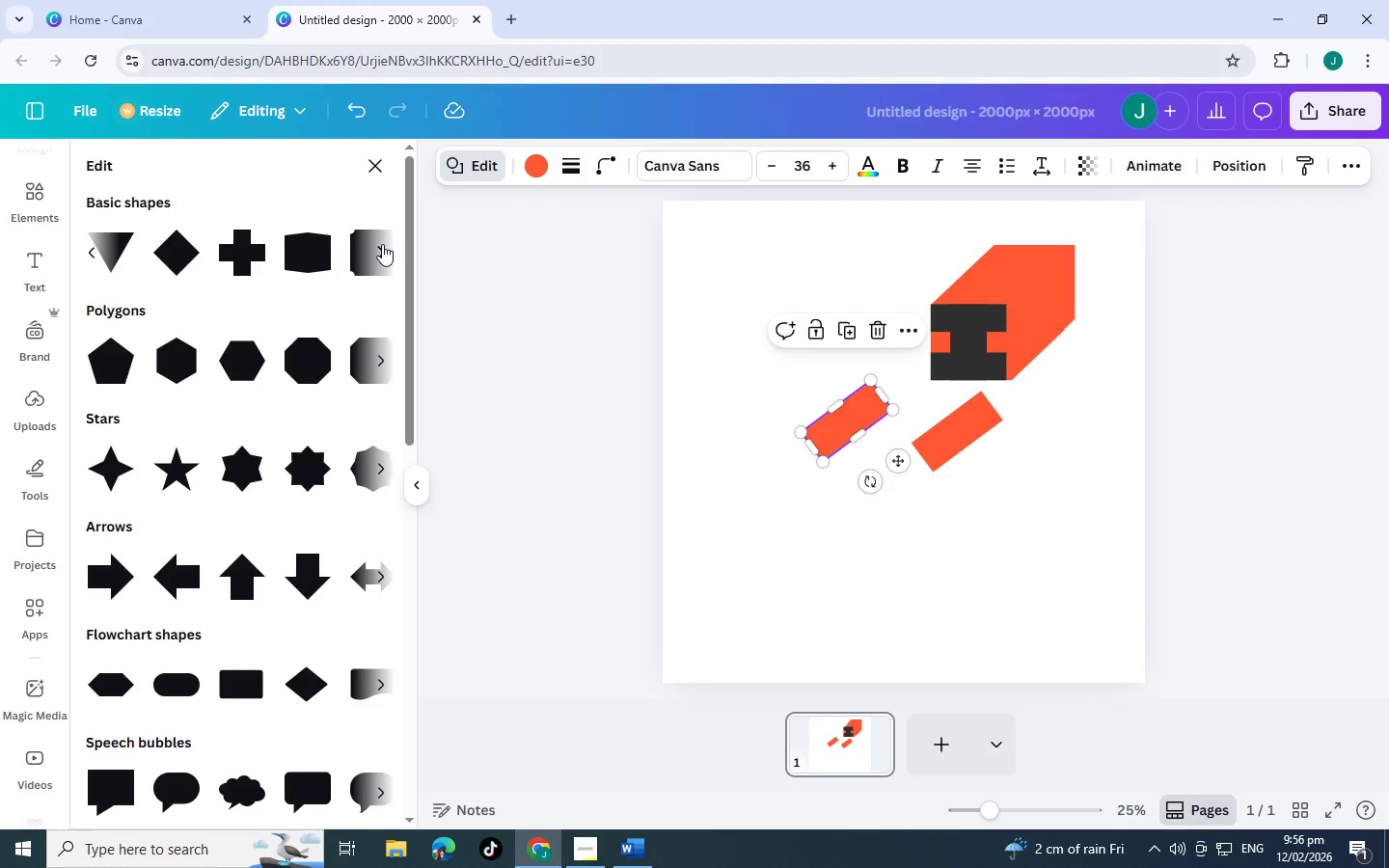 
left_click([382, 244])
 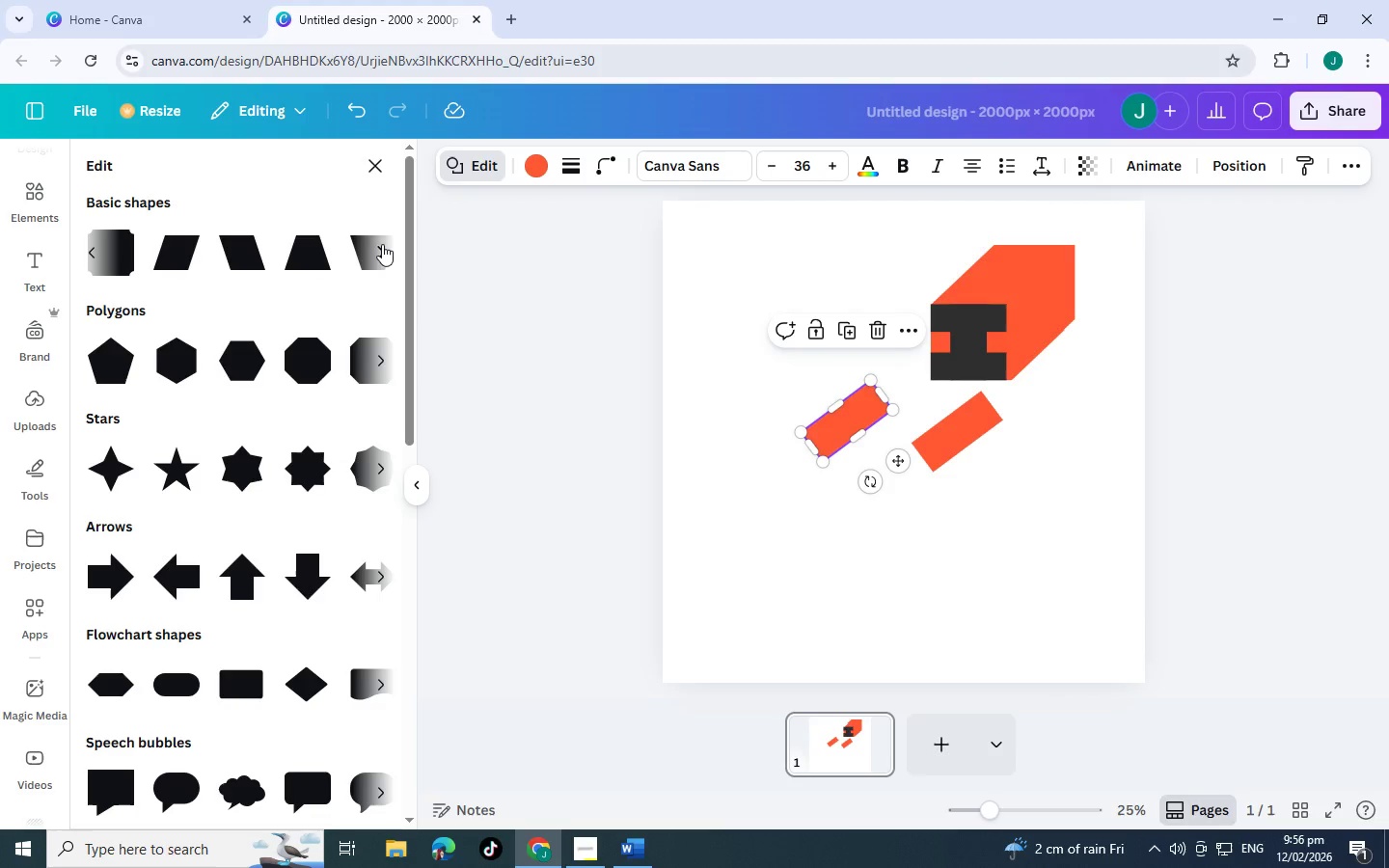 
left_click([382, 244])
 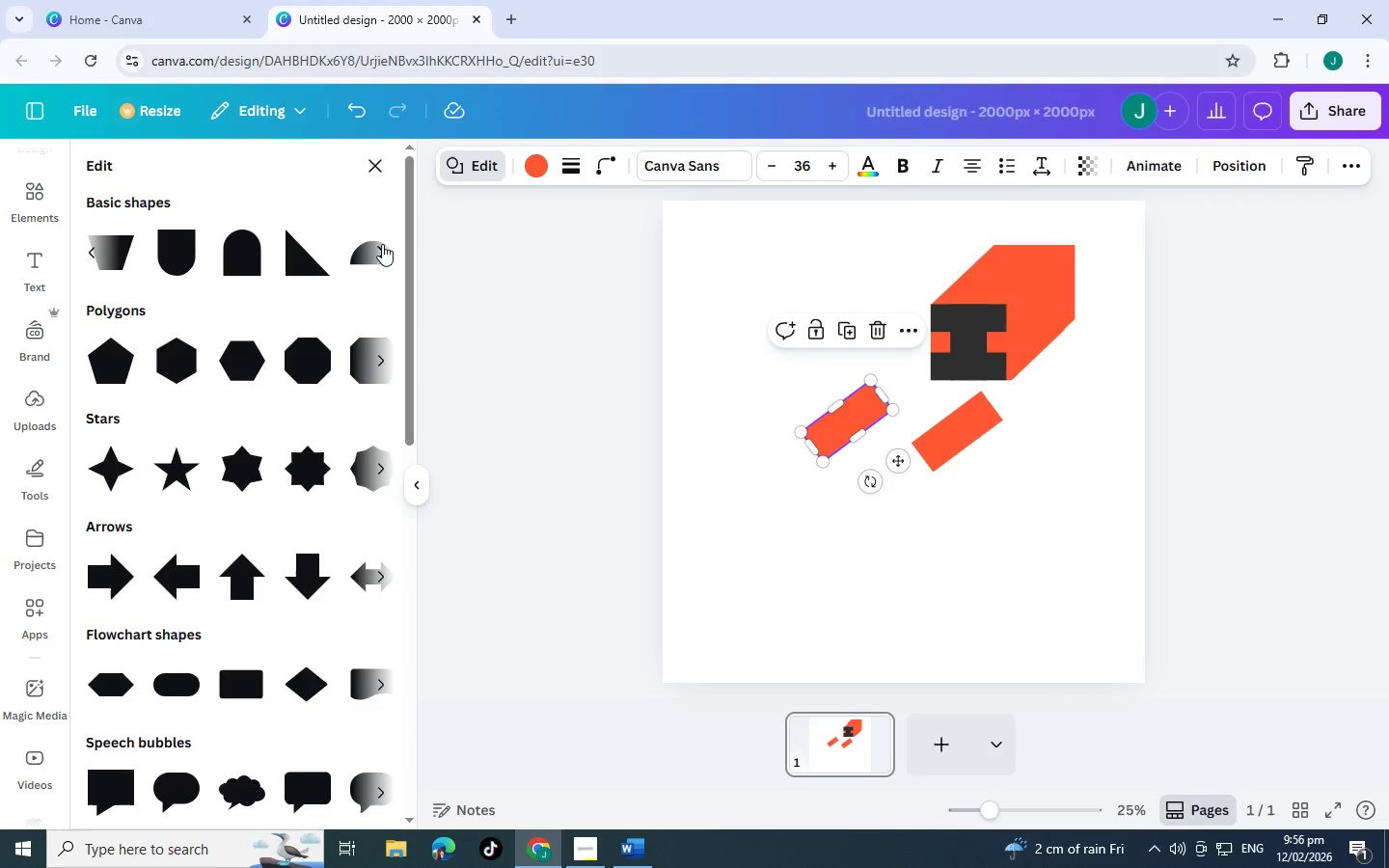 
left_click([382, 244])
 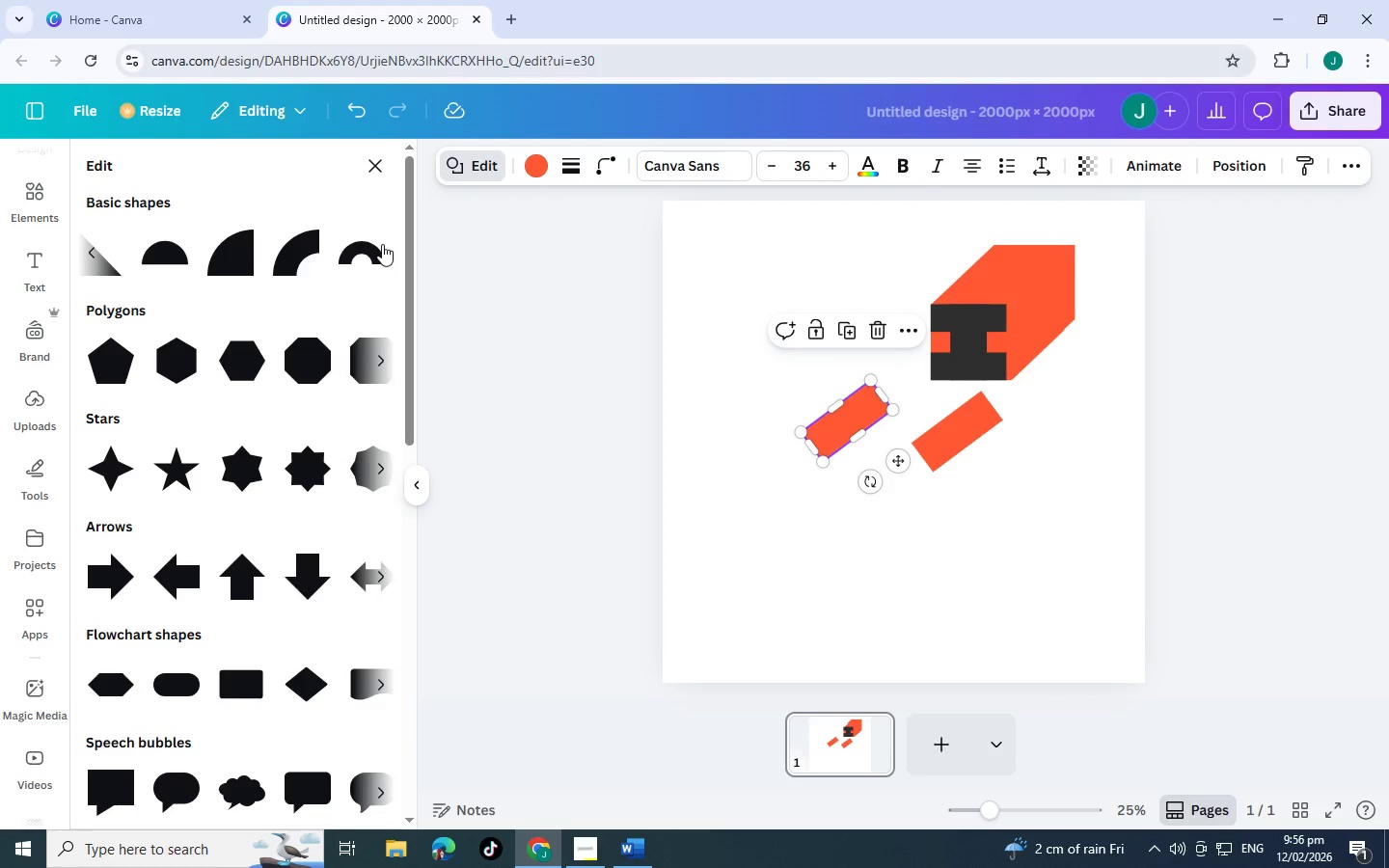 
left_click([382, 244])
 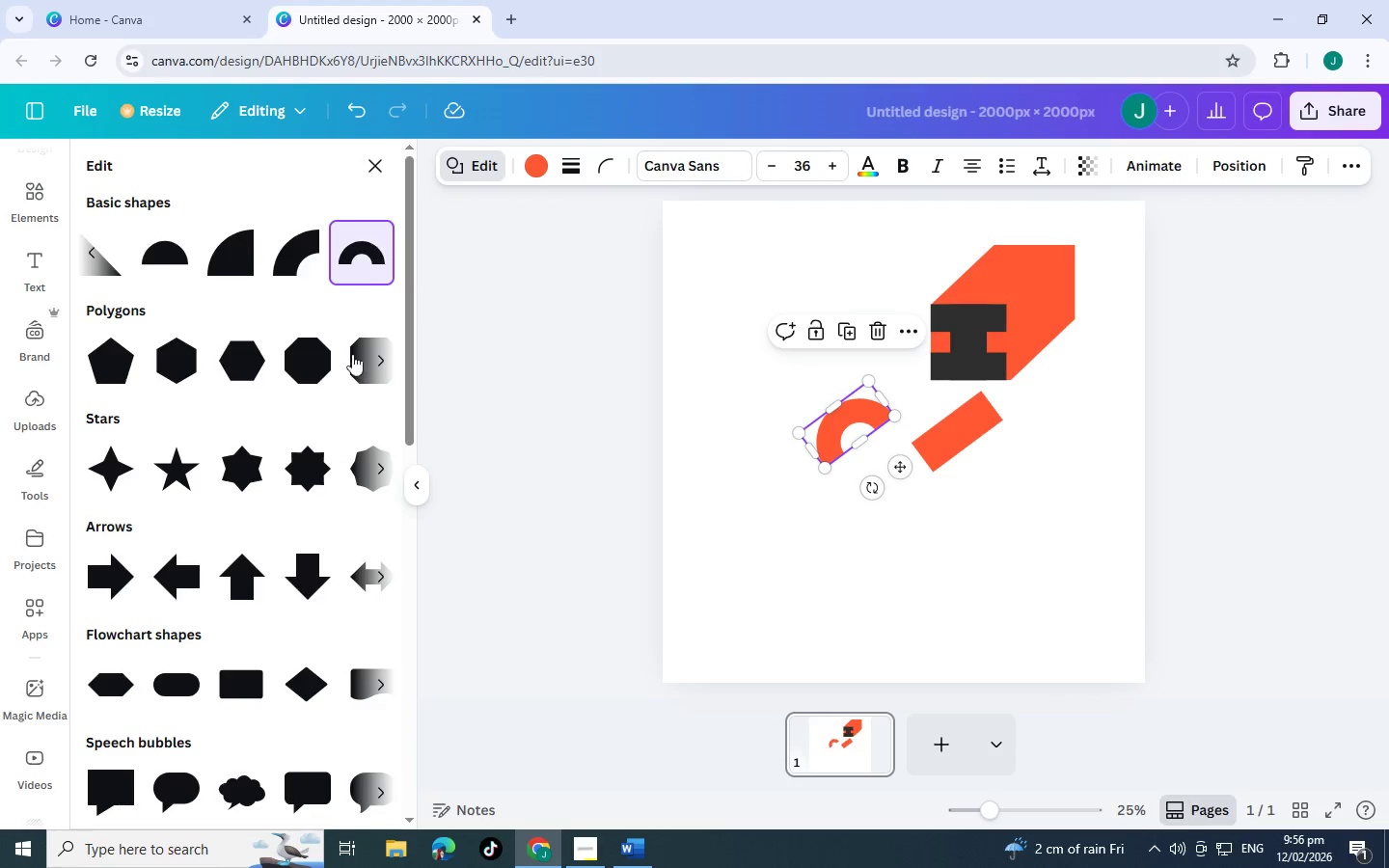 
scroll: coordinate [355, 399], scroll_direction: down, amount: 1.0
 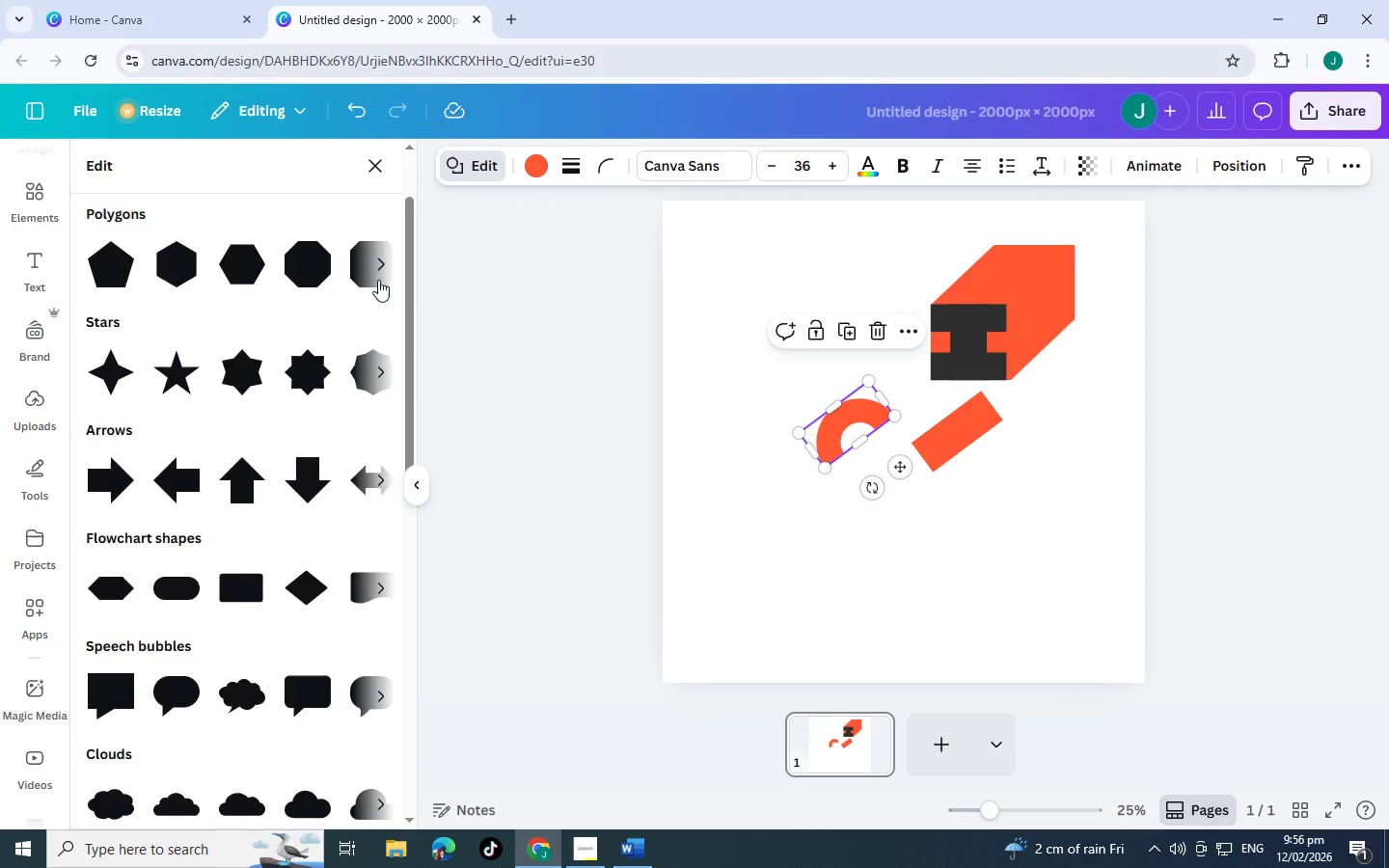 
left_click([377, 276])
 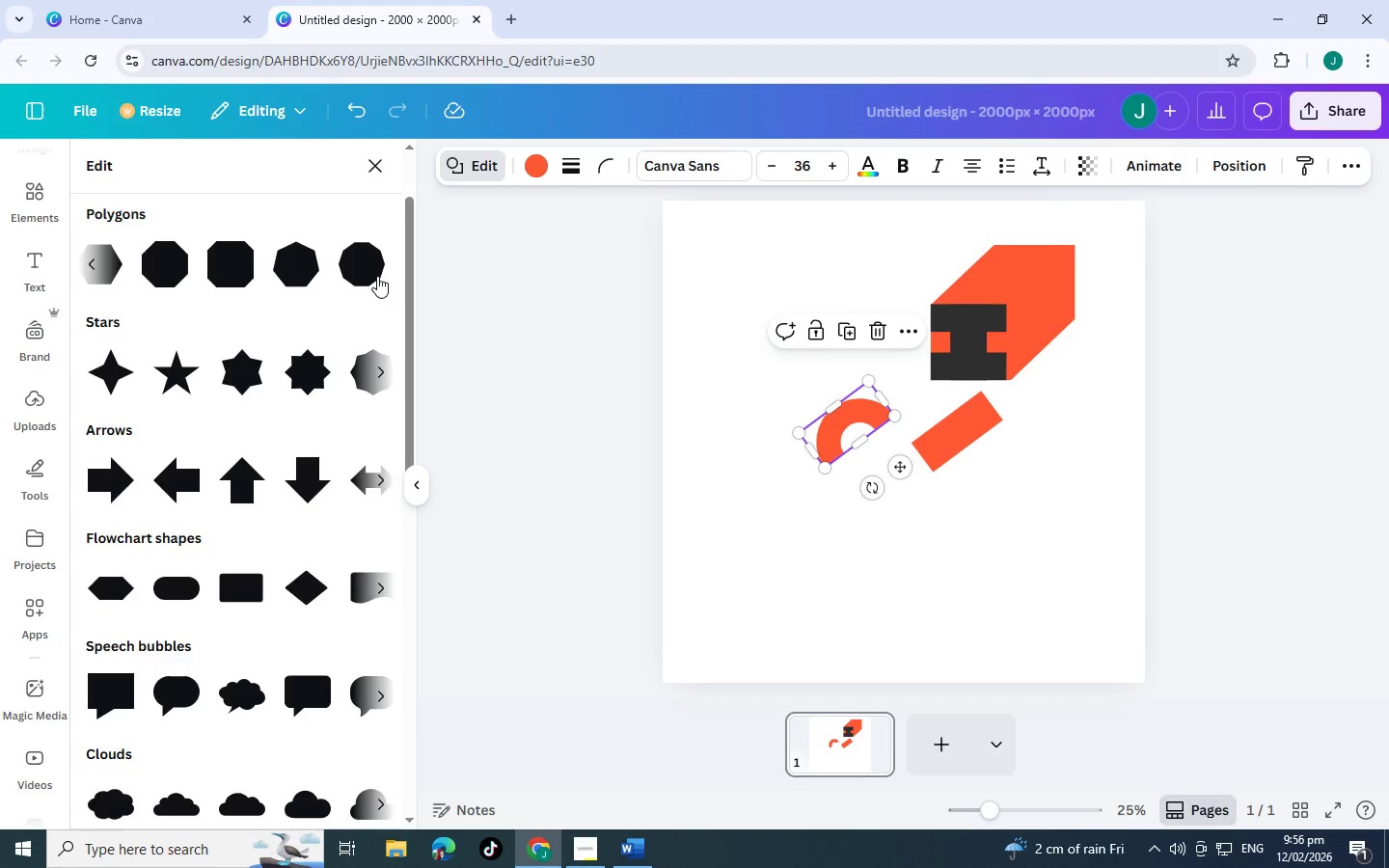 
left_click([377, 276])
 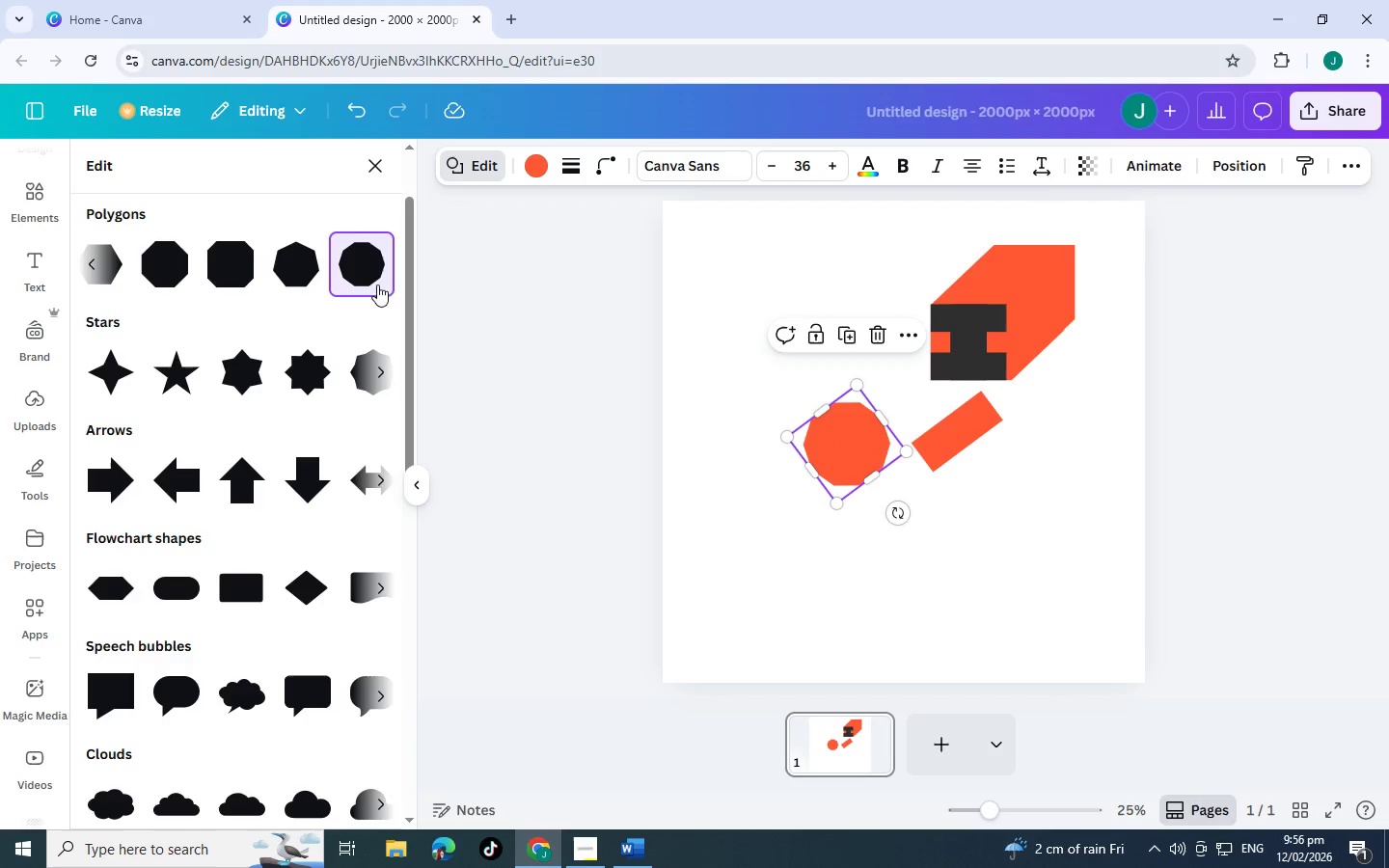 
scroll: coordinate [189, 479], scroll_direction: down, amount: 3.0
 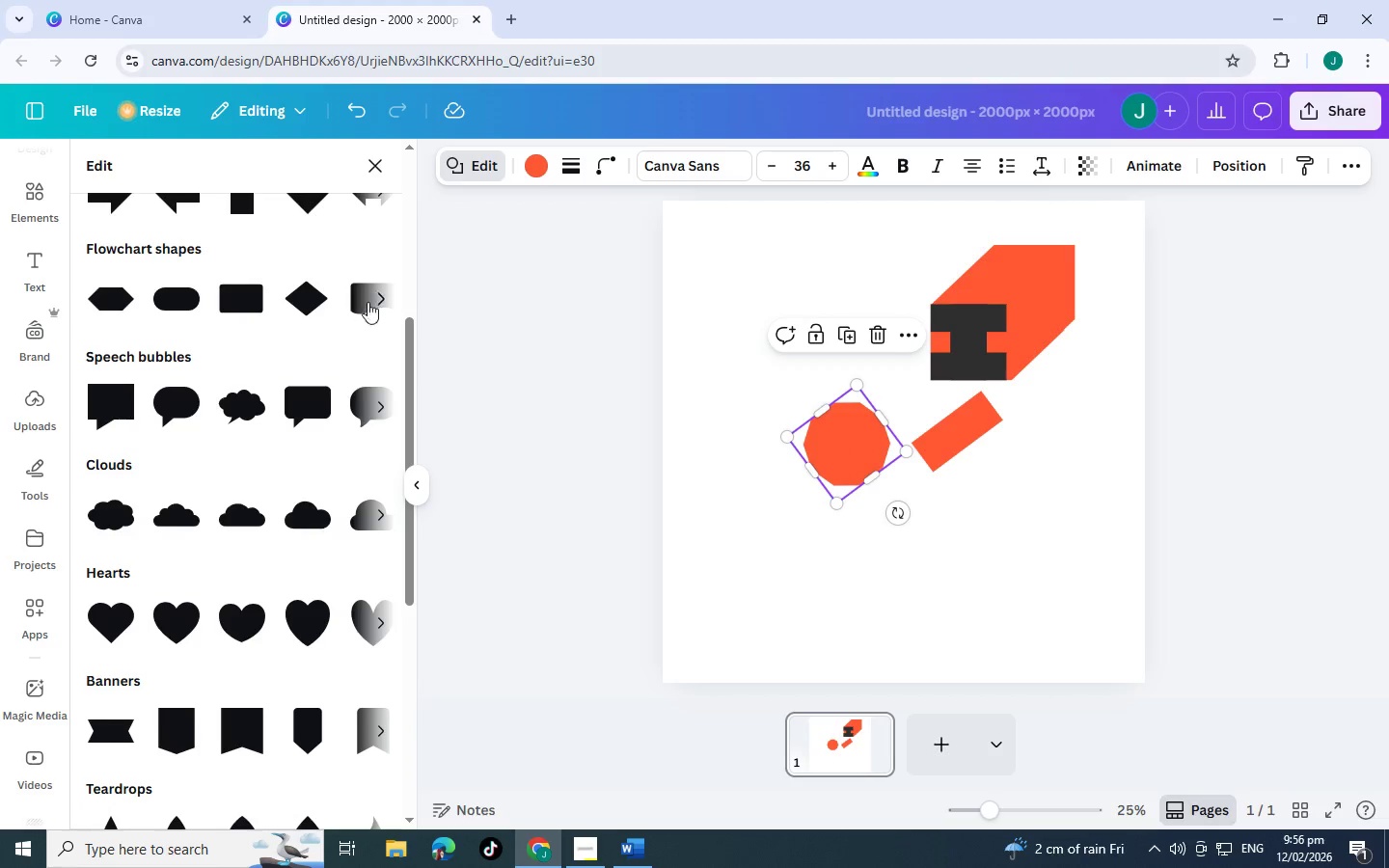 
left_click([385, 301])
 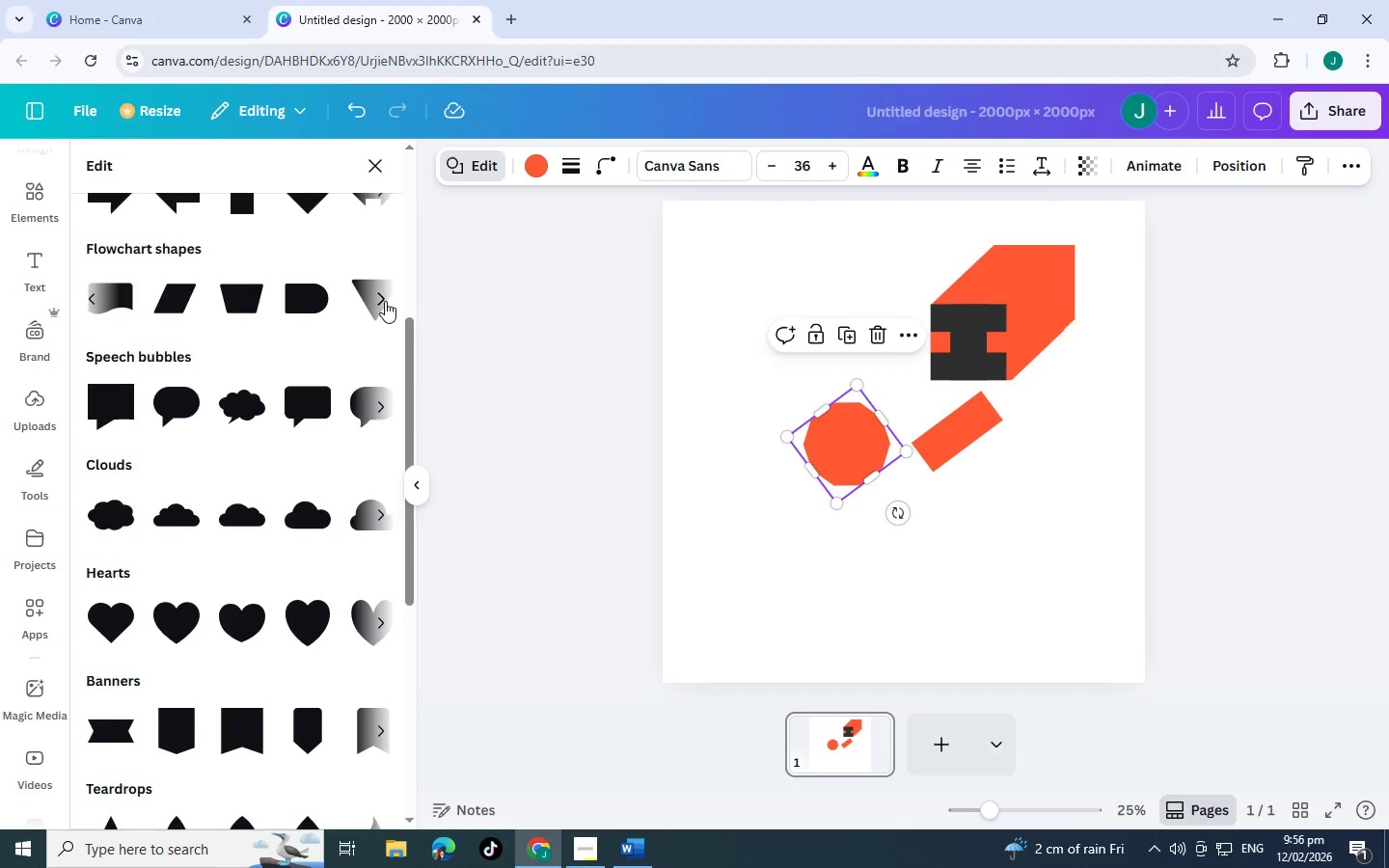 
left_click([385, 301])
 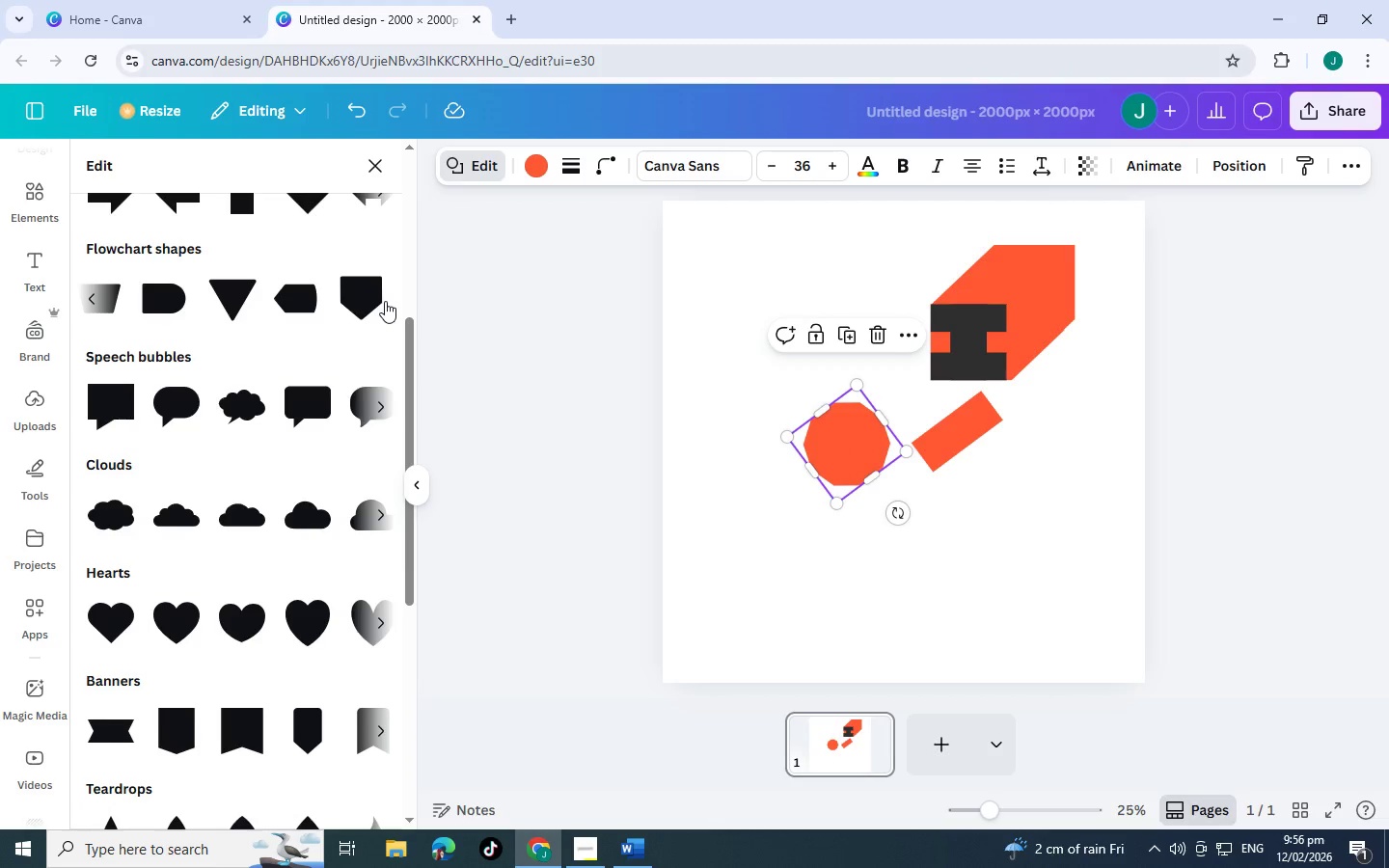 
left_click([385, 301])
 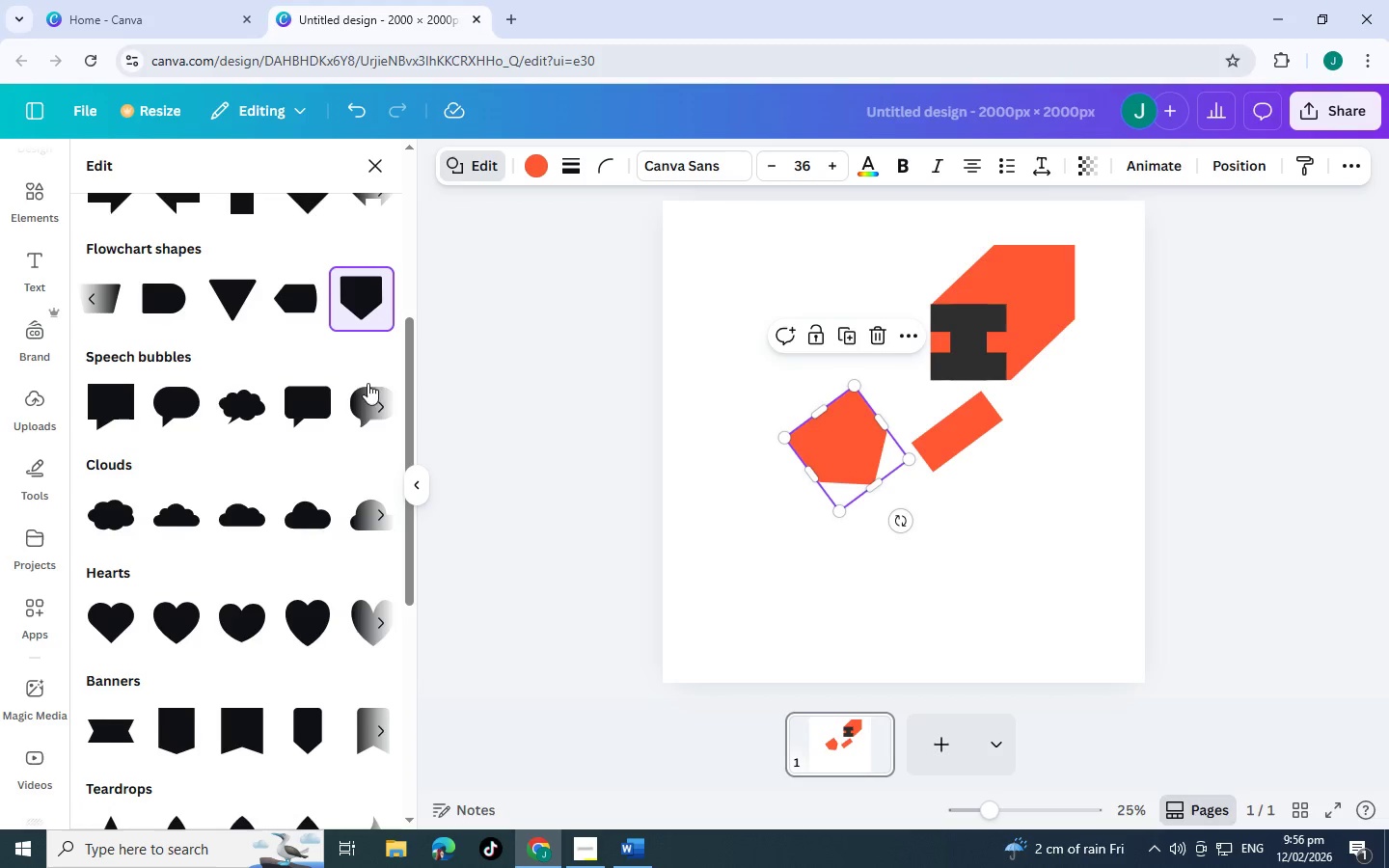 
left_click([377, 401])
 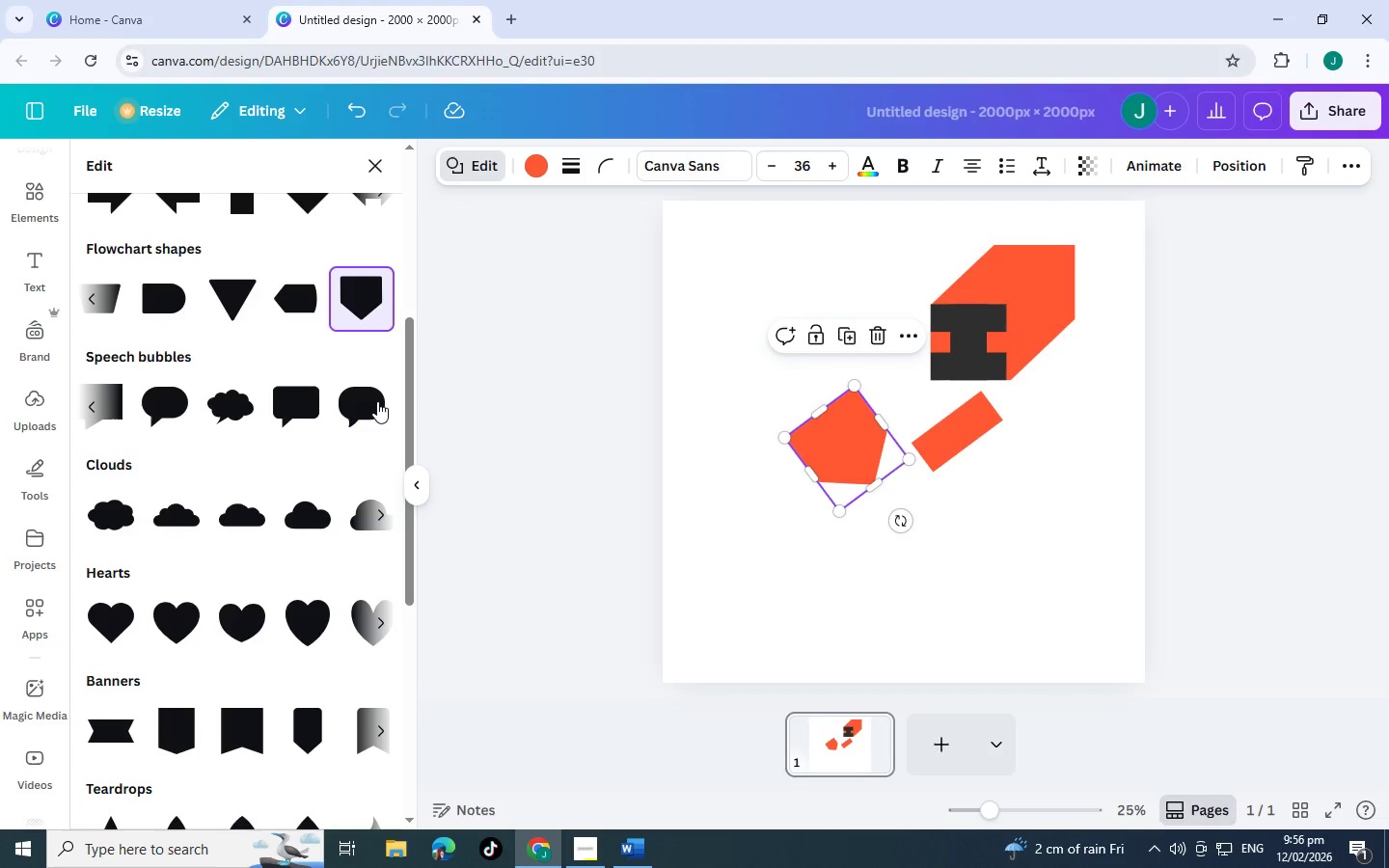 
left_click([377, 401])
 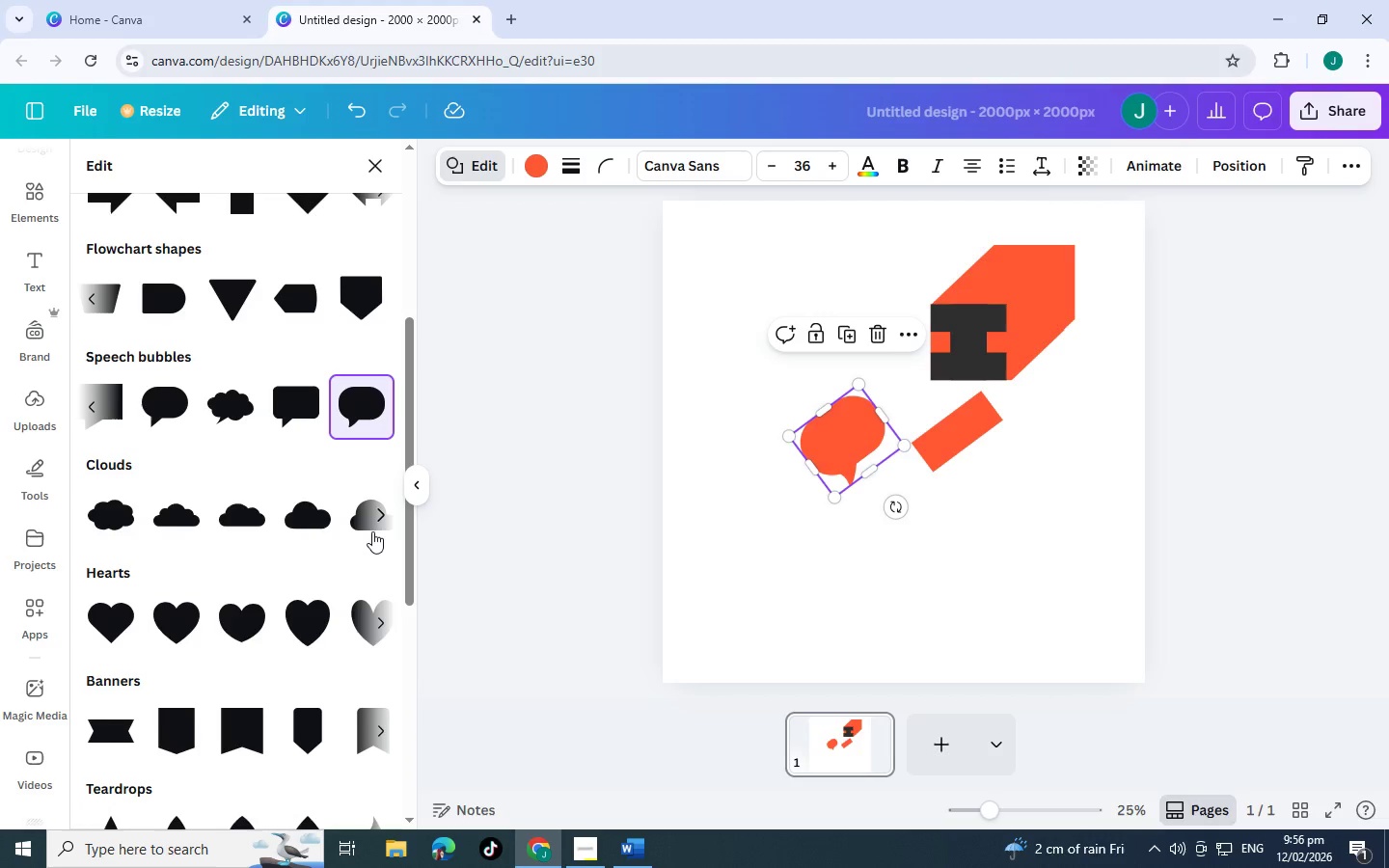 
left_click([378, 529])
 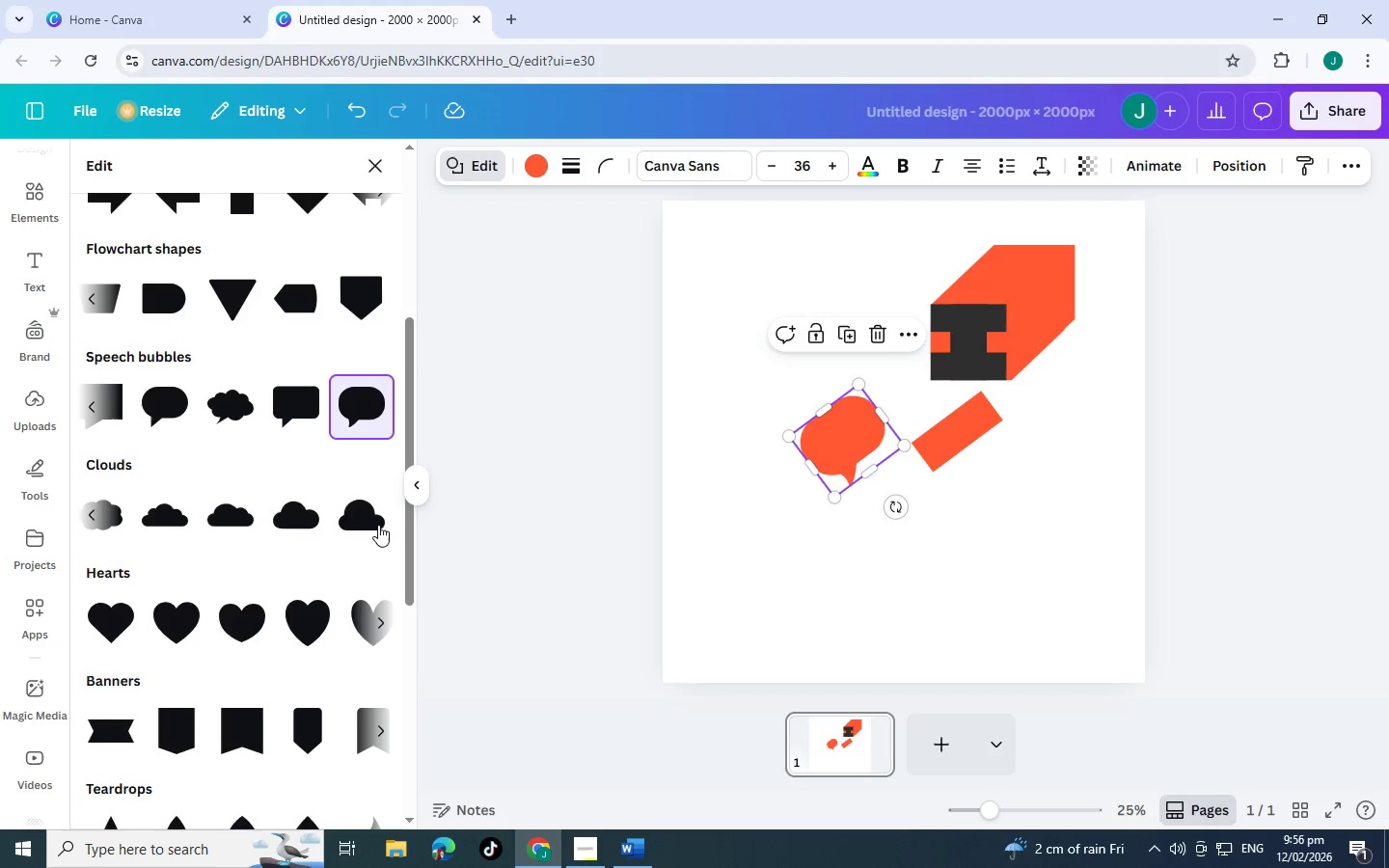 
left_click([378, 525])
 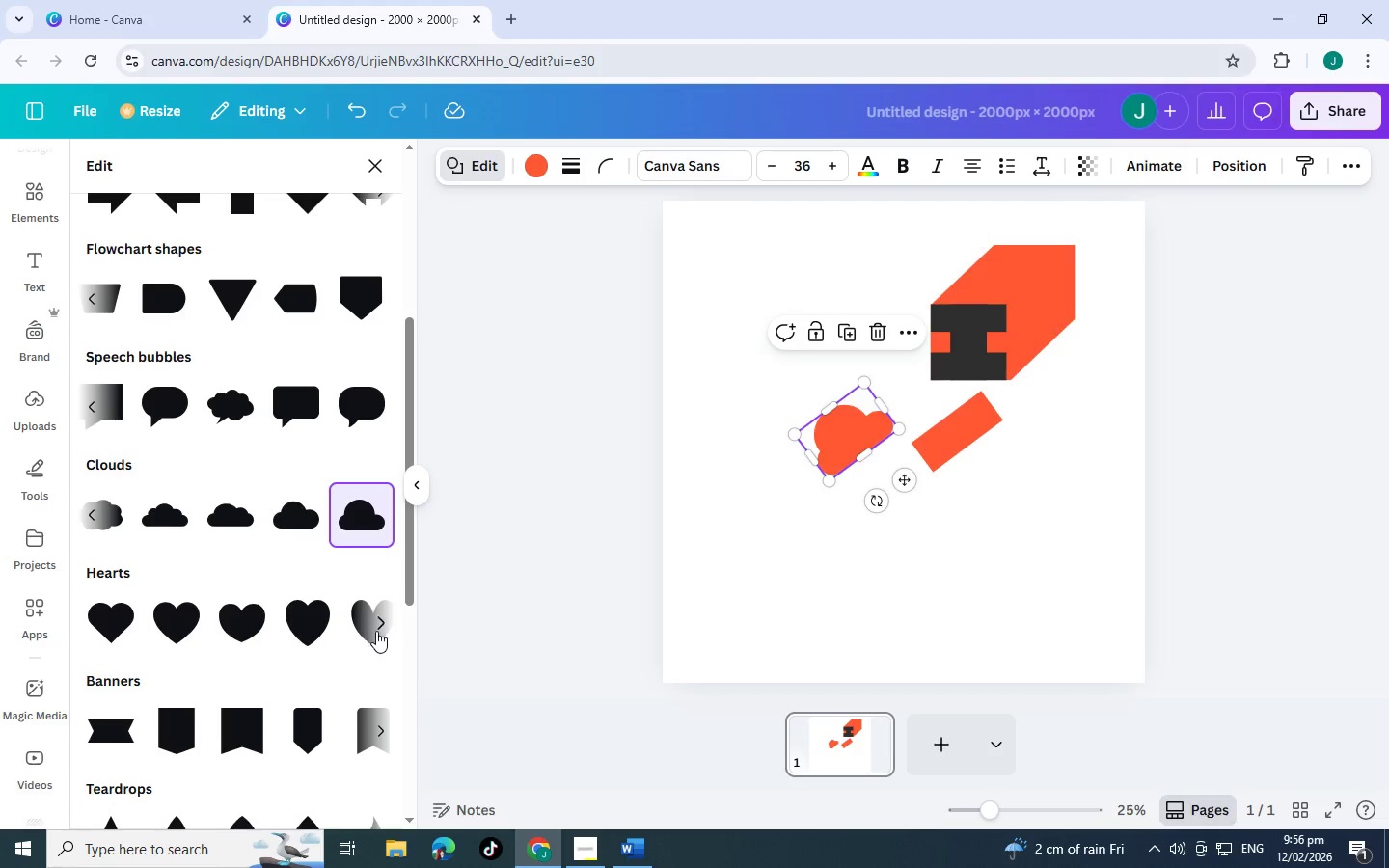 
left_click([376, 631])
 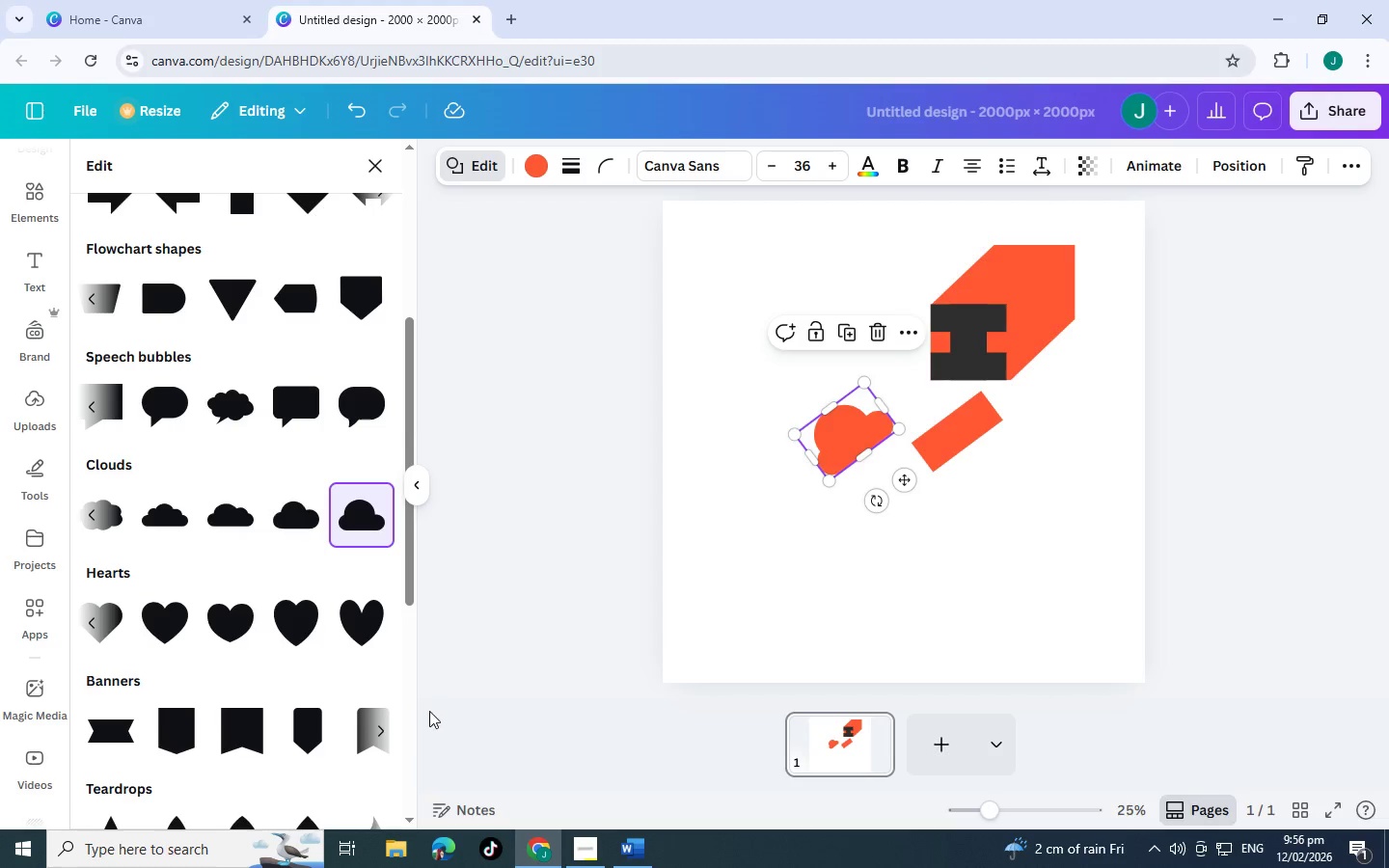 
left_click([371, 735])
 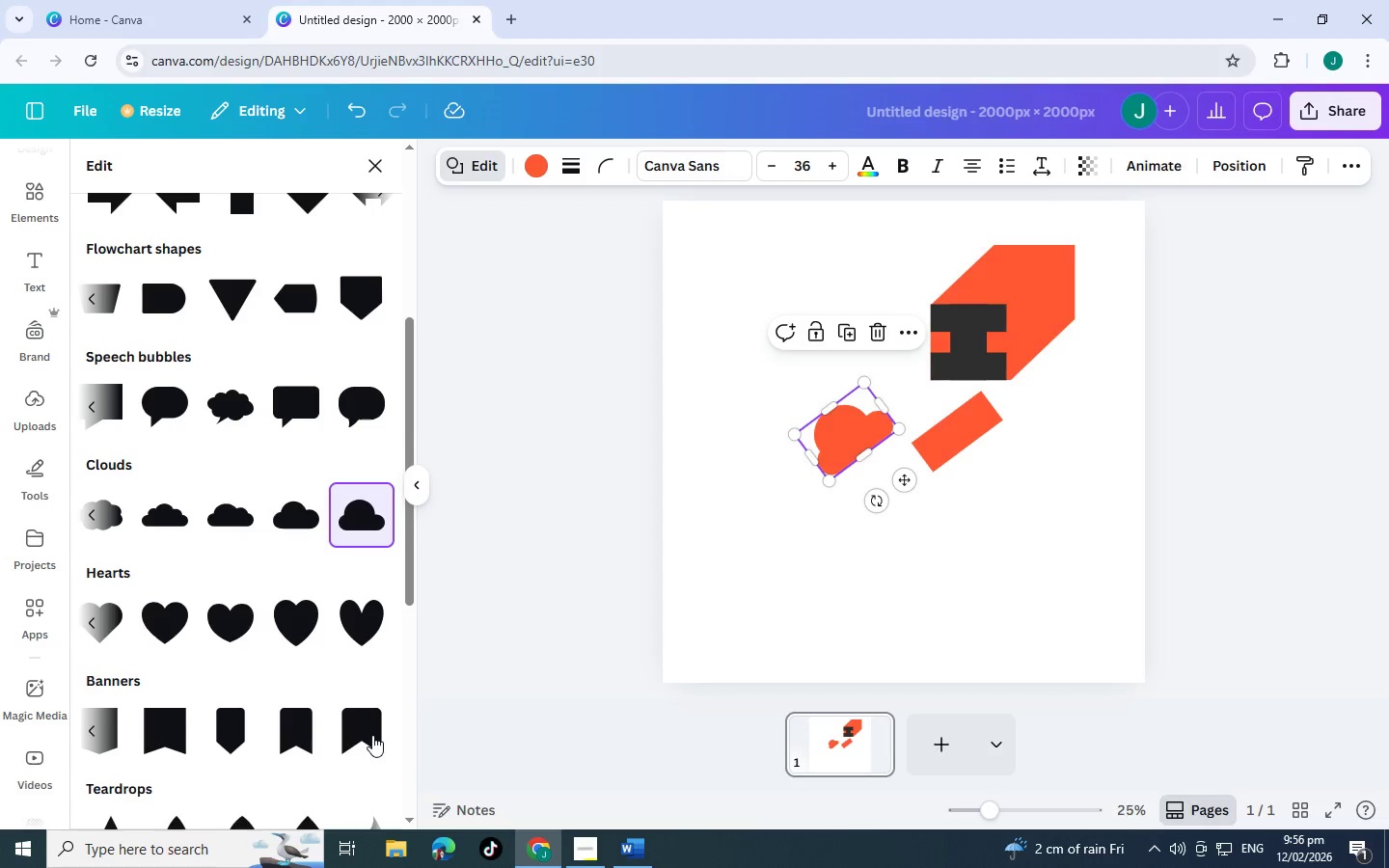 
left_click([372, 735])
 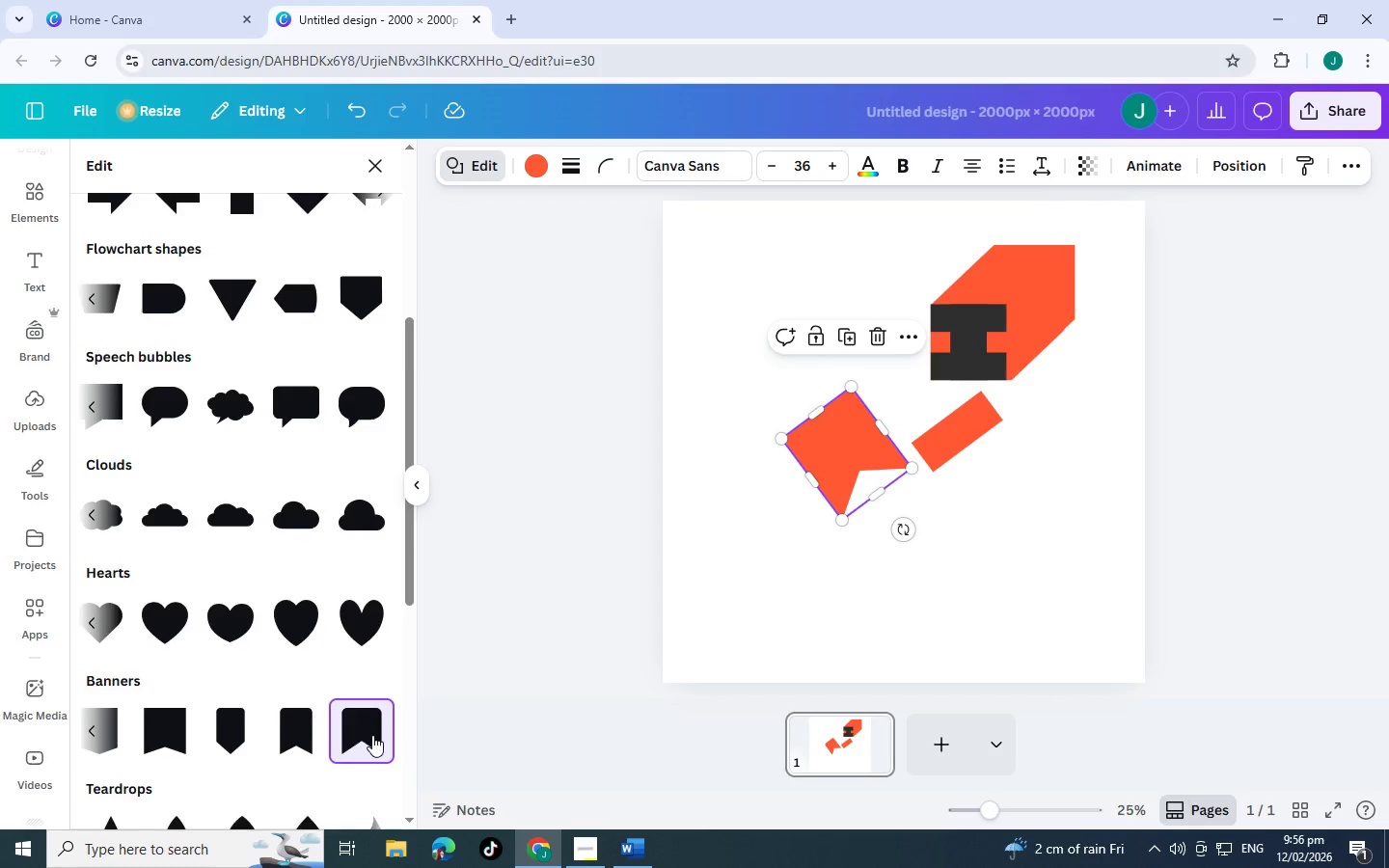 
scroll: coordinate [373, 716], scroll_direction: down, amount: 3.0
 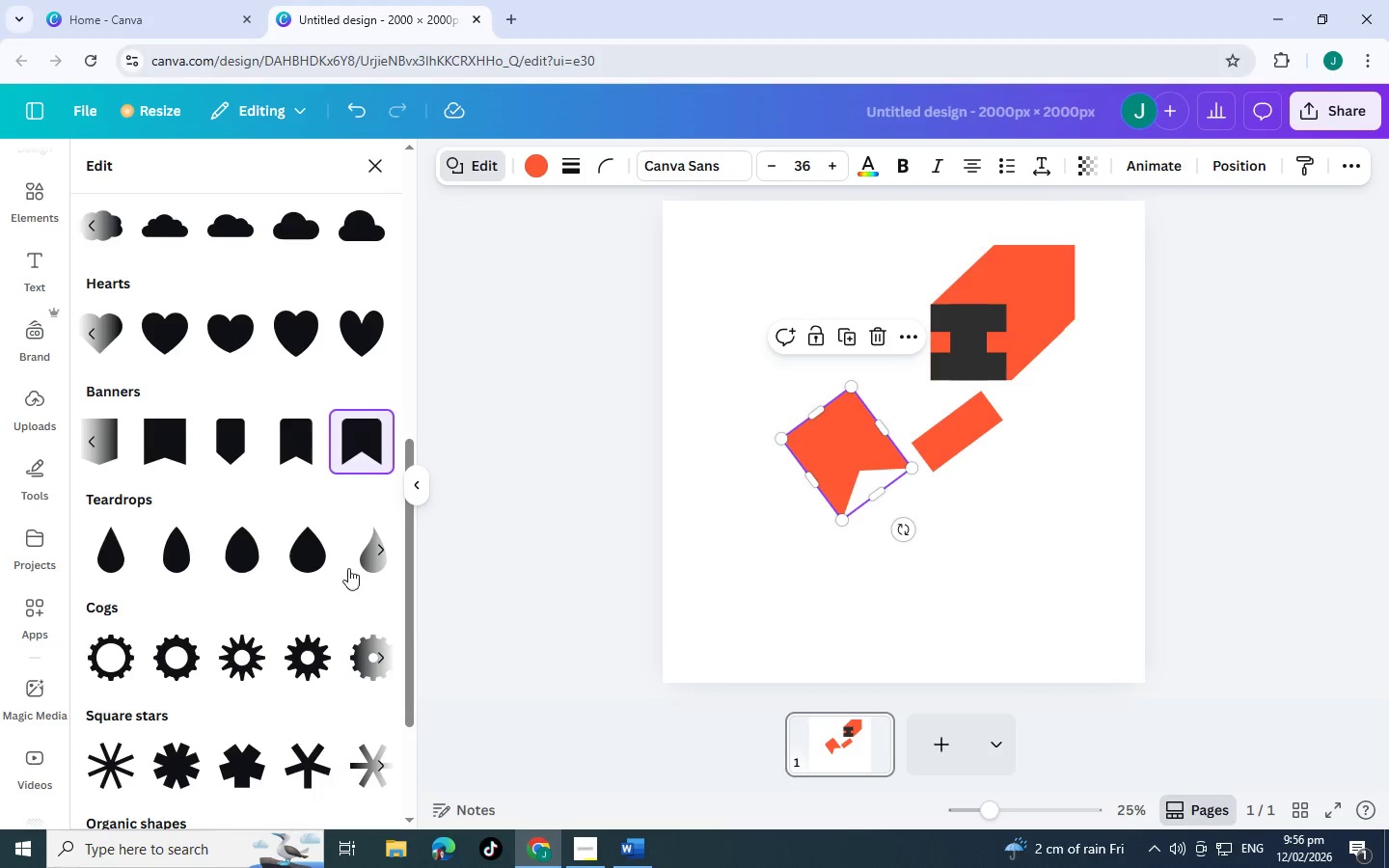 
left_click([395, 547])
 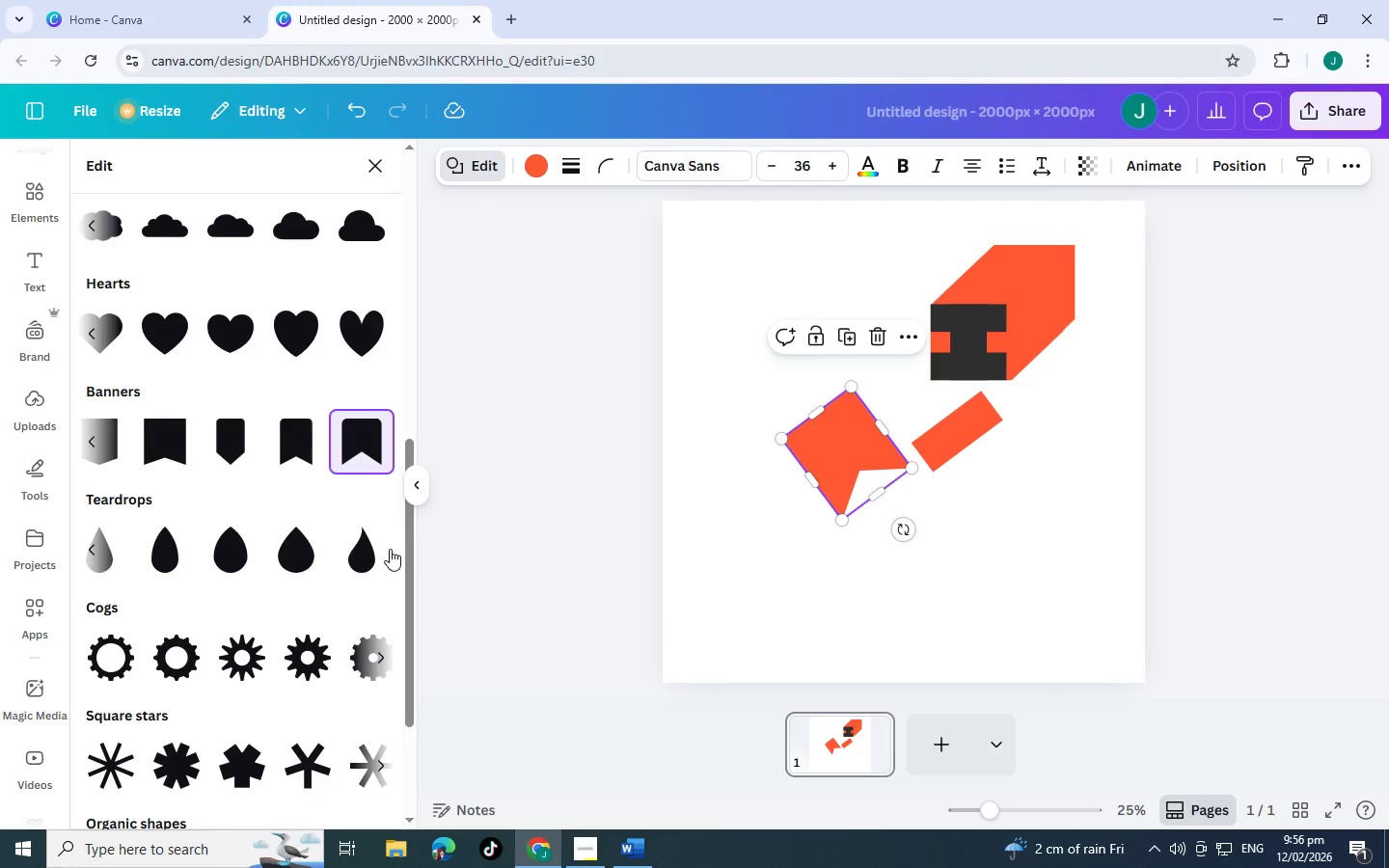 
scroll: coordinate [396, 551], scroll_direction: down, amount: 1.0
 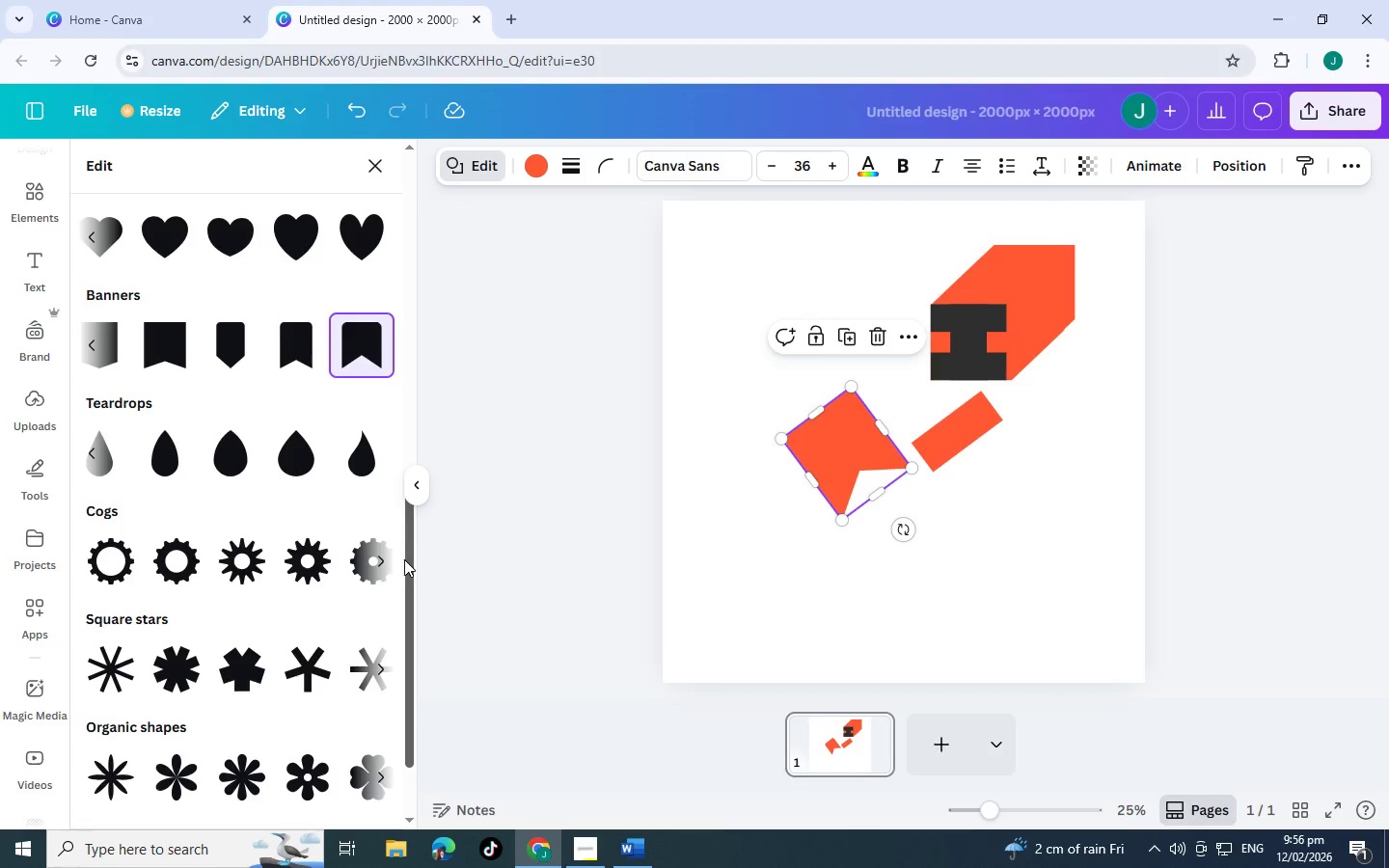 
double_click([387, 556])
 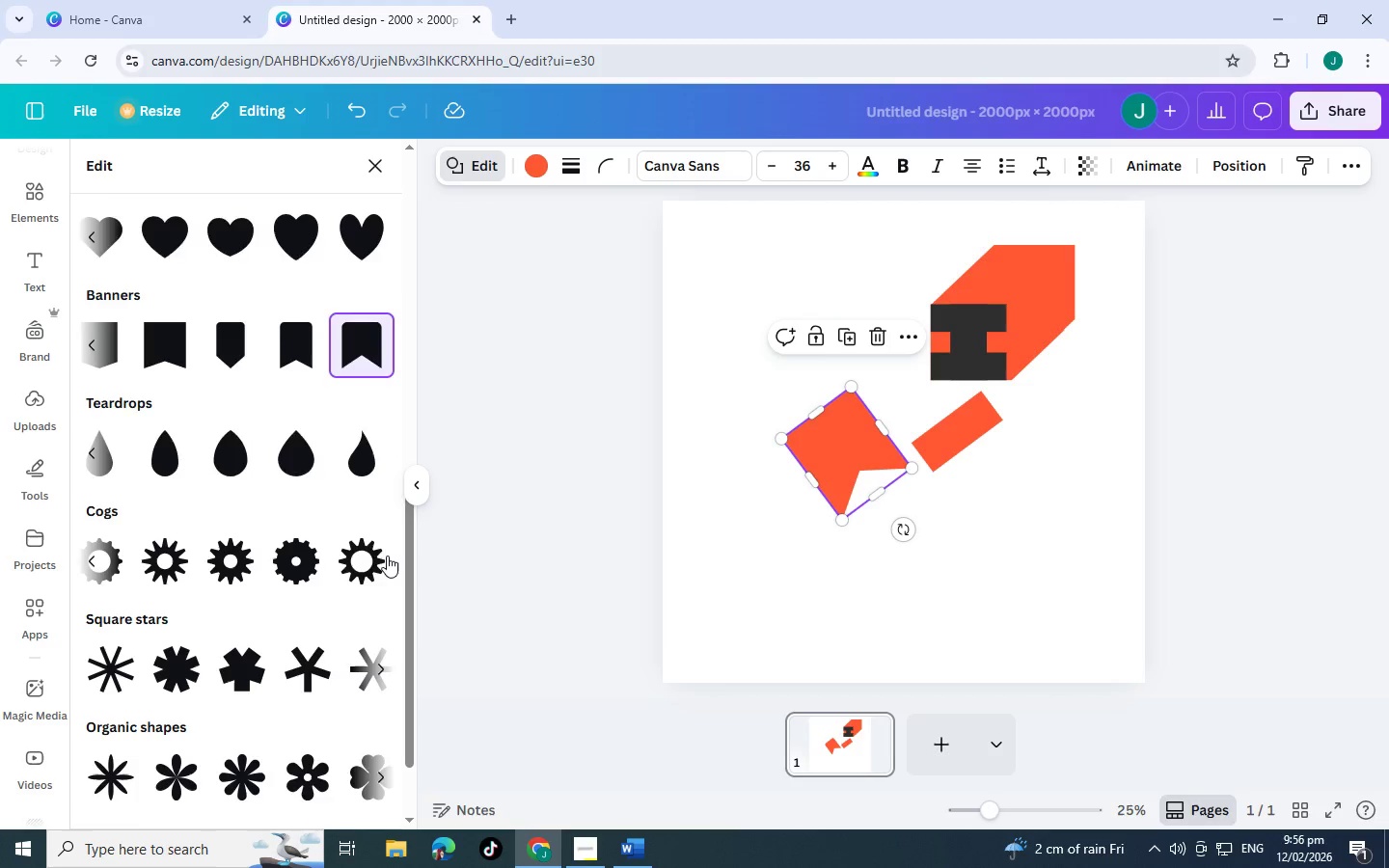 
scroll: coordinate [387, 556], scroll_direction: down, amount: 2.0
 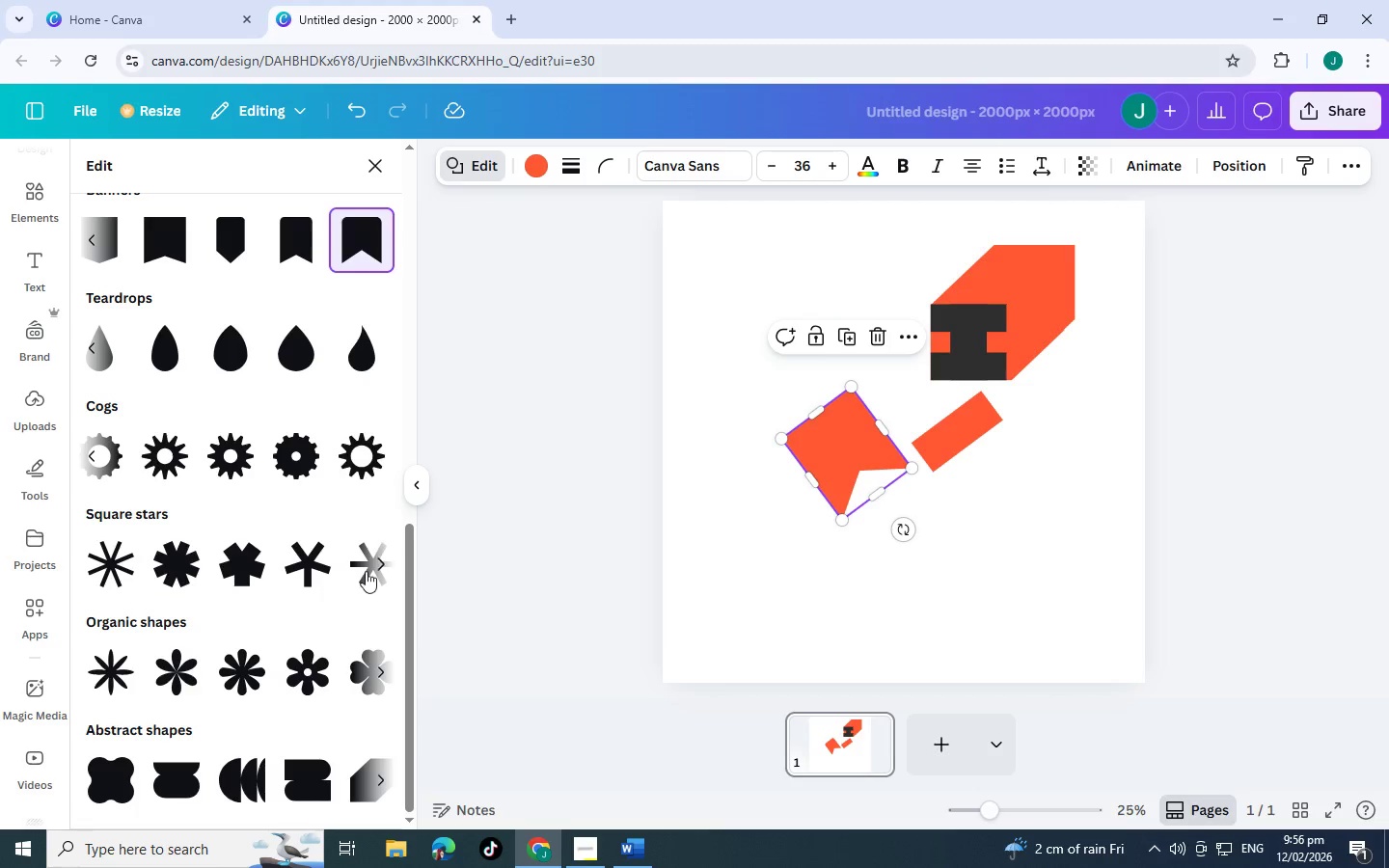 
left_click([366, 571])
 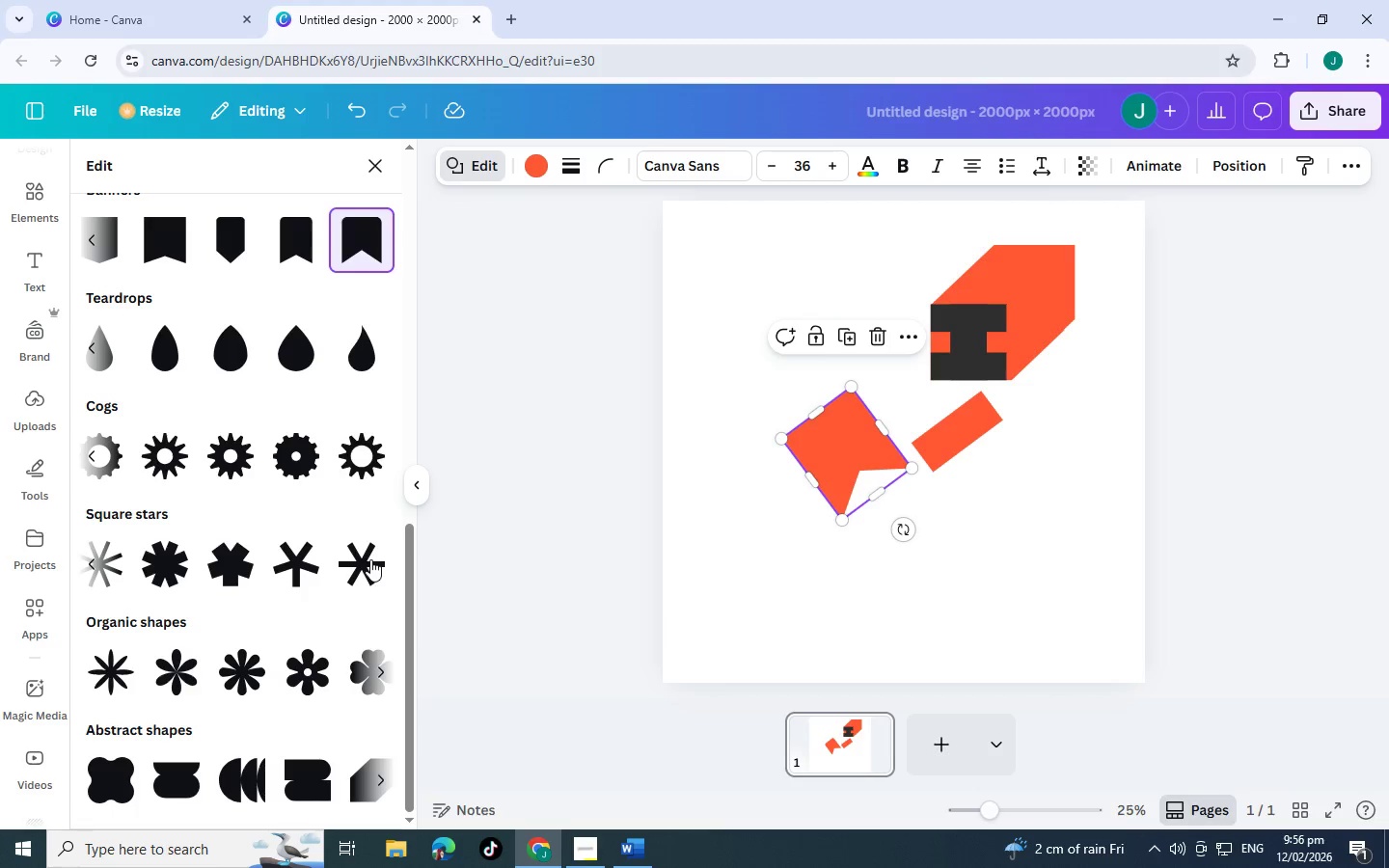 
scroll: coordinate [369, 560], scroll_direction: down, amount: 1.0
 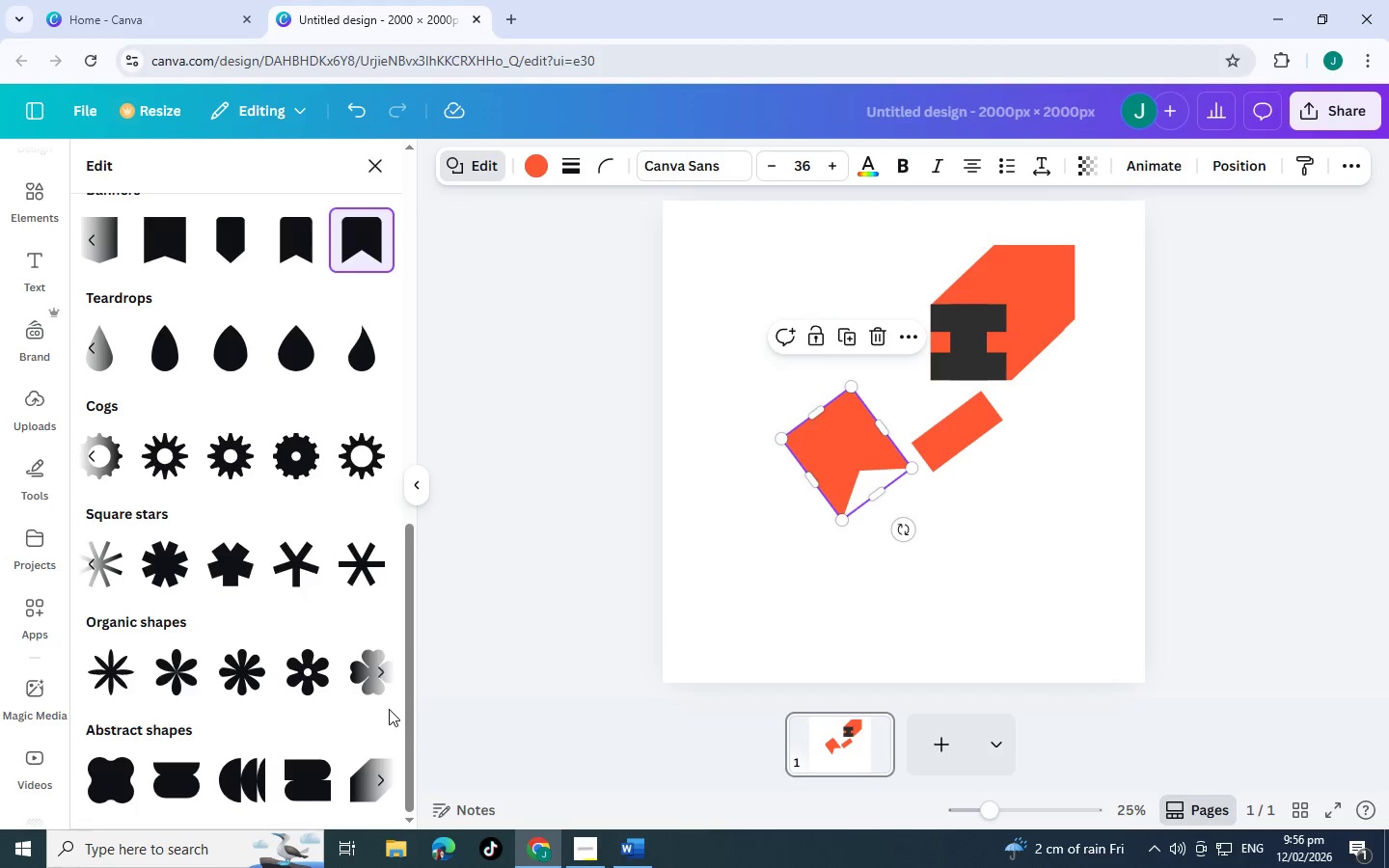 
left_click([381, 696])
 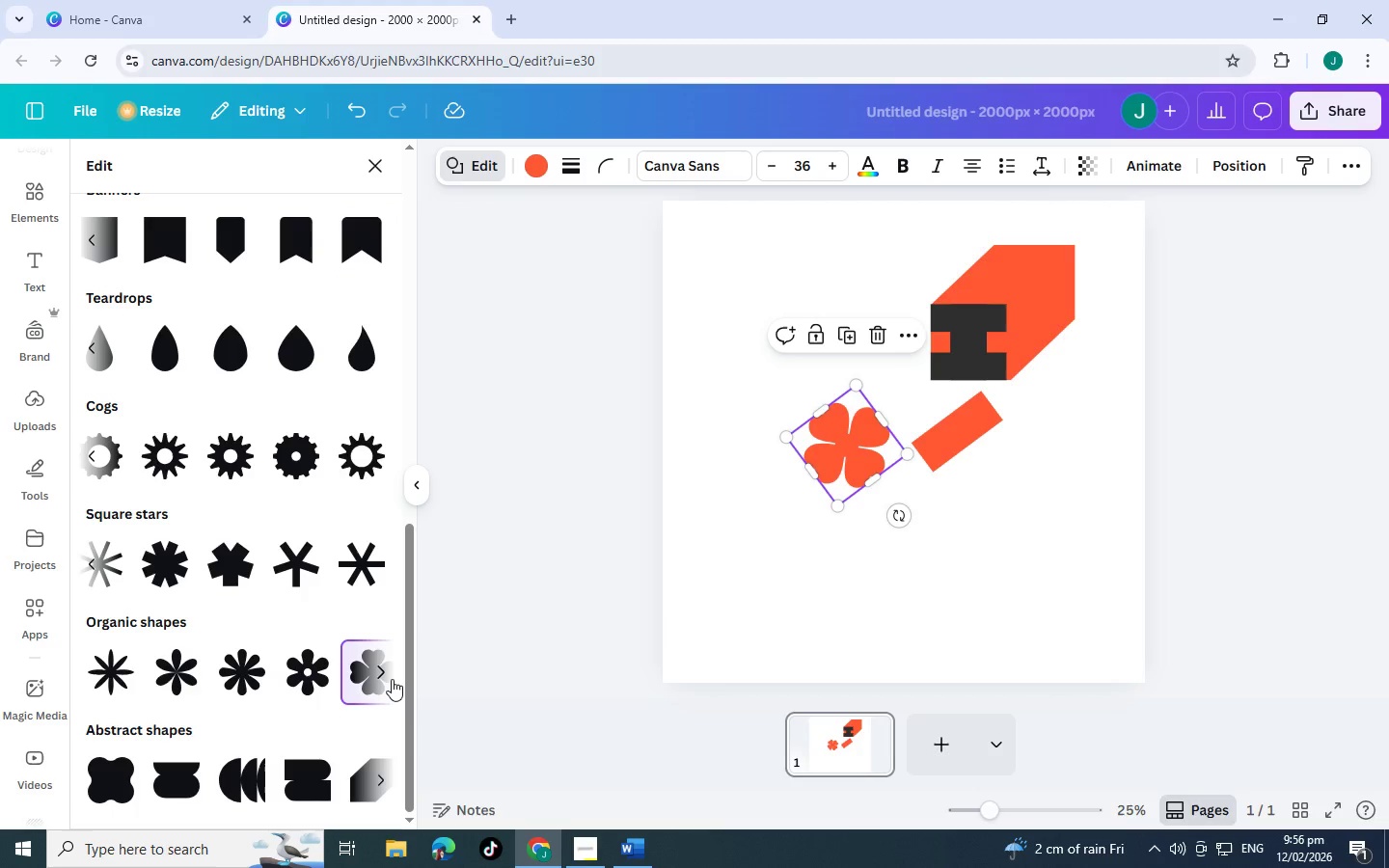 
left_click([392, 679])
 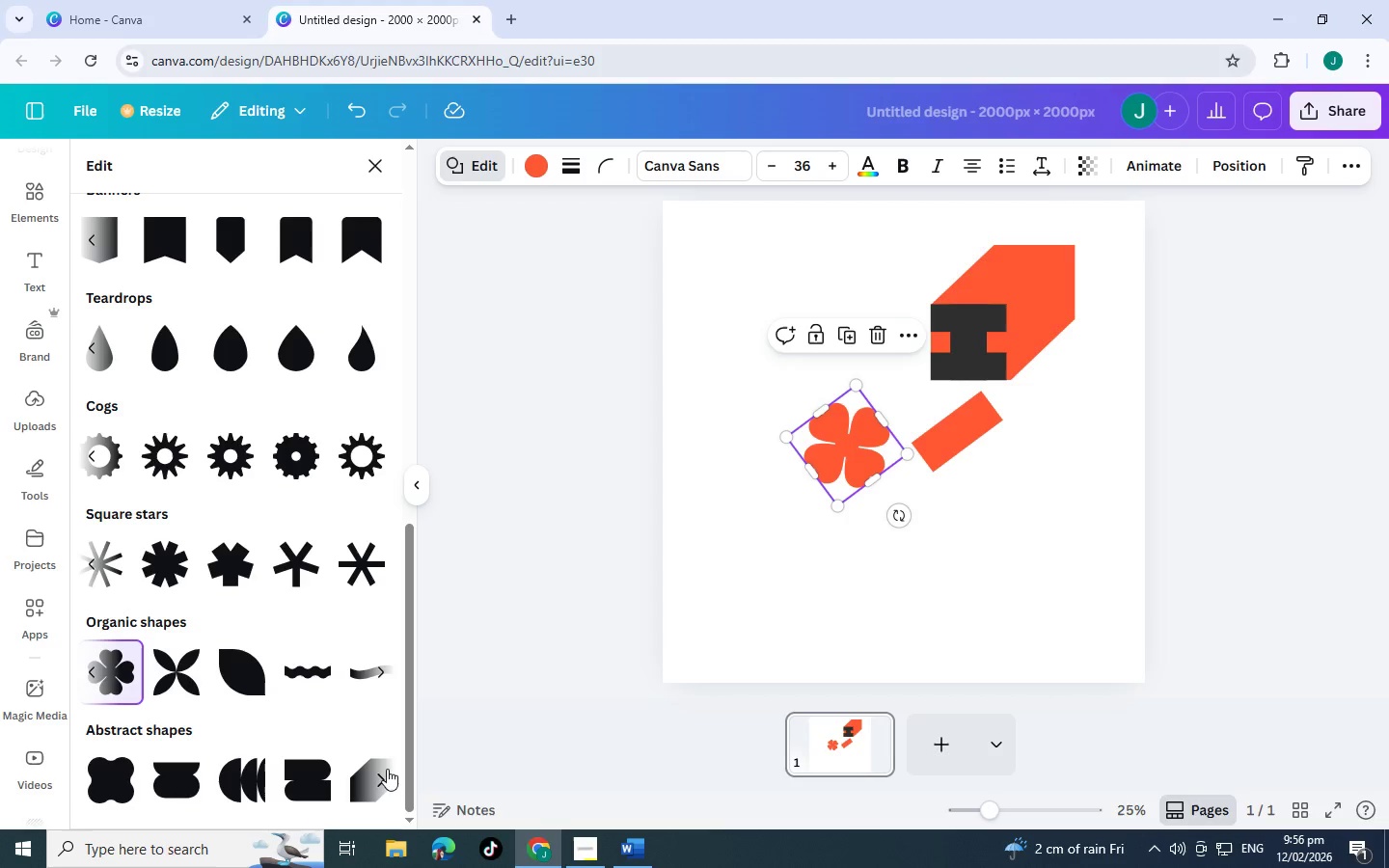 
left_click([387, 769])
 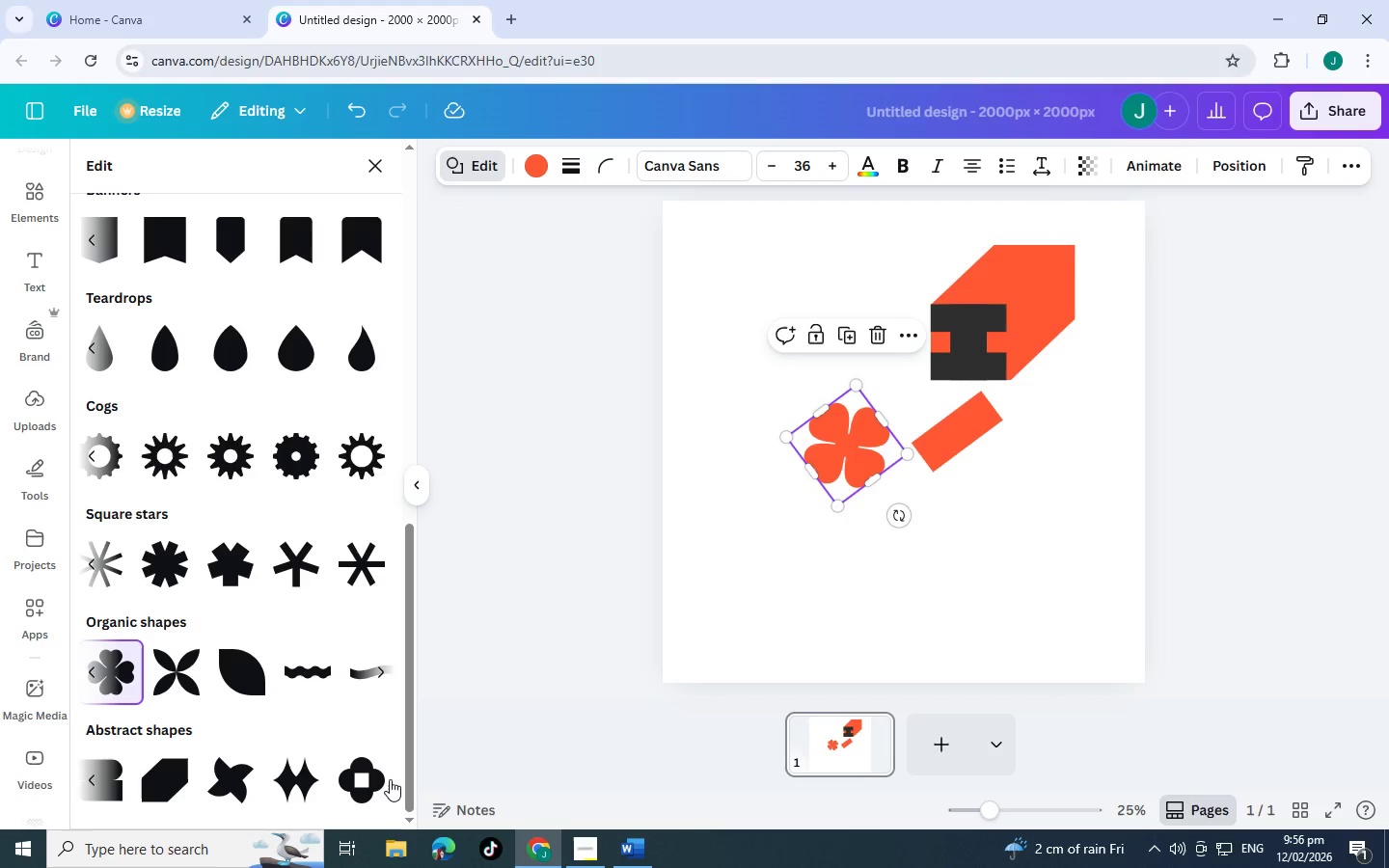 
scroll: coordinate [379, 796], scroll_direction: down, amount: 2.0
 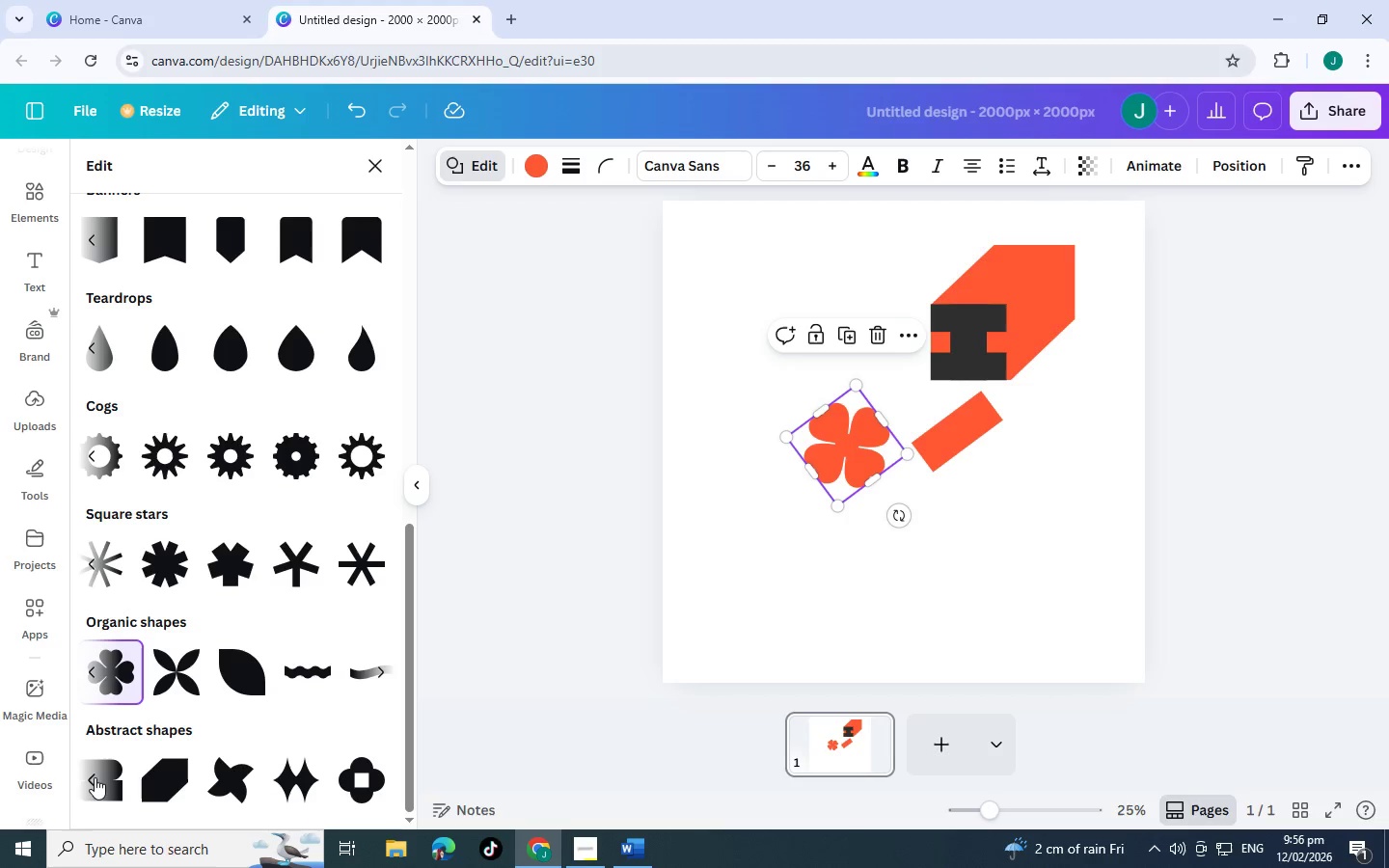 
left_click([95, 777])
 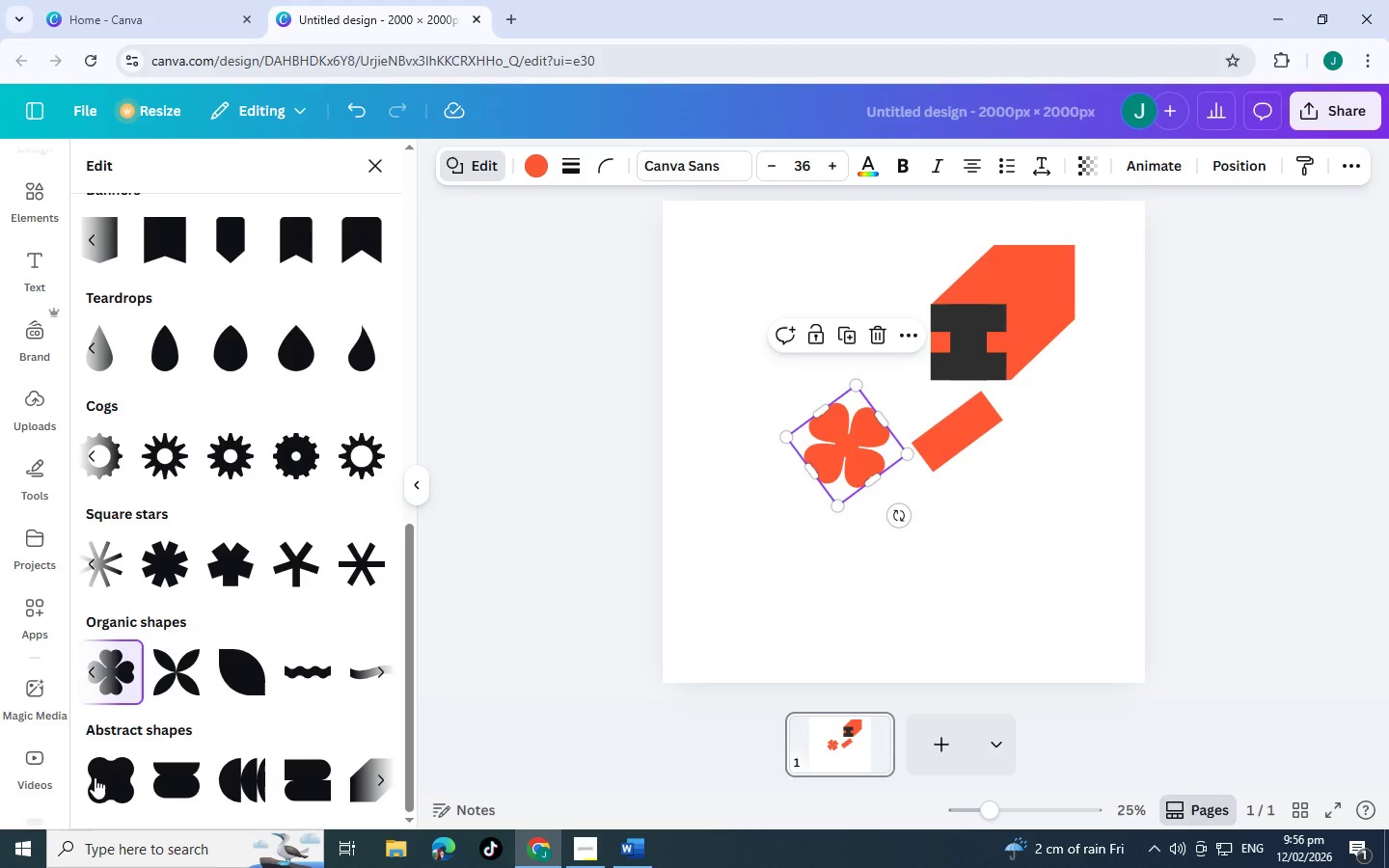 
left_click([95, 777])
 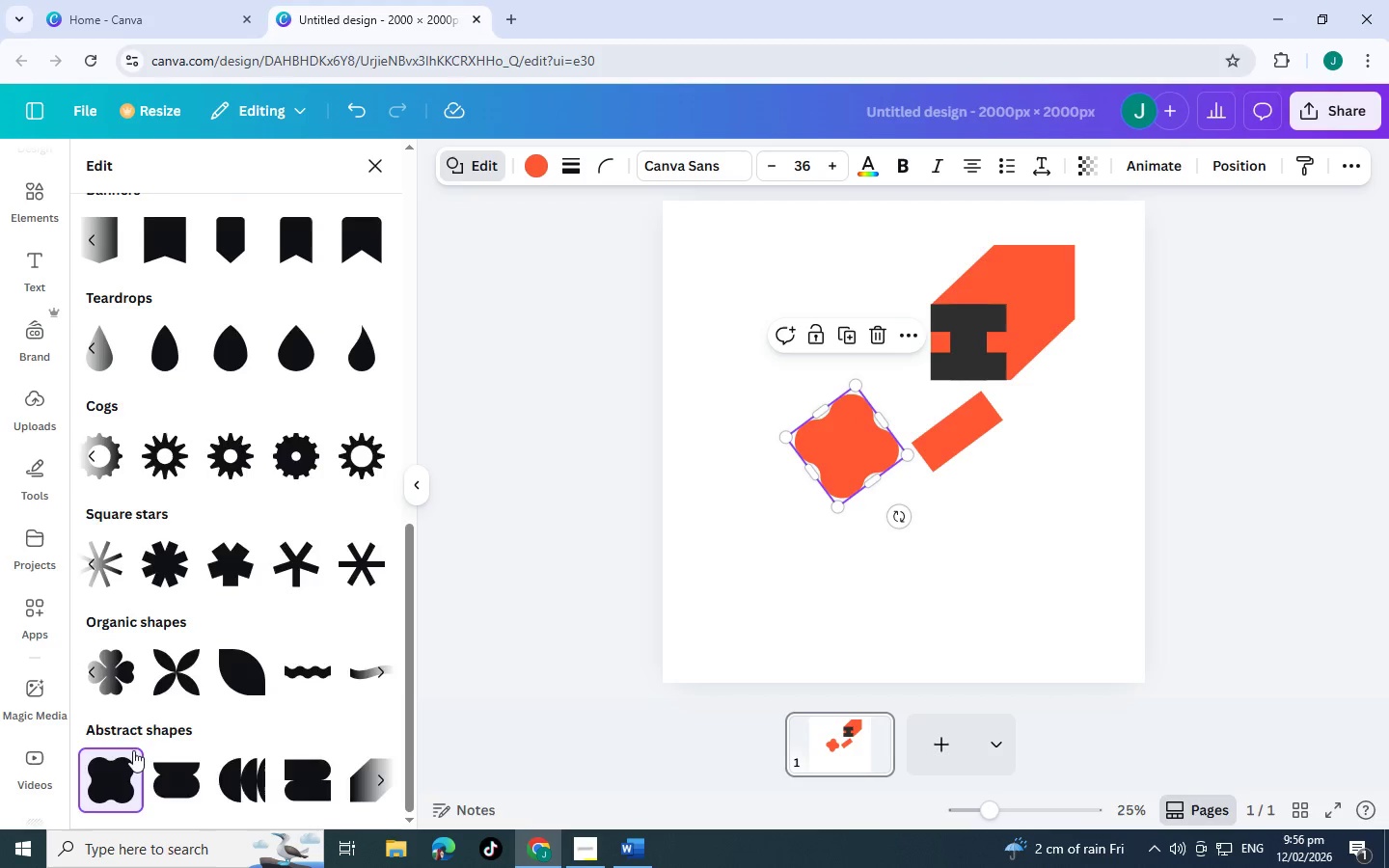 
scroll: coordinate [212, 417], scroll_direction: up, amount: 11.0
 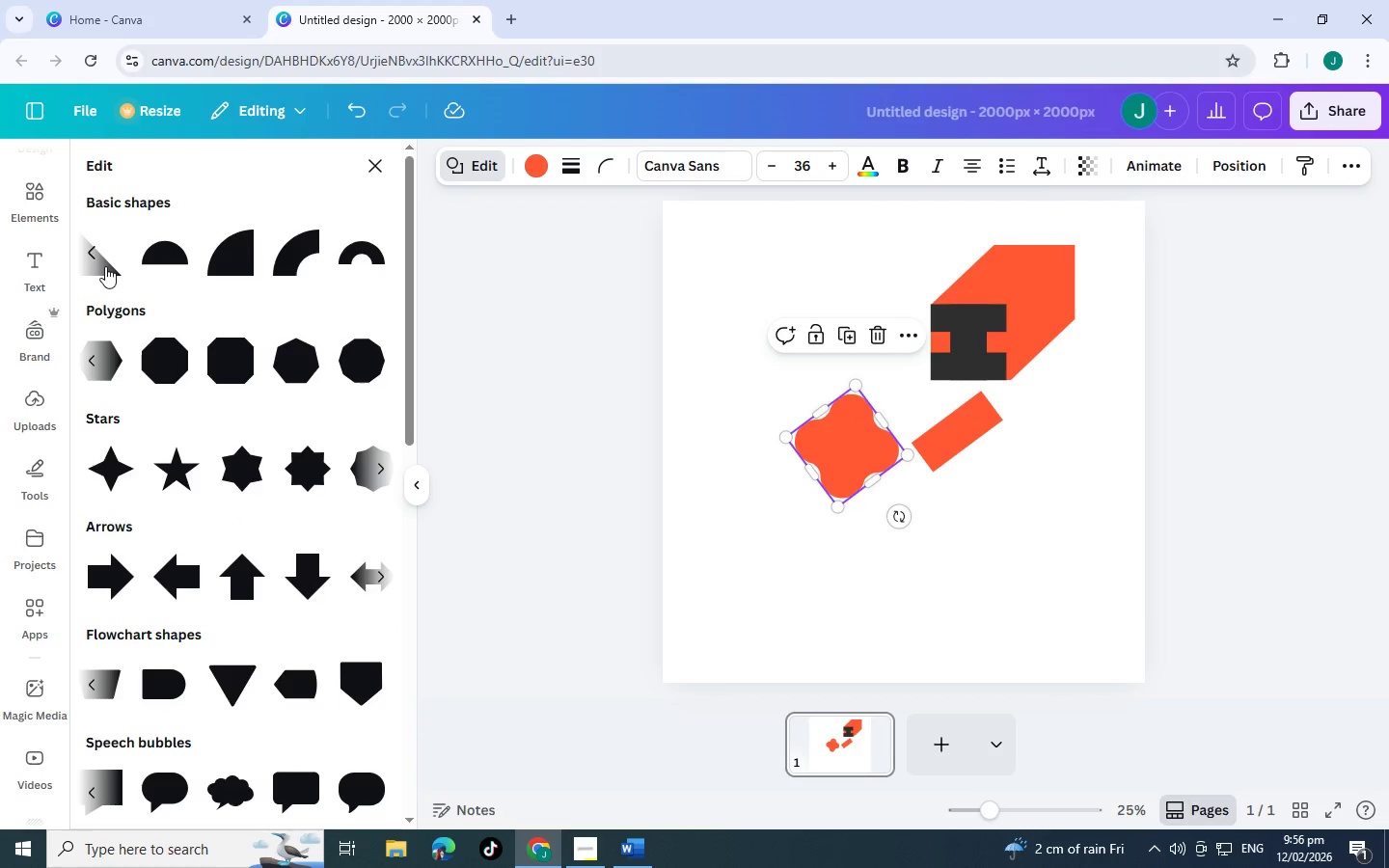 
left_click([100, 265])
 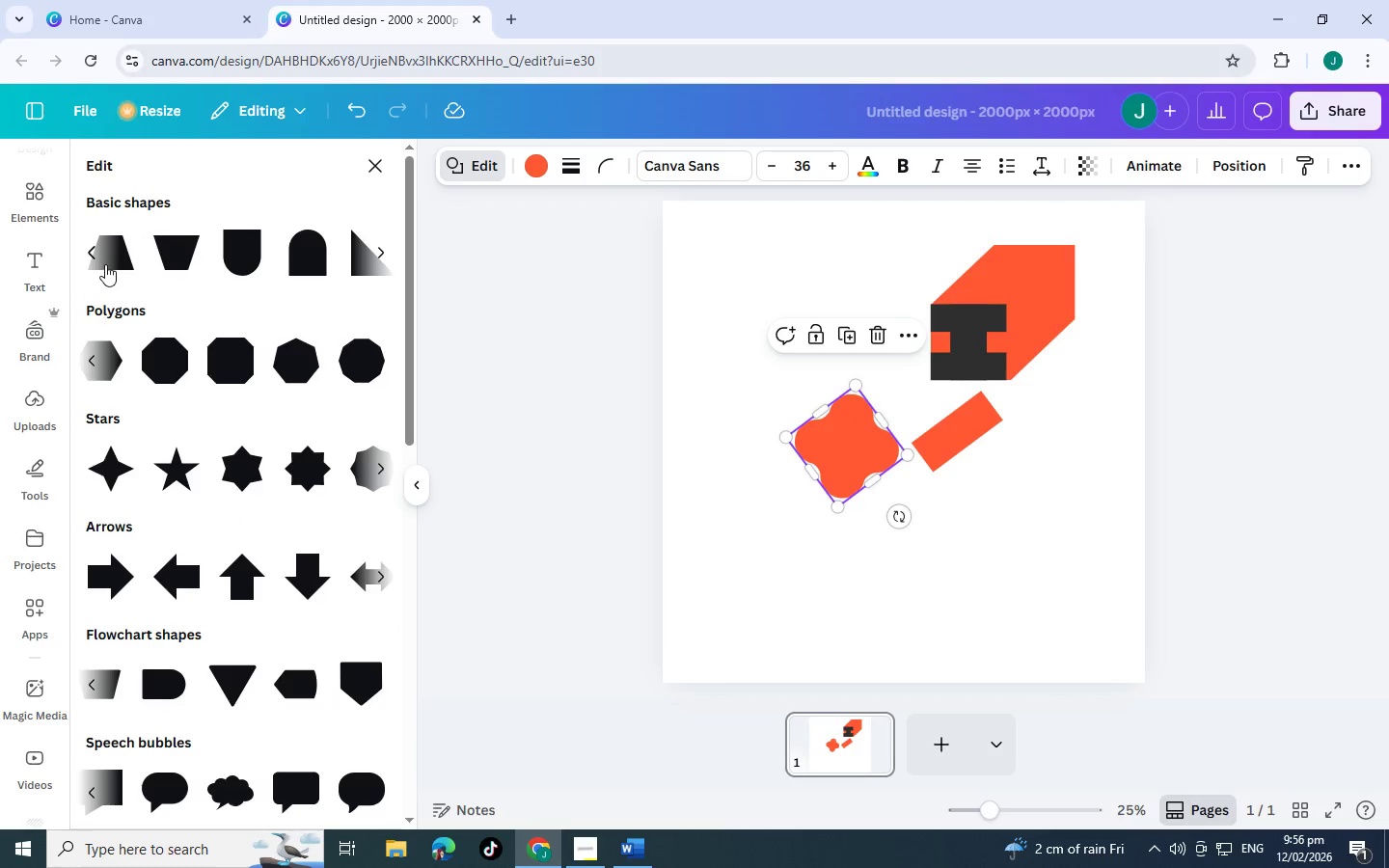 
left_click([105, 264])
 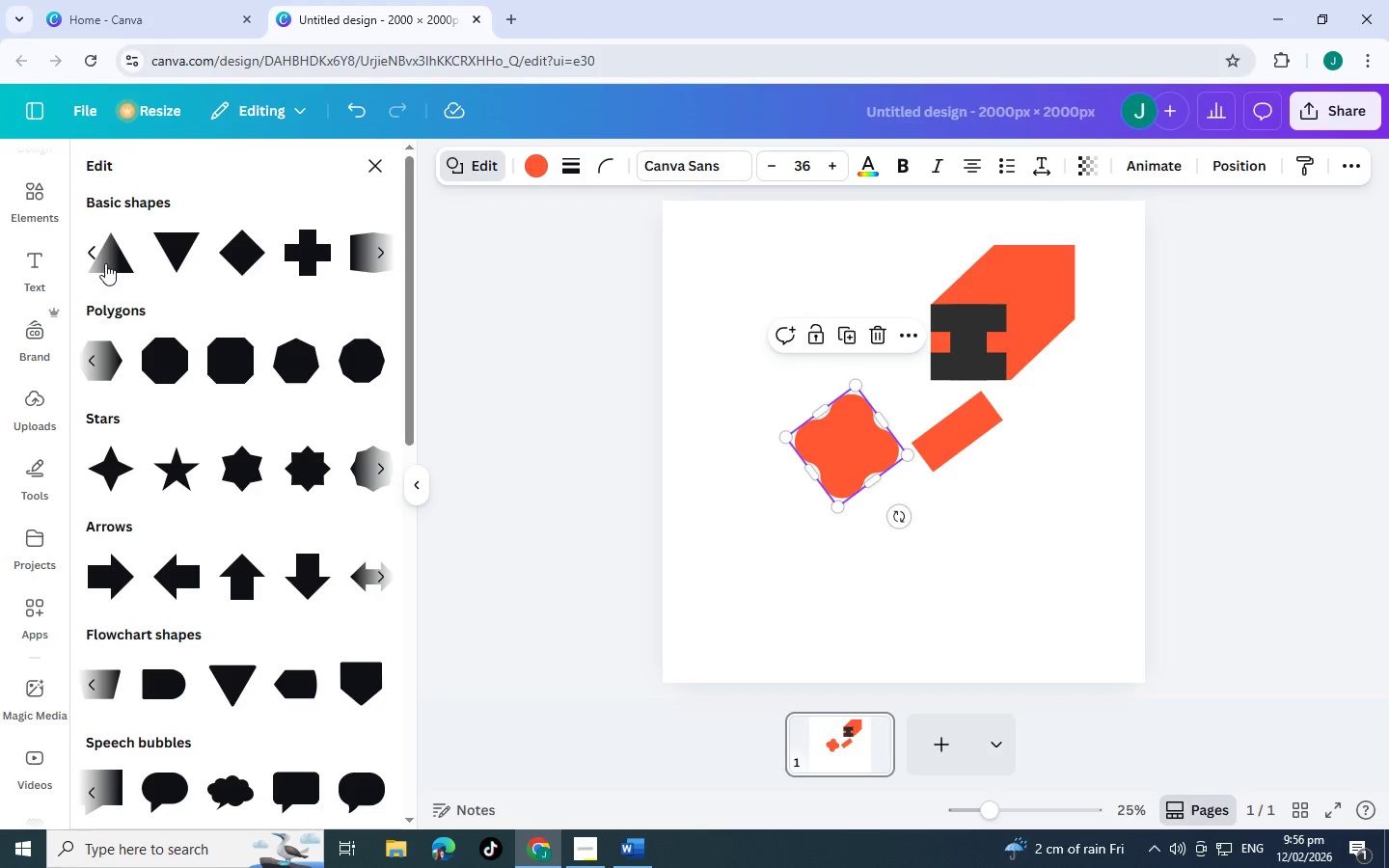 
left_click([129, 258])
 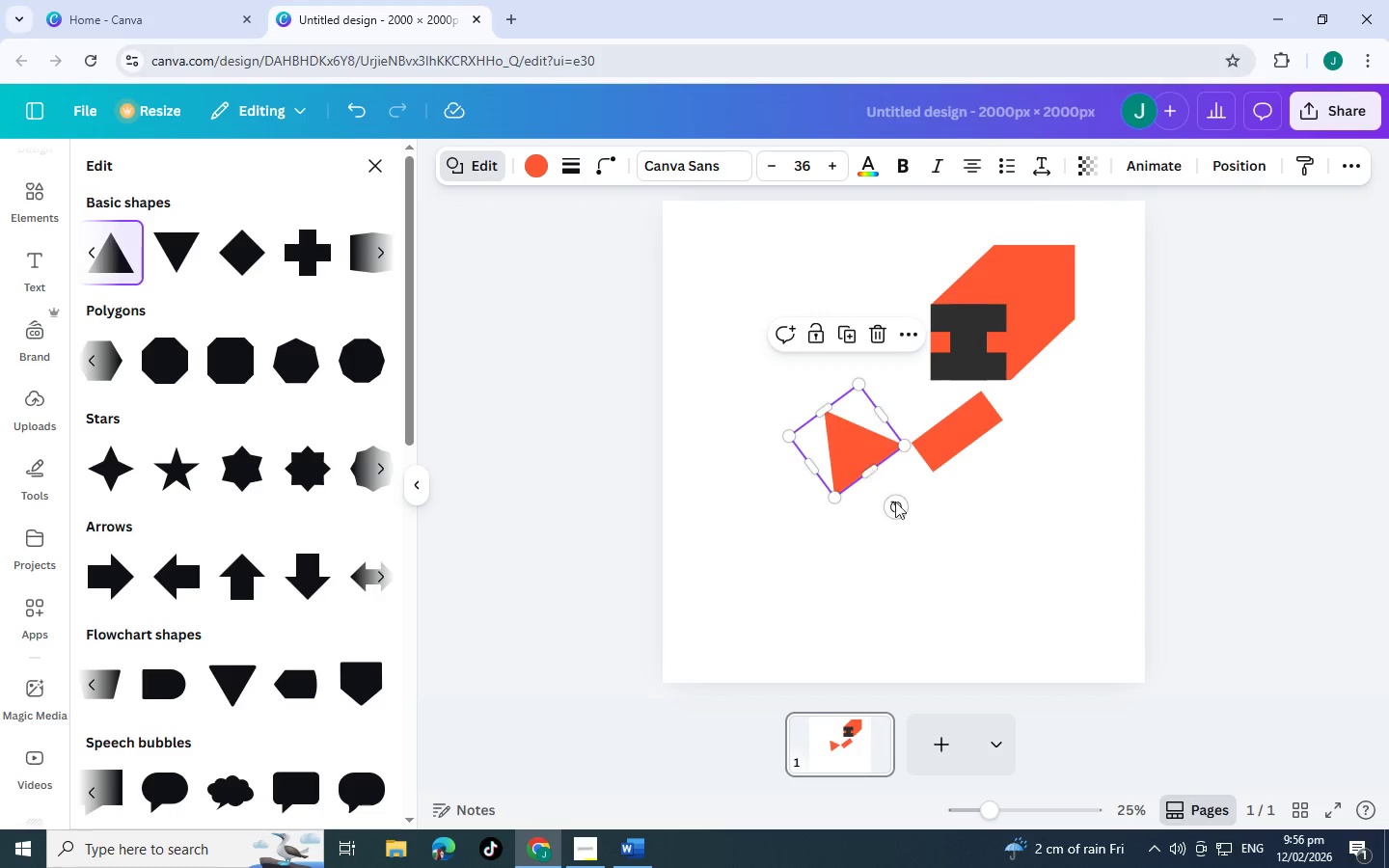 
left_click_drag(start_coordinate=[899, 506], to_coordinate=[851, 516])
 